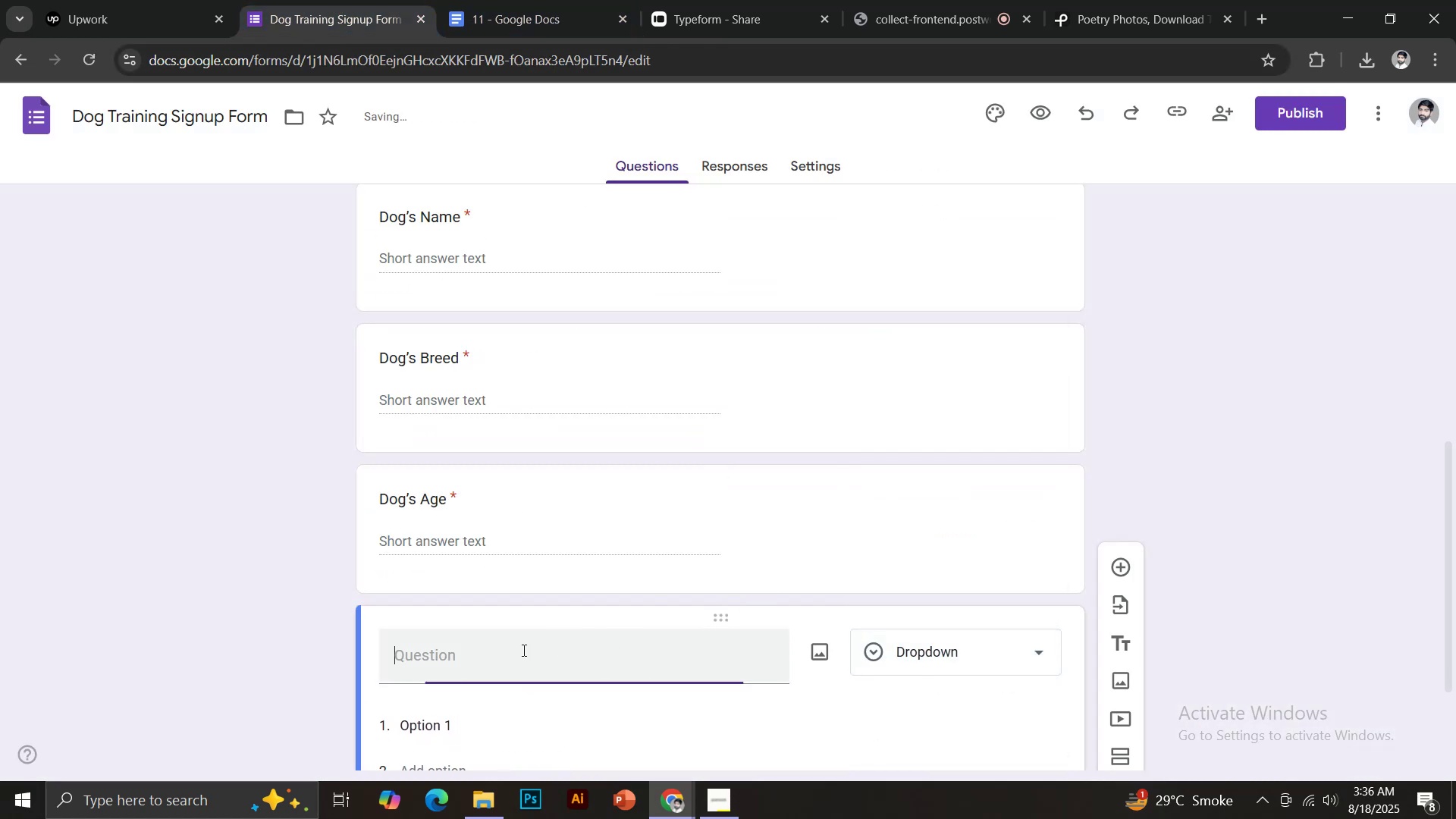 
key(Control+V)
 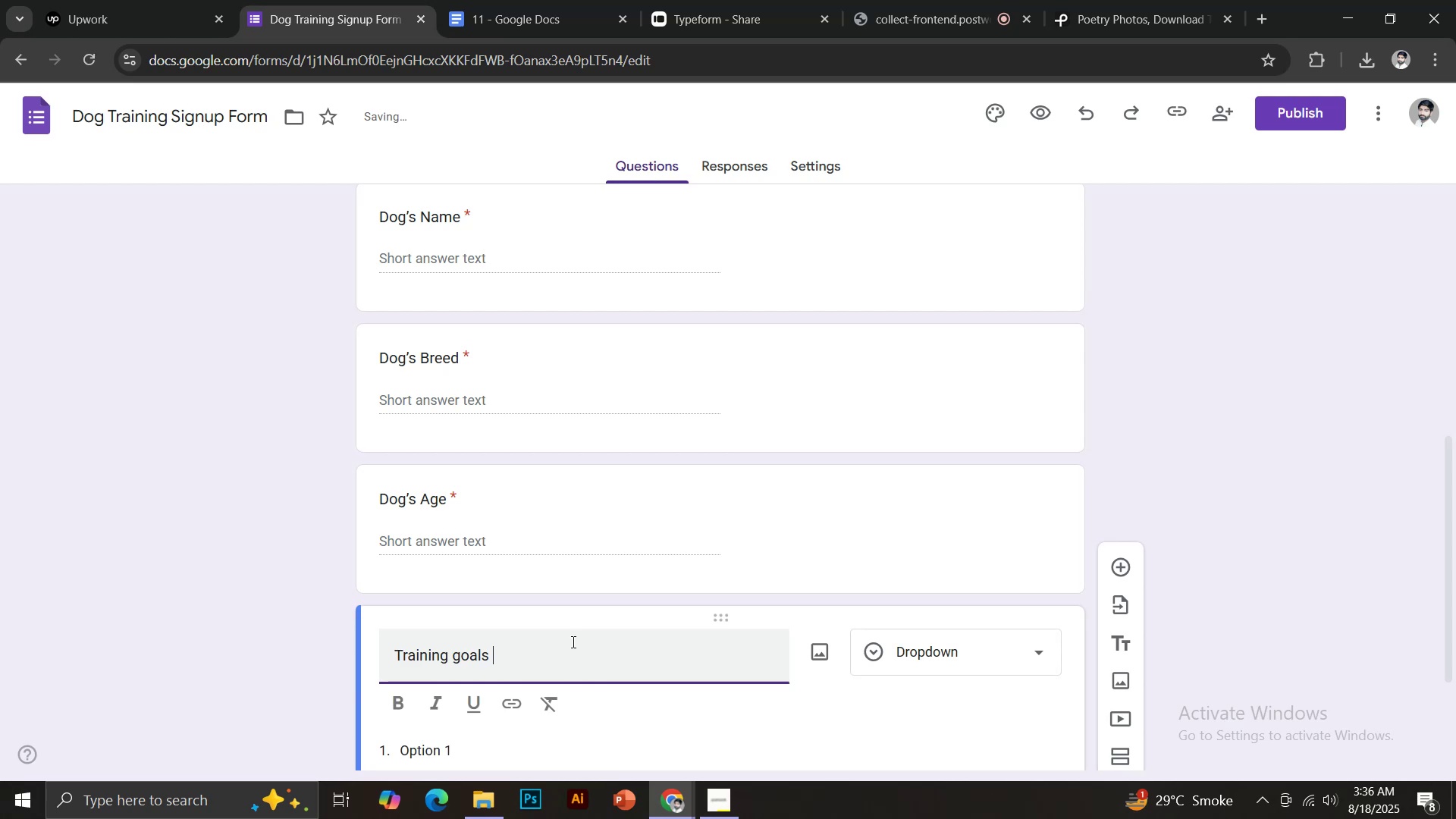 
scroll: coordinate [630, 617], scroll_direction: down, amount: 3.0
 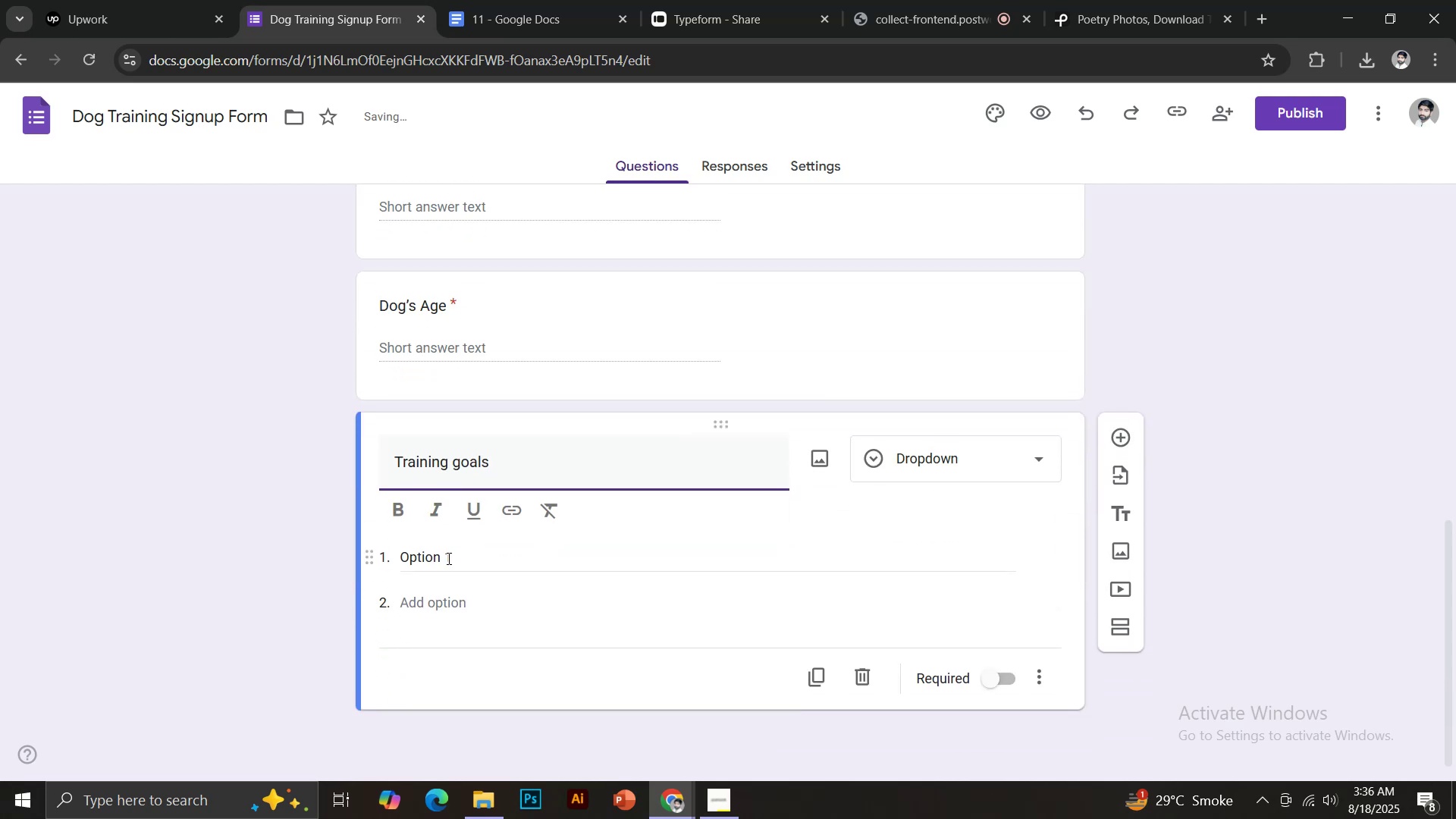 
left_click([444, 557])
 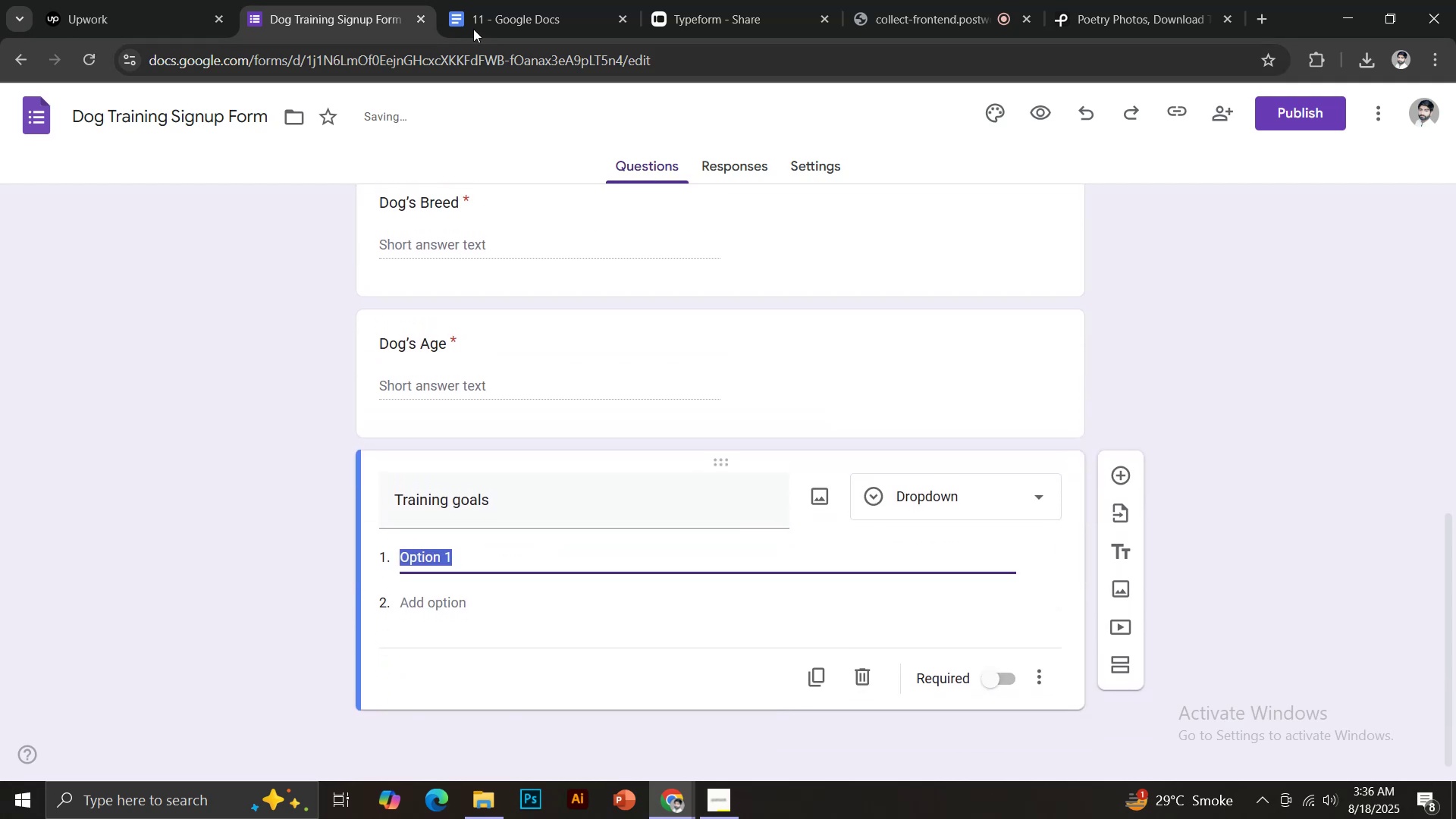 
left_click([497, 0])
 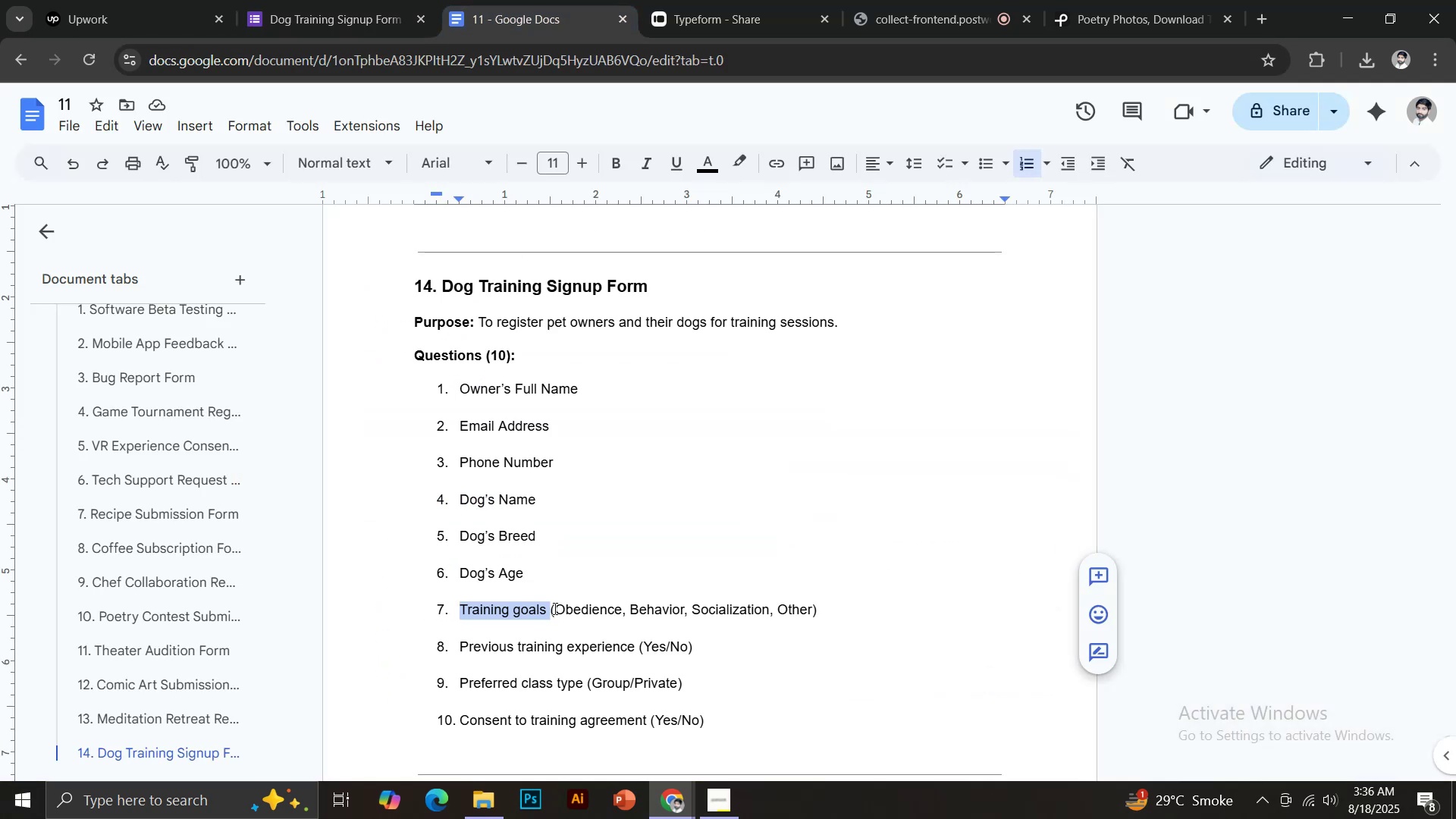 
left_click_drag(start_coordinate=[556, 608], to_coordinate=[620, 612])
 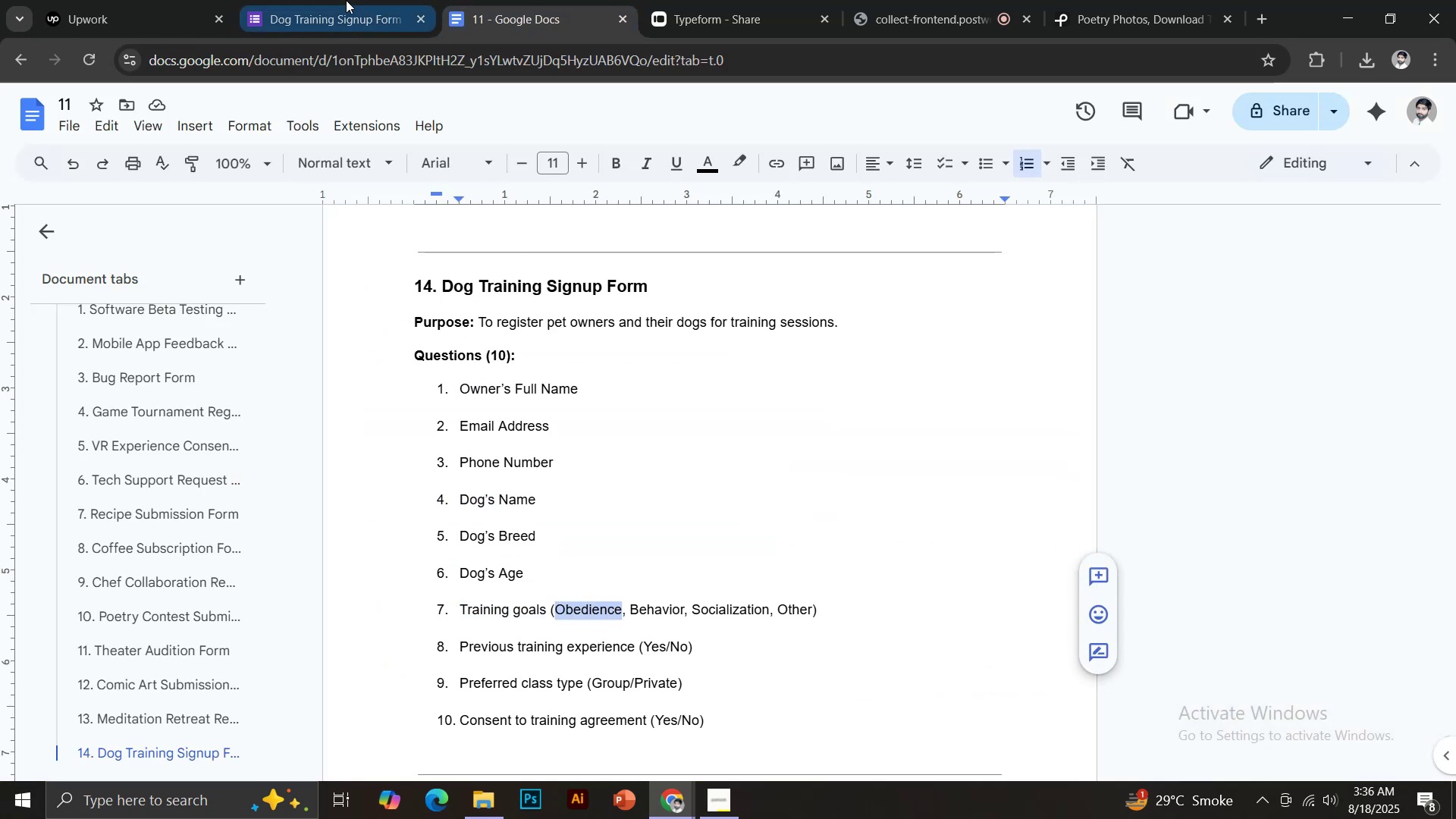 
key(Control+C)
 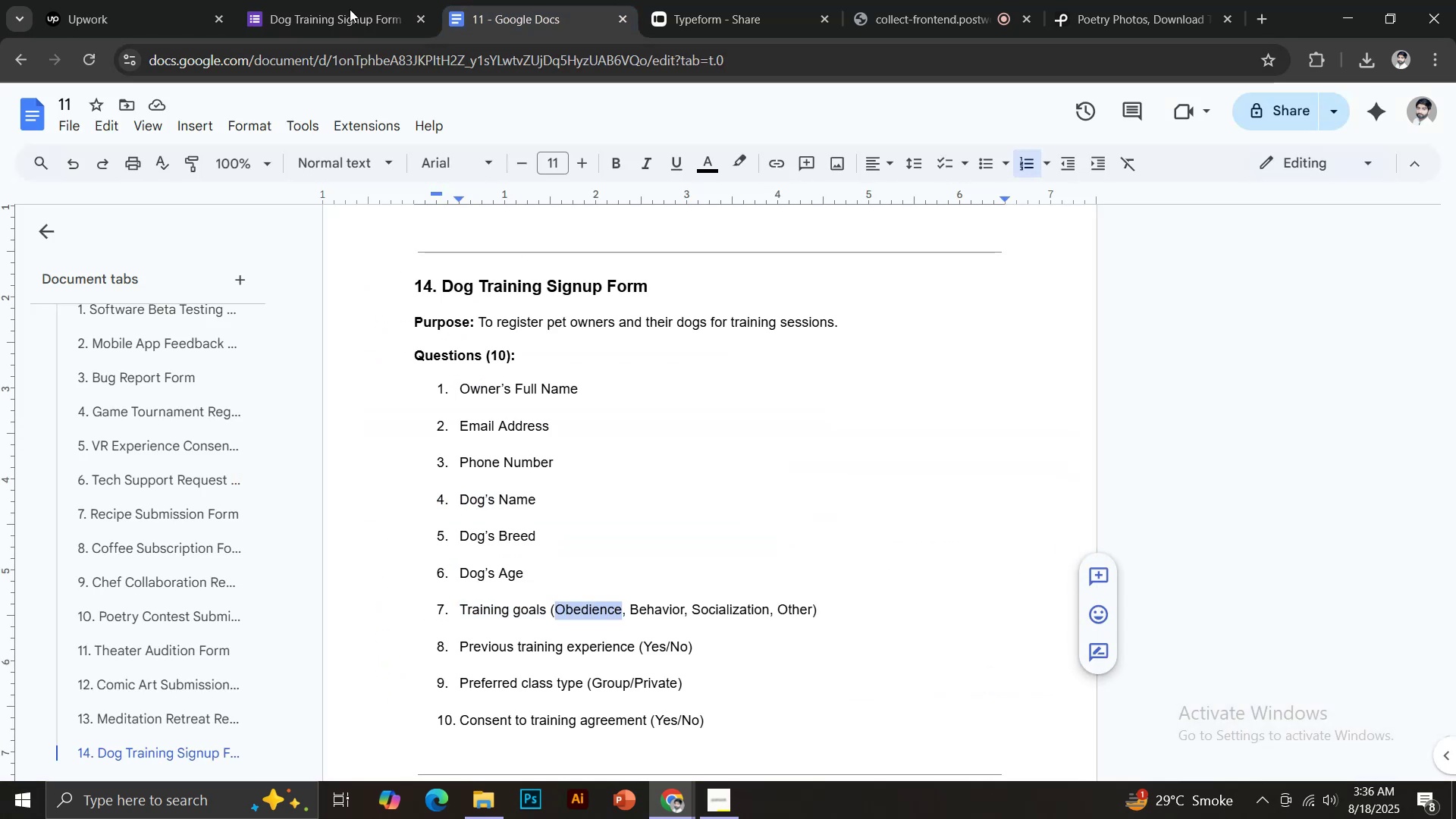 
left_click([346, 0])
 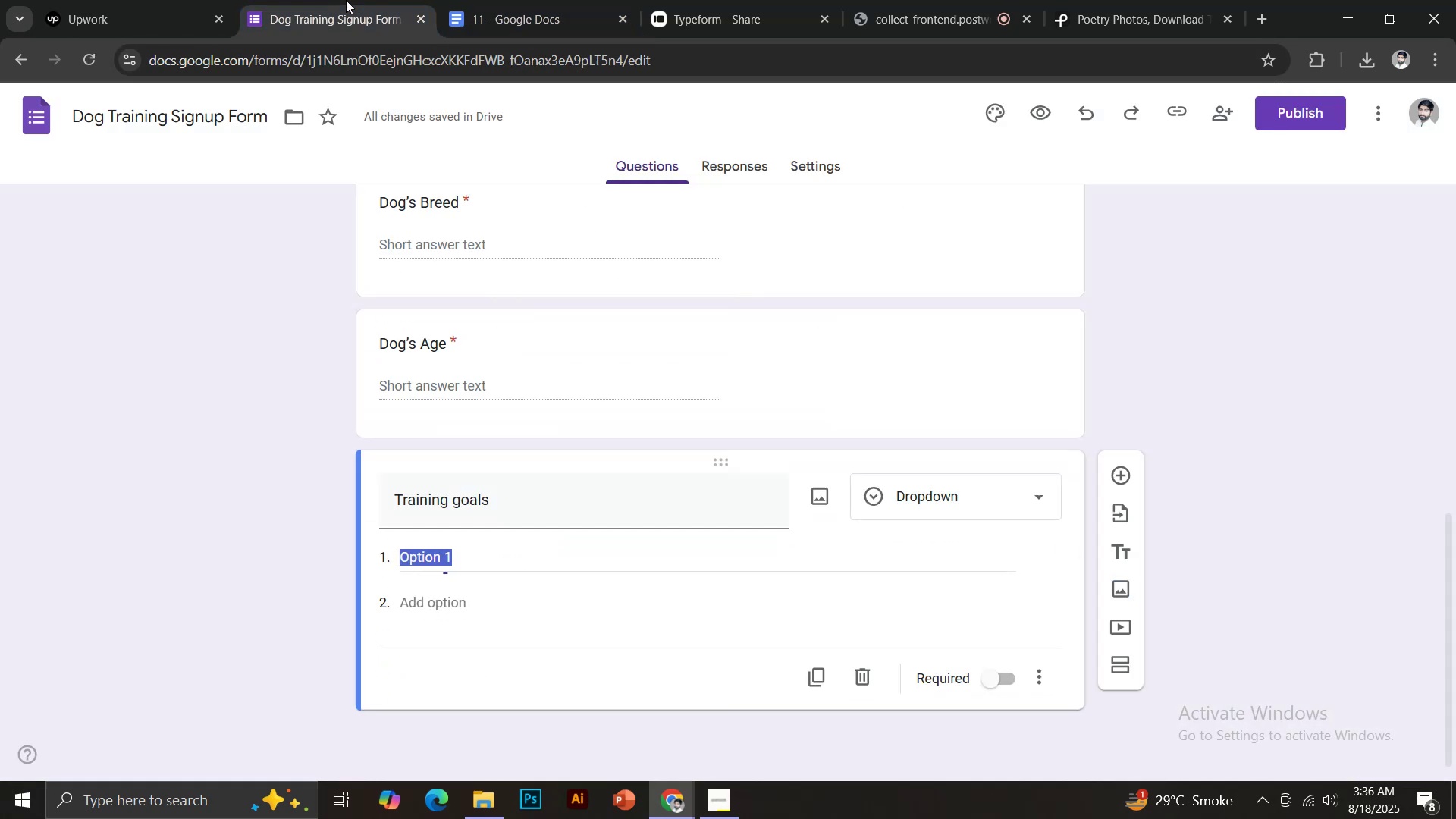 
key(Control+V)
 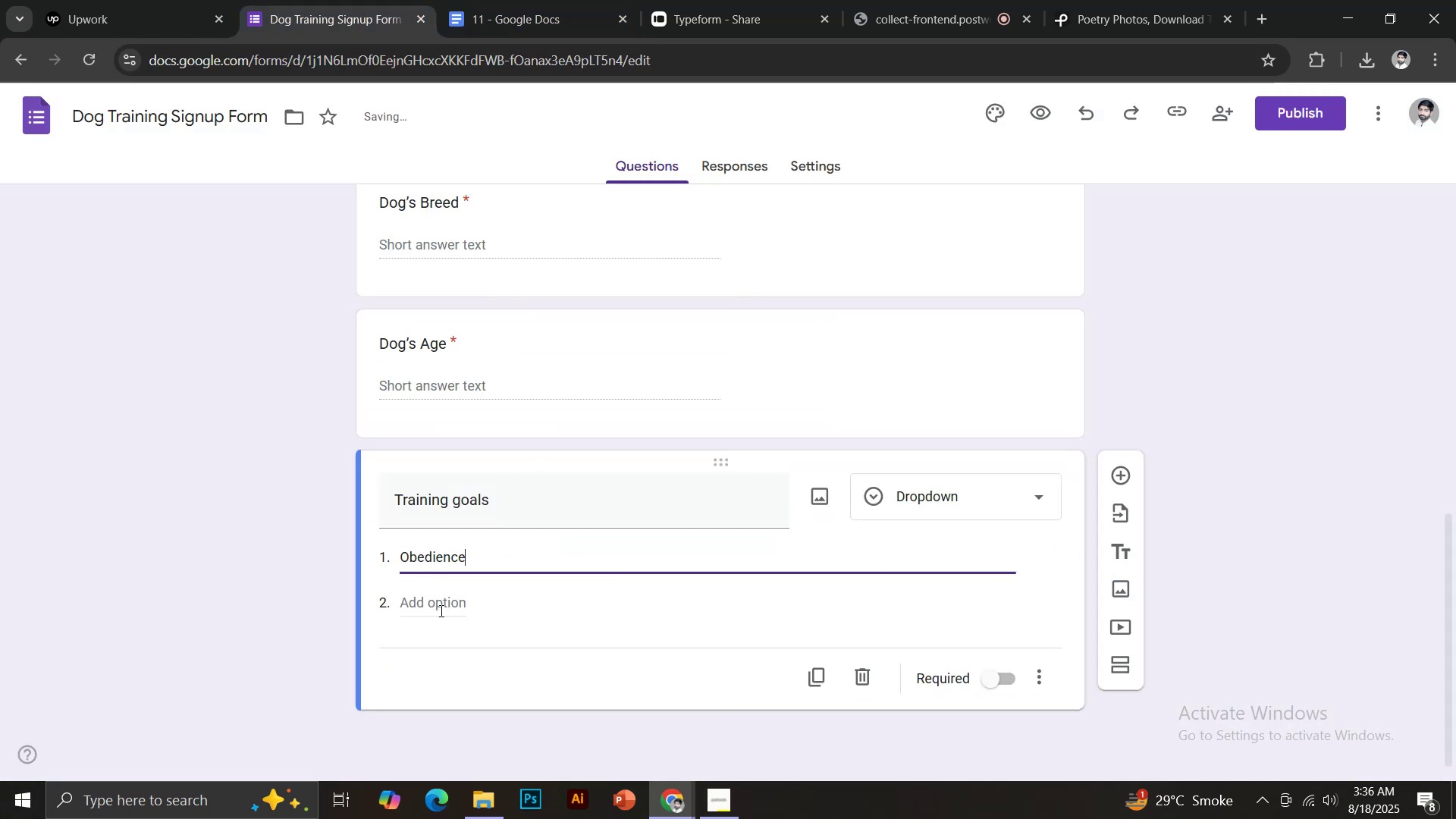 
left_click([435, 606])
 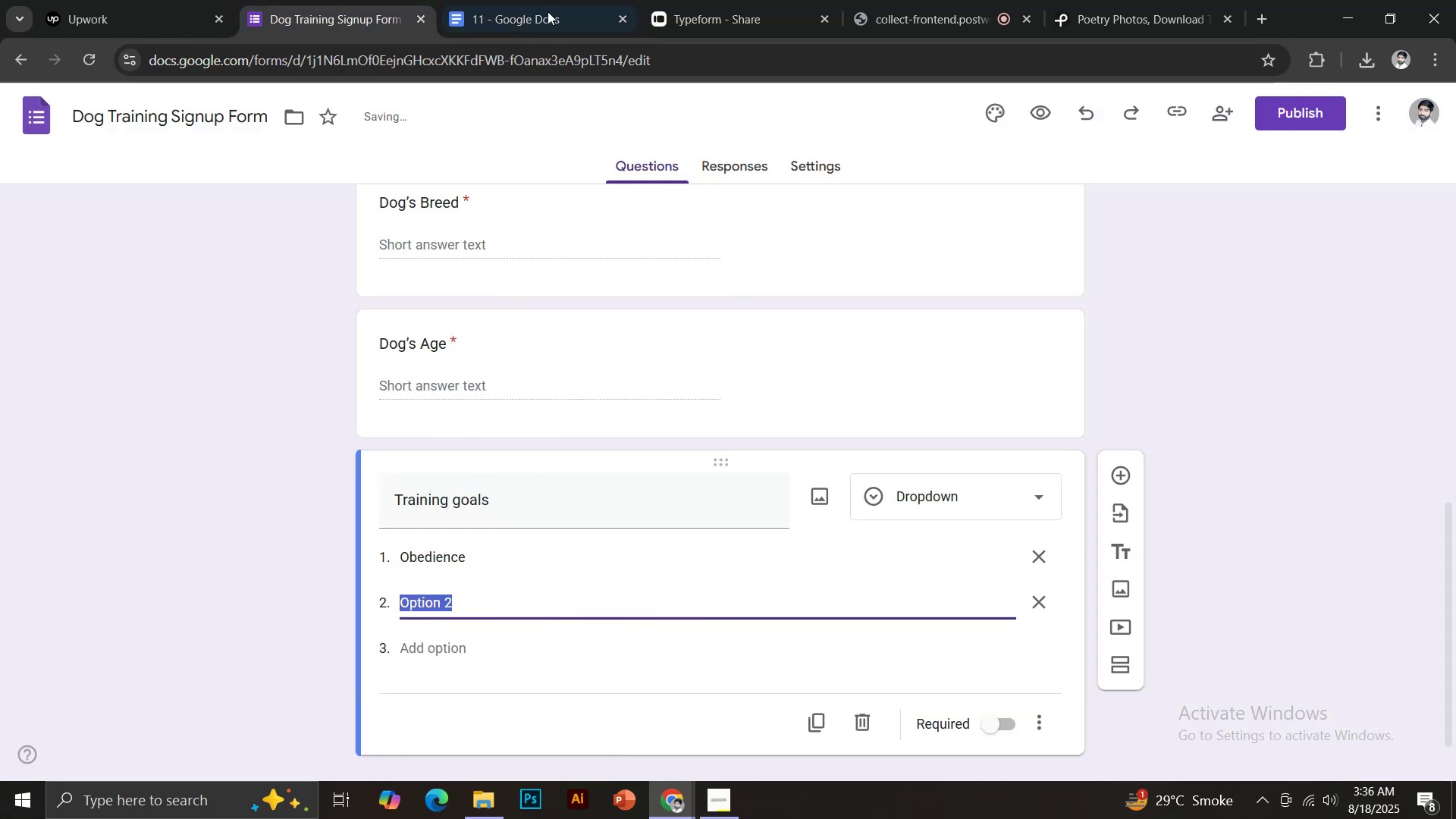 
left_click([548, 0])
 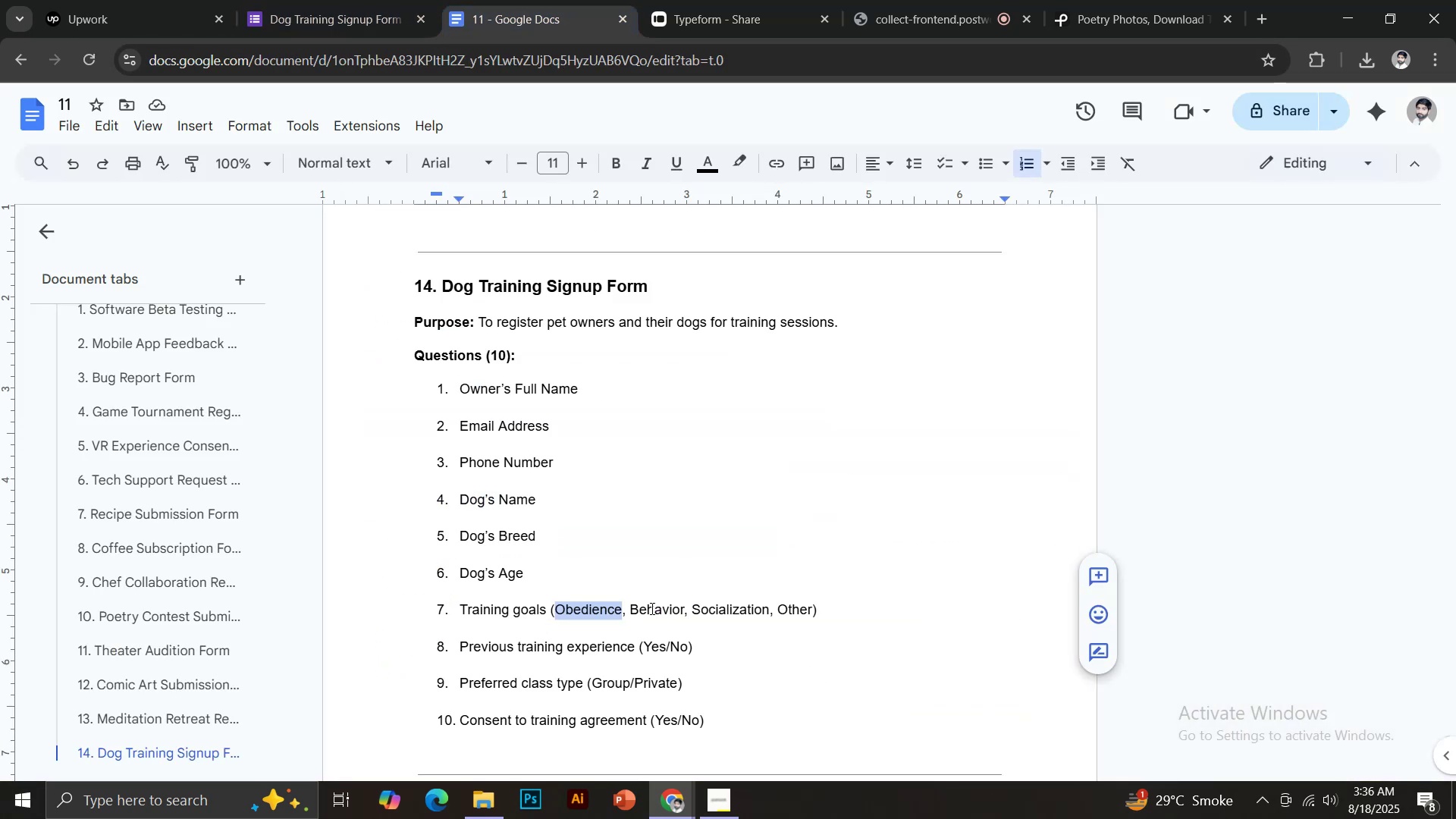 
left_click_drag(start_coordinate=[631, 608], to_coordinate=[686, 614])
 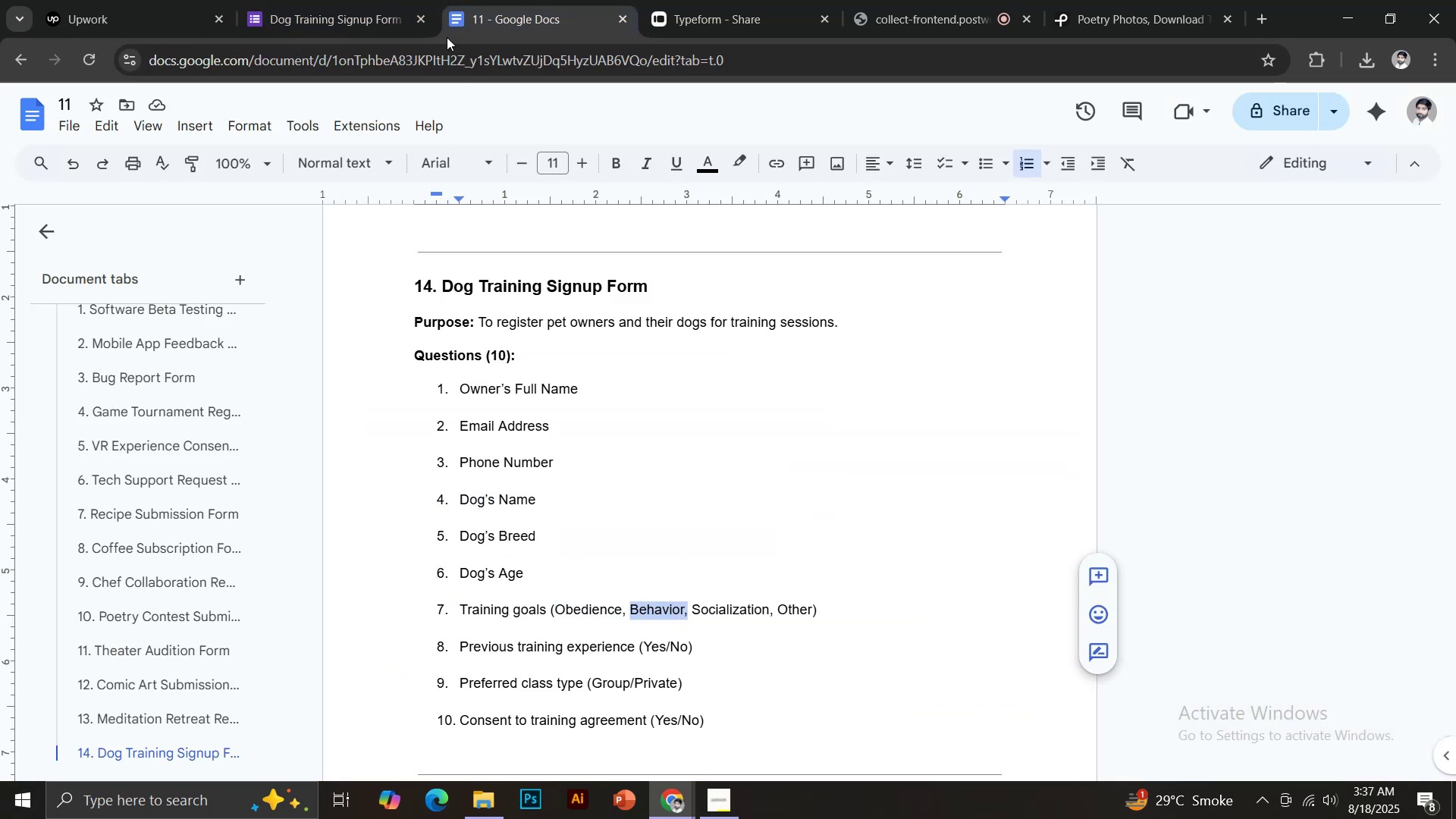 
key(Control+C)
 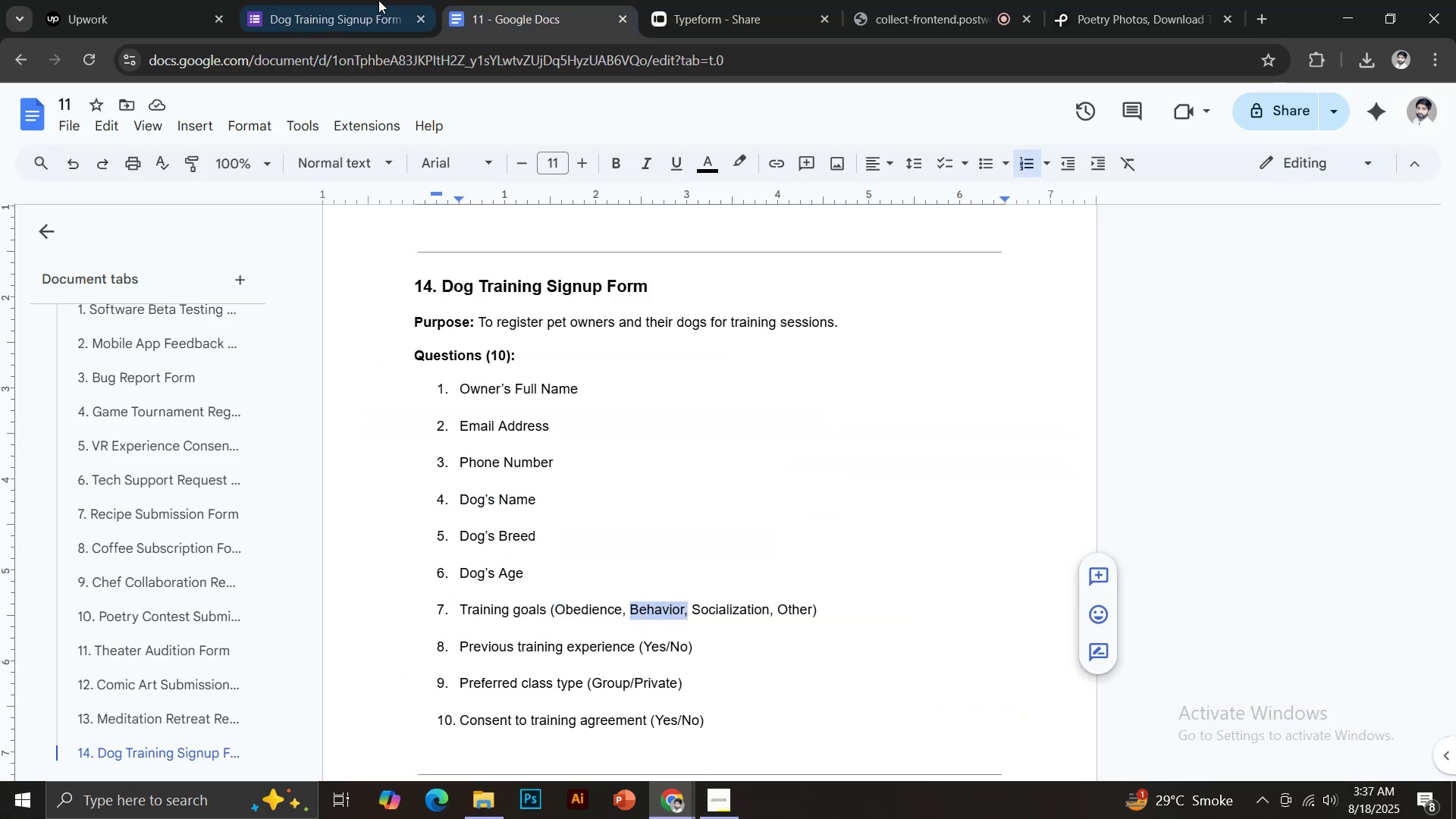 
left_click([356, 0])
 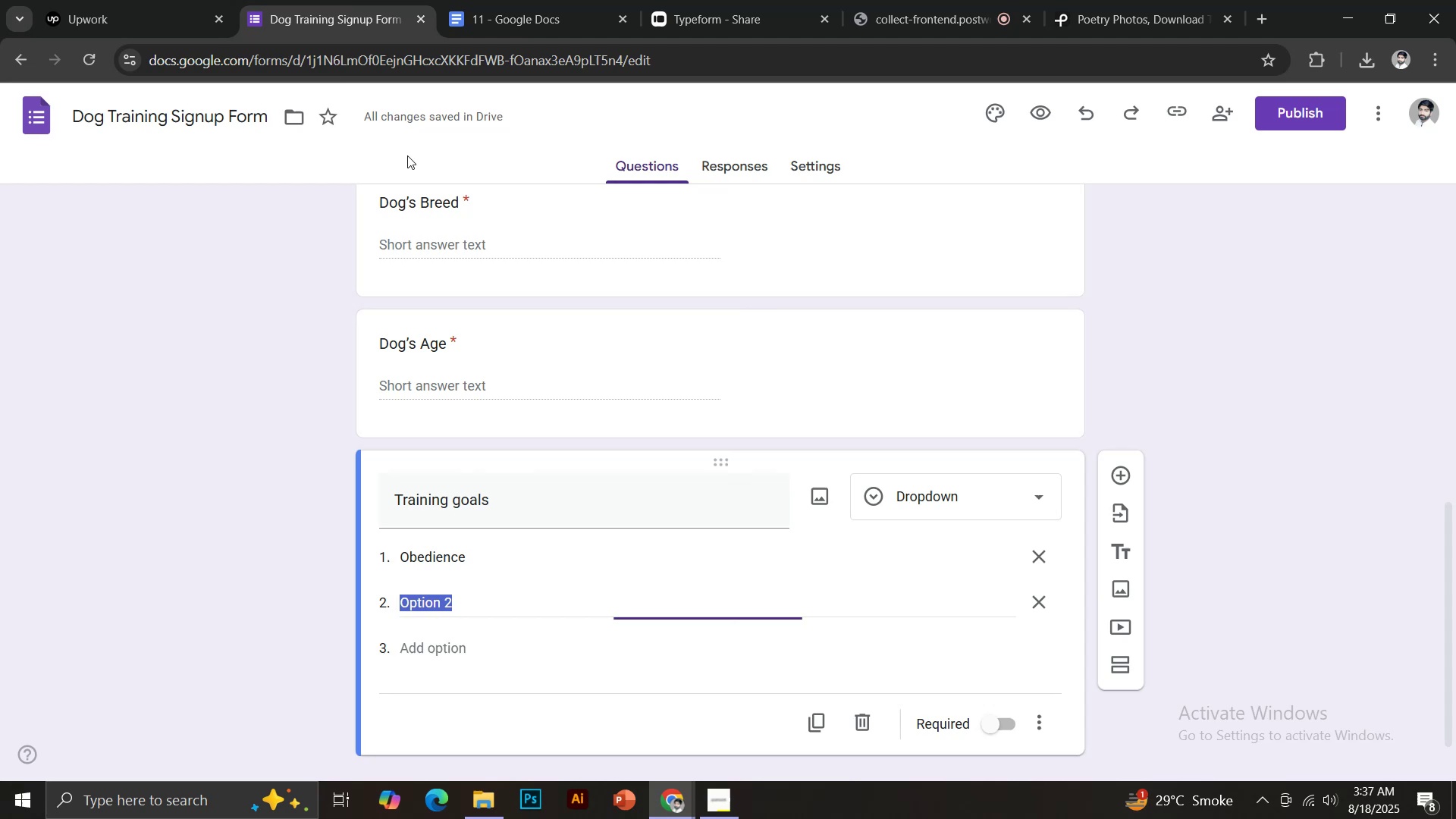 
key(Control+V)
 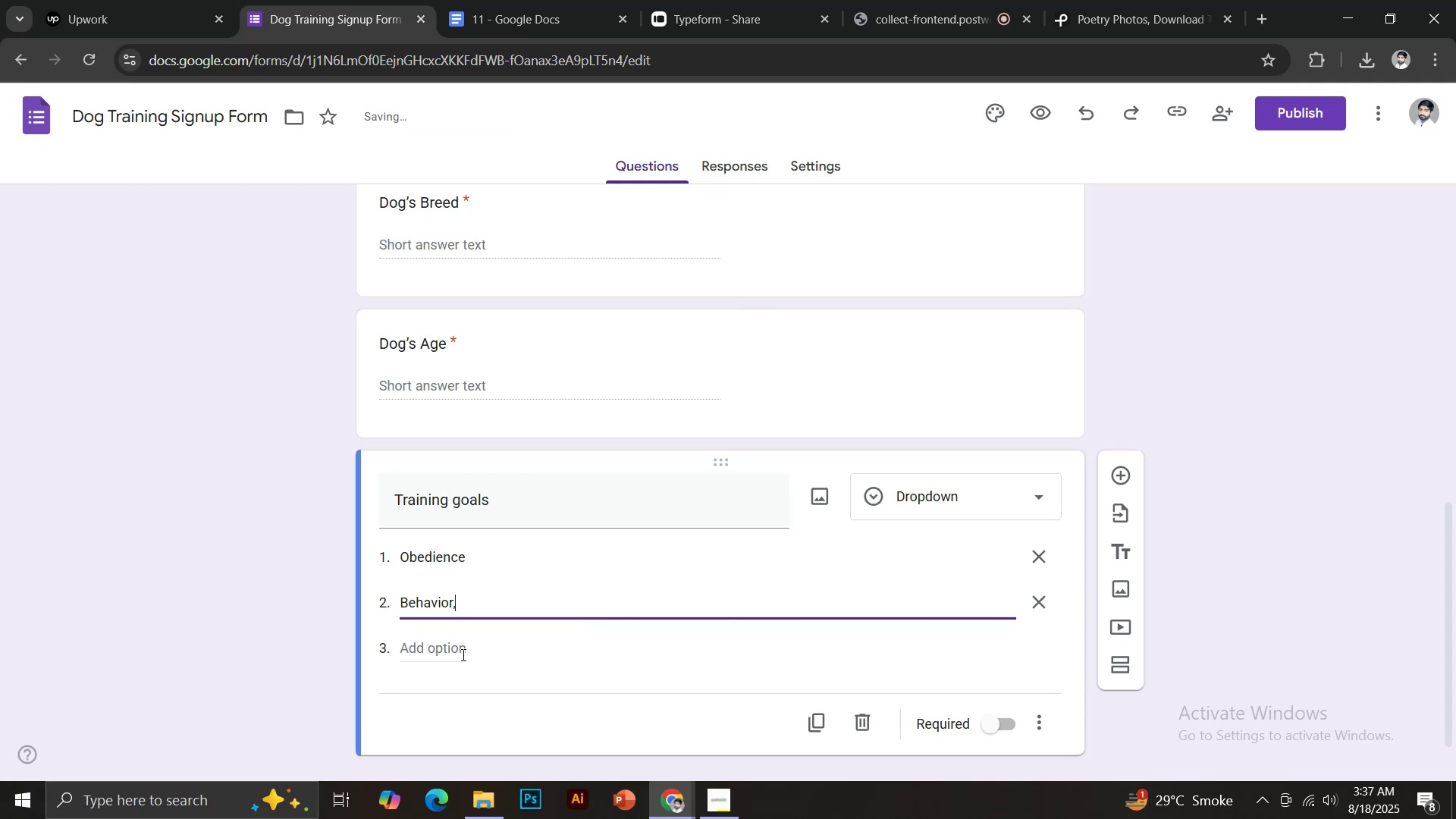 
left_click([459, 656])
 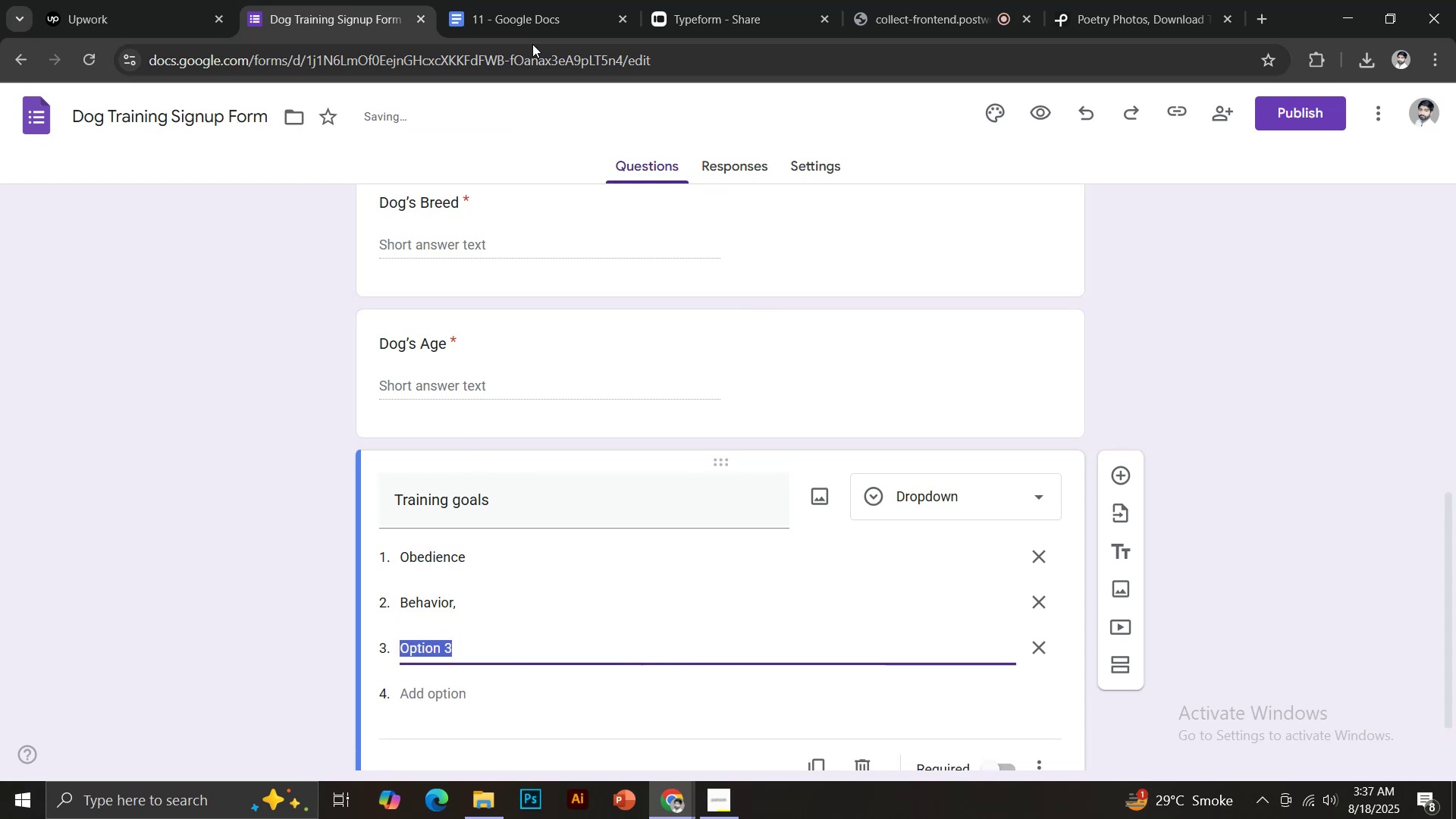 
left_click([520, 0])
 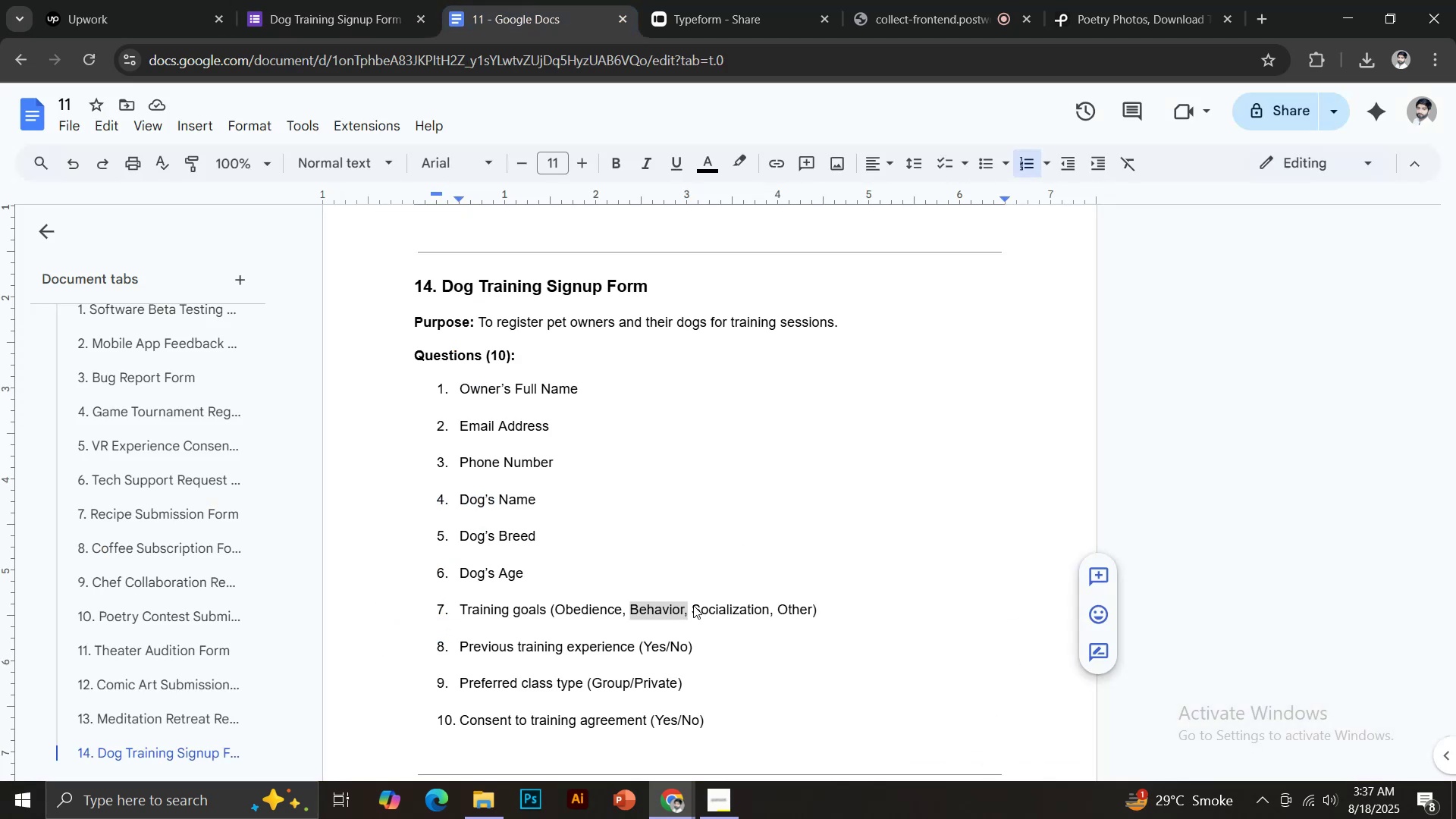 
left_click_drag(start_coordinate=[692, 605], to_coordinate=[769, 617])
 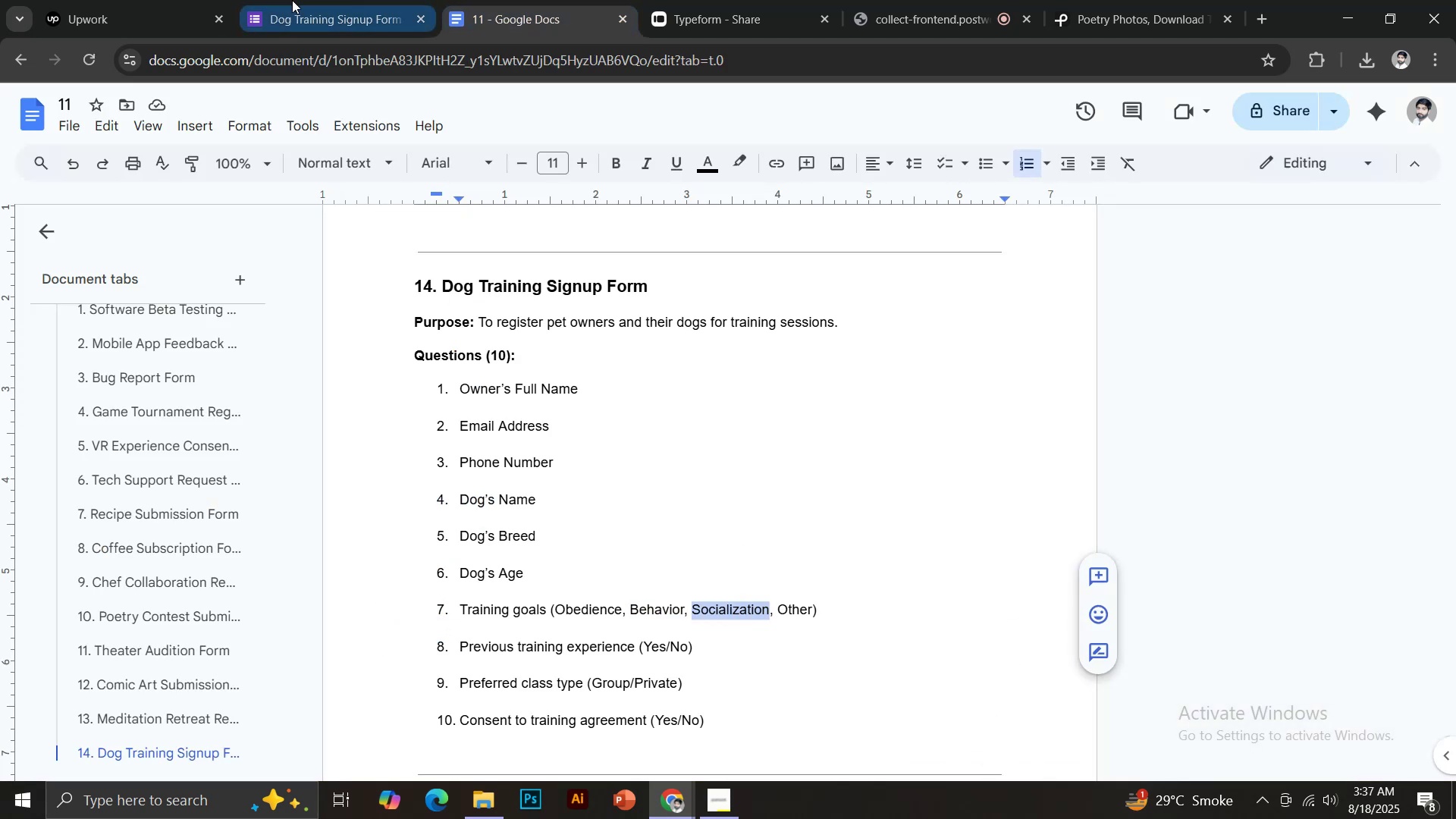 
key(Control+C)
 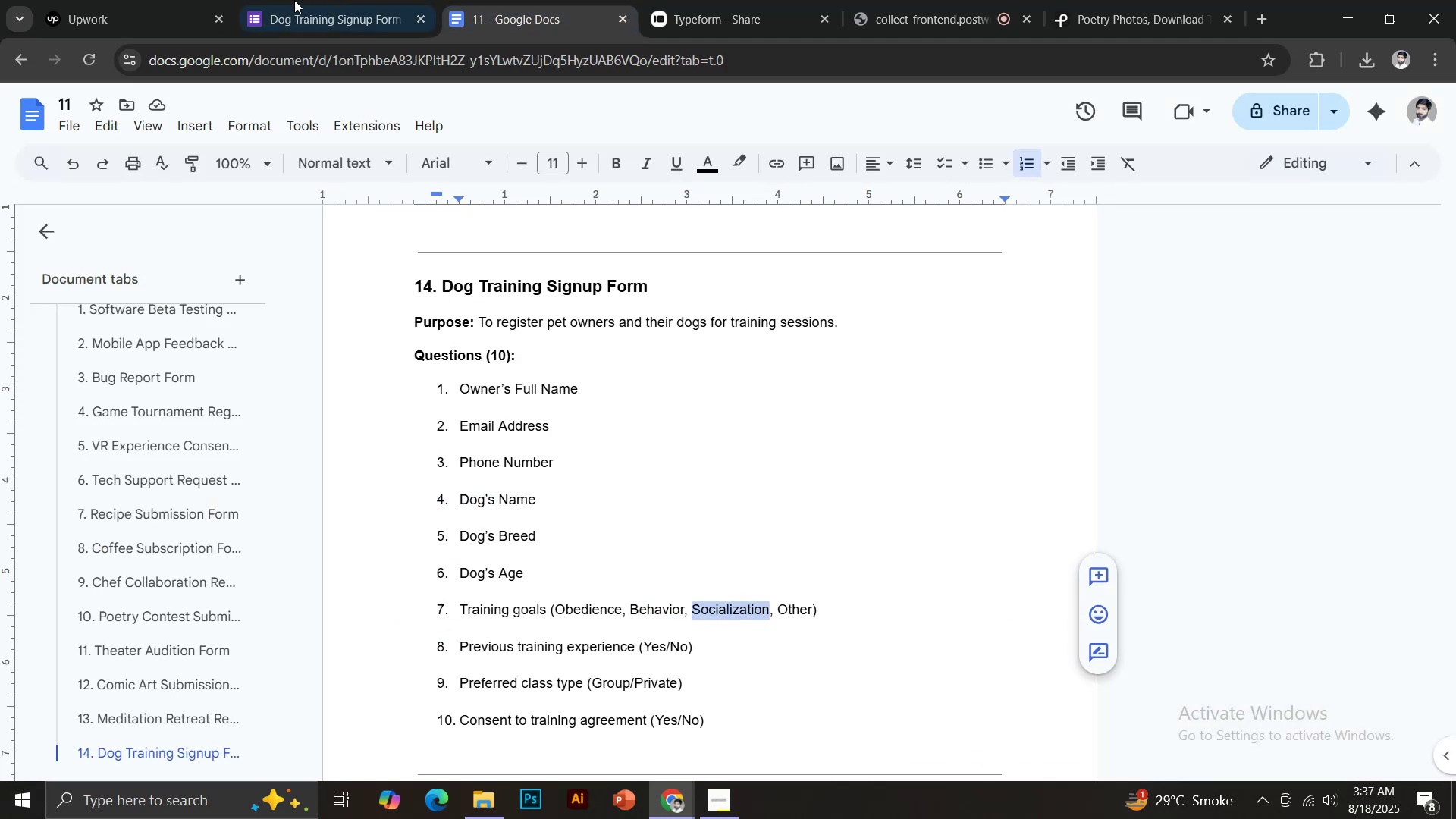 
left_click([292, 0])
 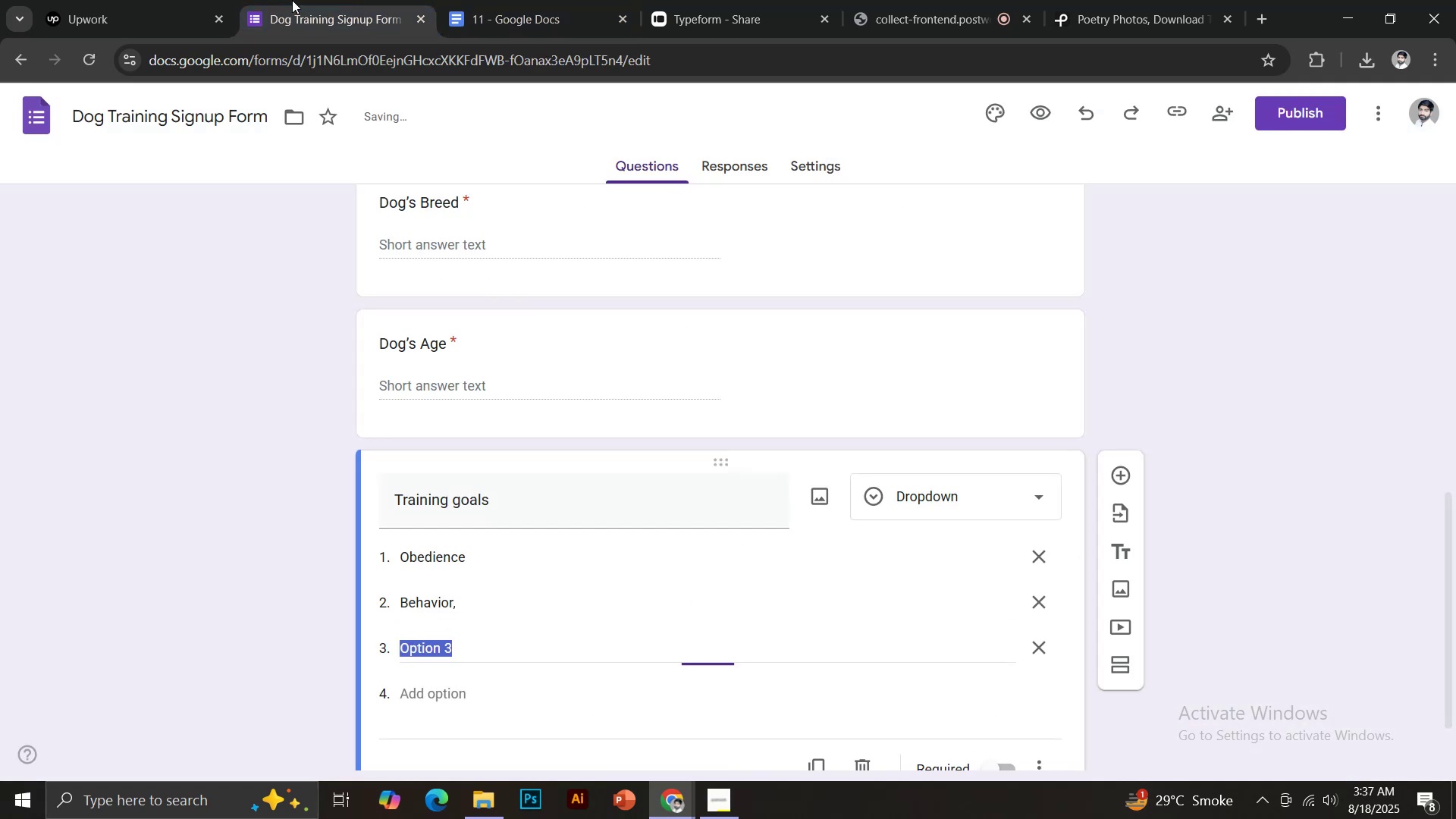 
key(Control+V)
 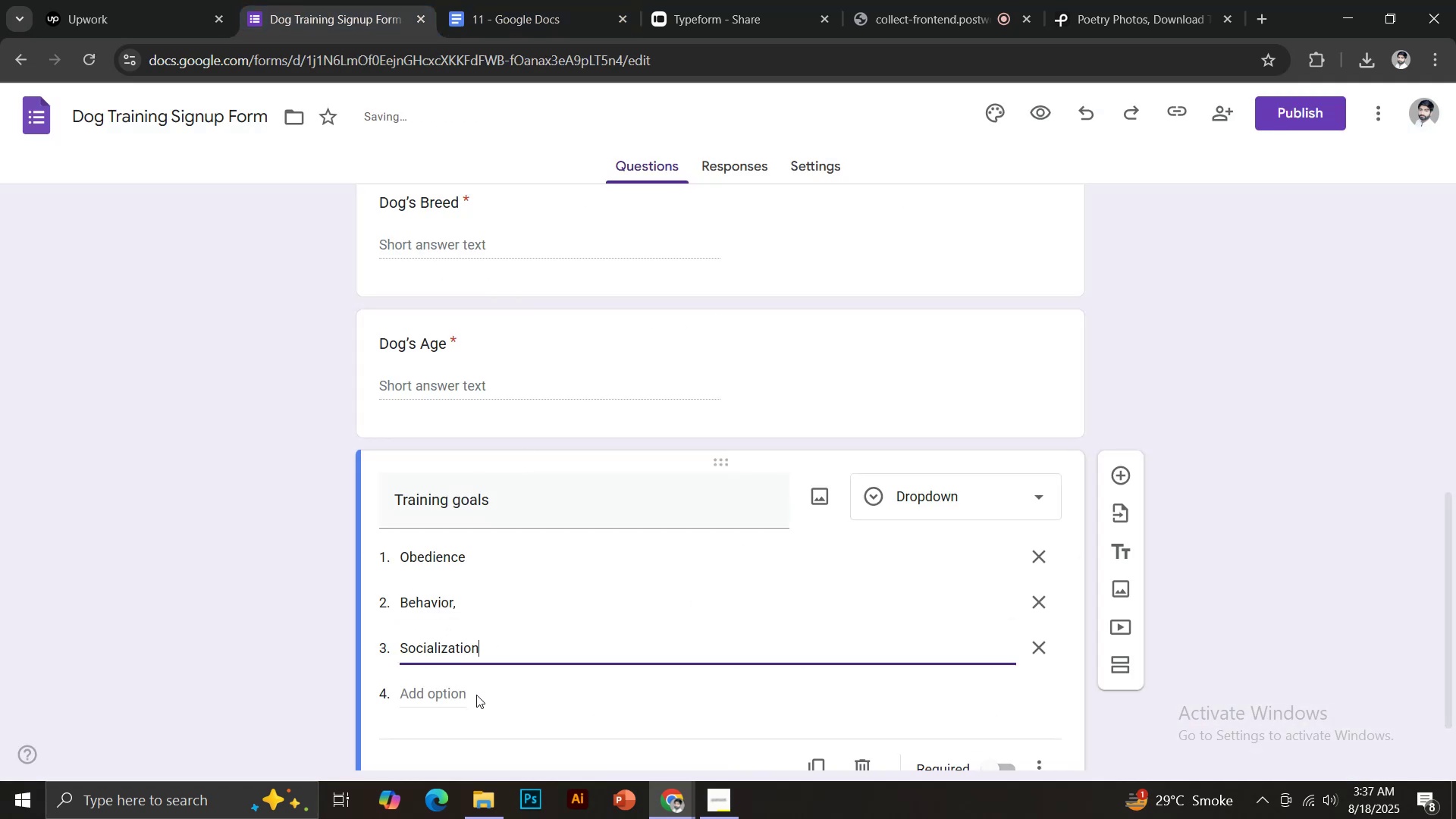 
left_click([467, 698])
 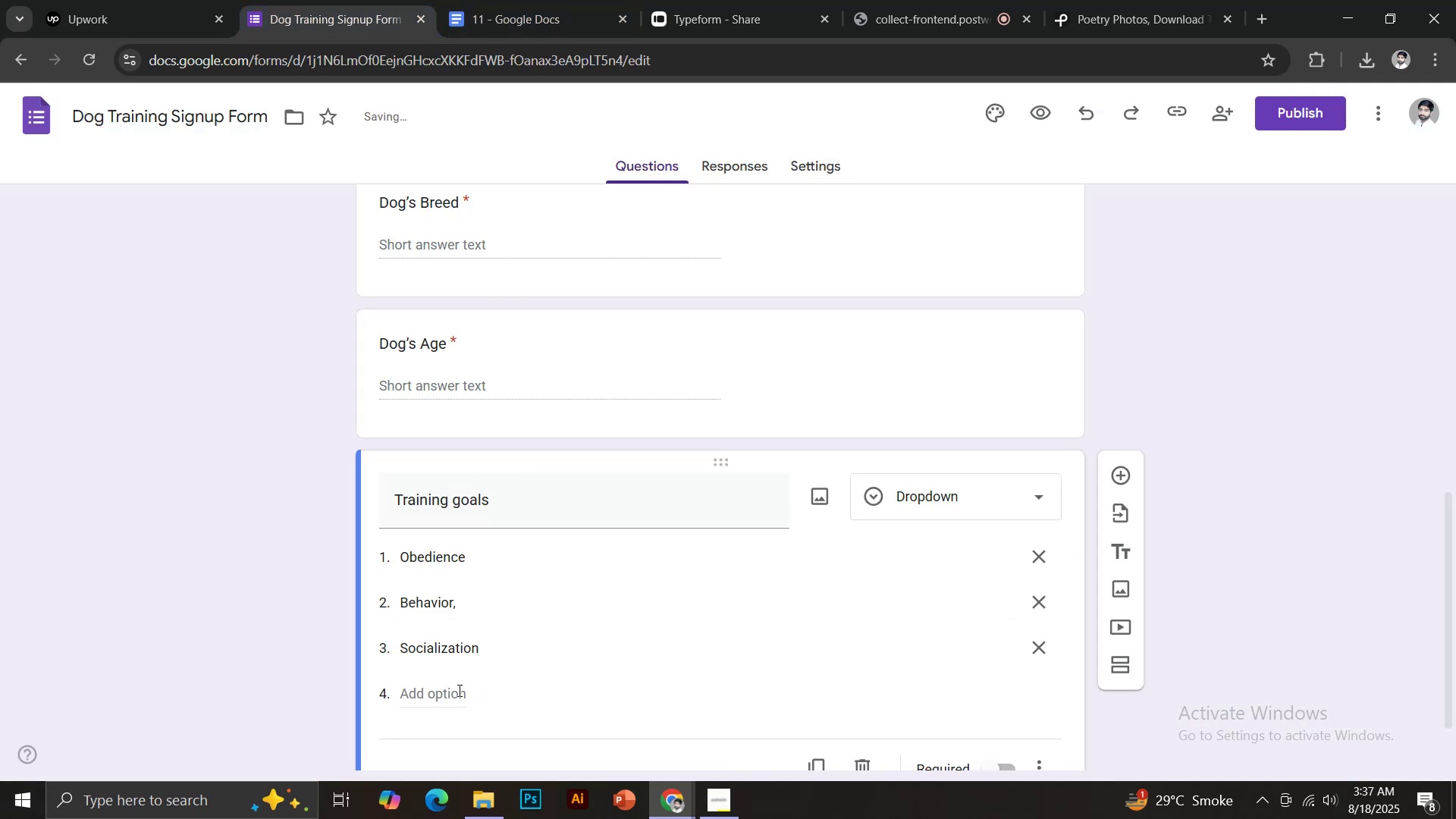 
double_click([449, 683])
 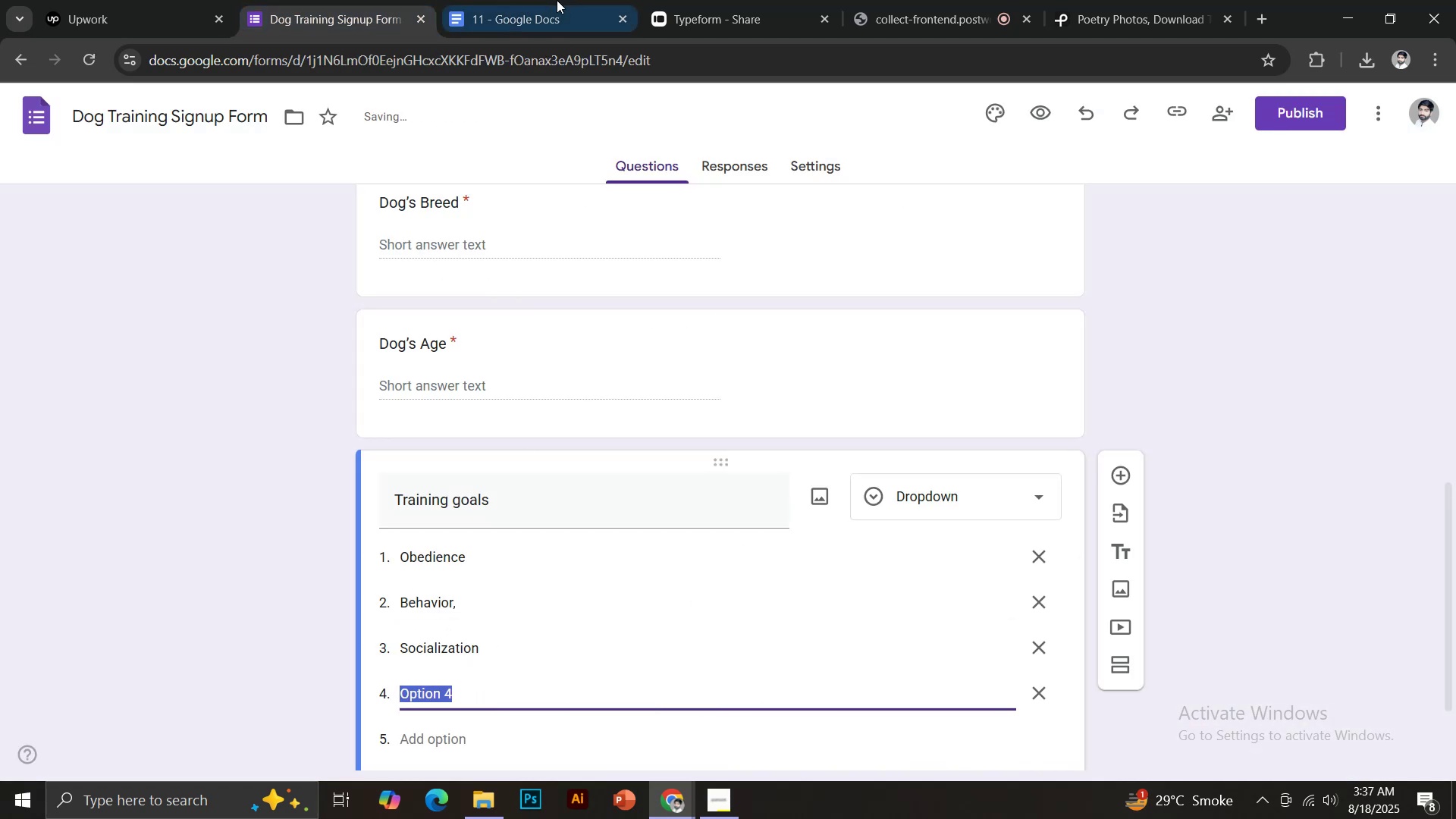 
left_click([548, 0])
 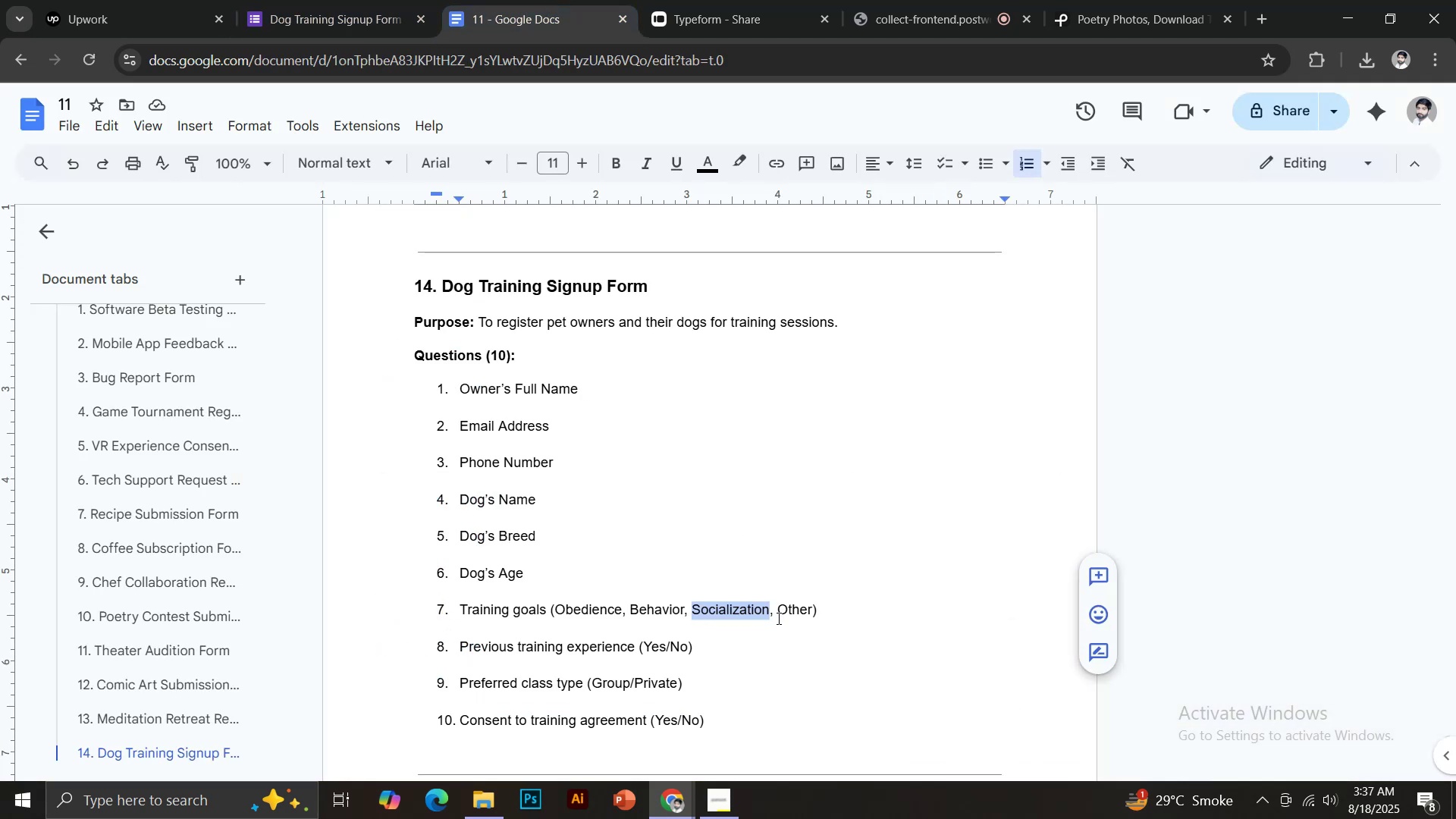 
left_click_drag(start_coordinate=[778, 615], to_coordinate=[817, 614])
 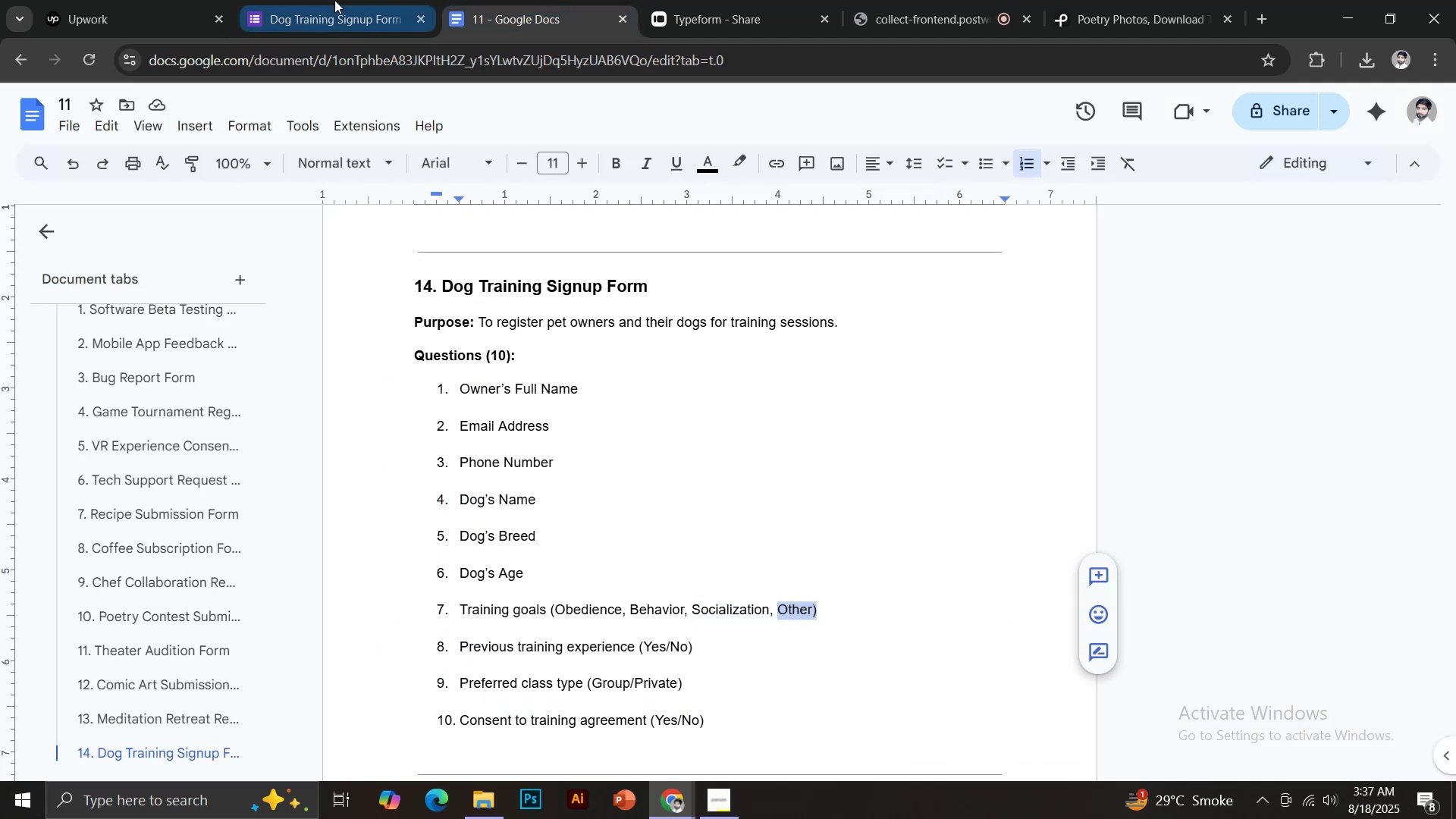 
key(Control+C)
 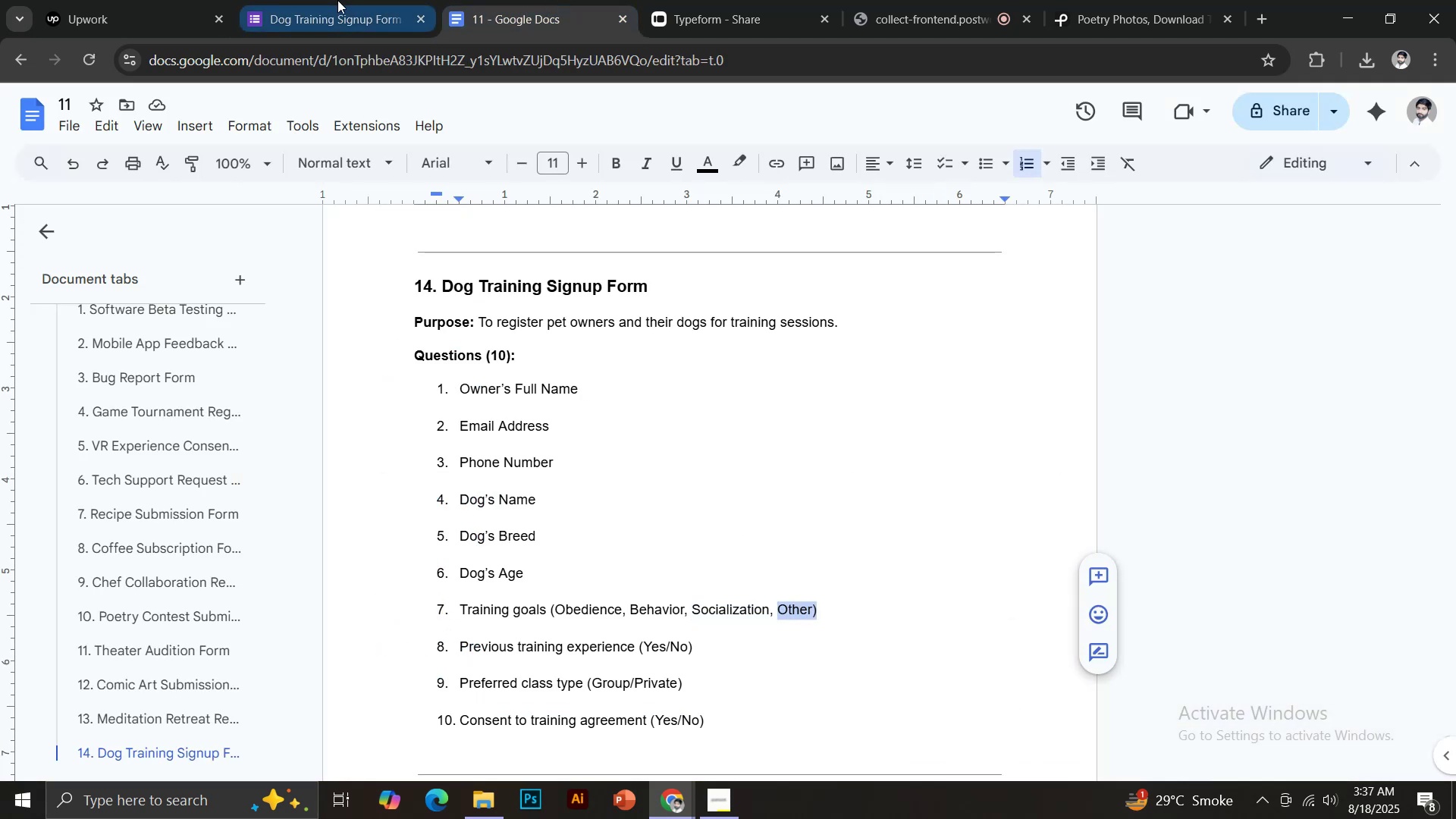 
key(Control+V)
 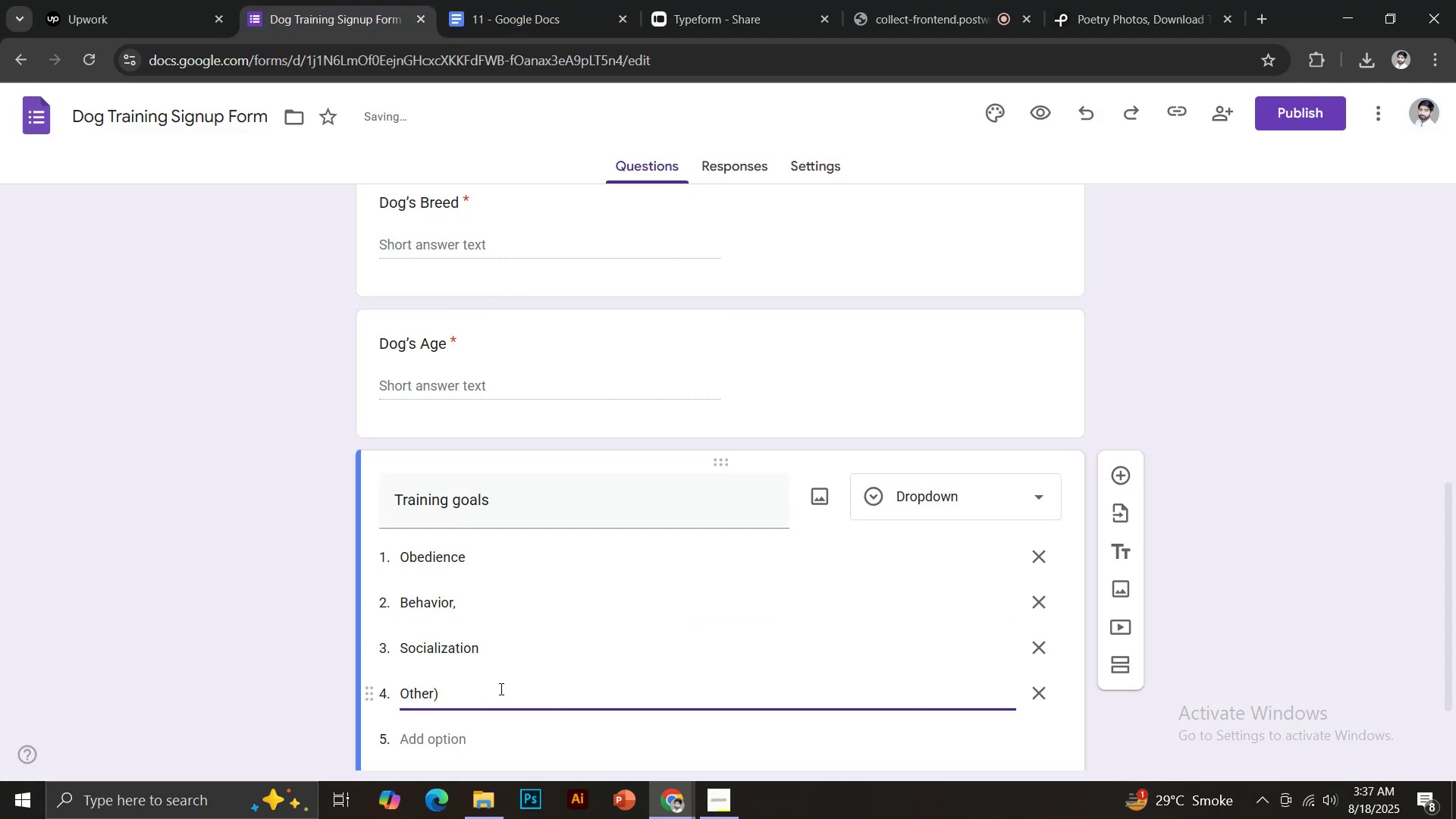 
key(Backspace)
 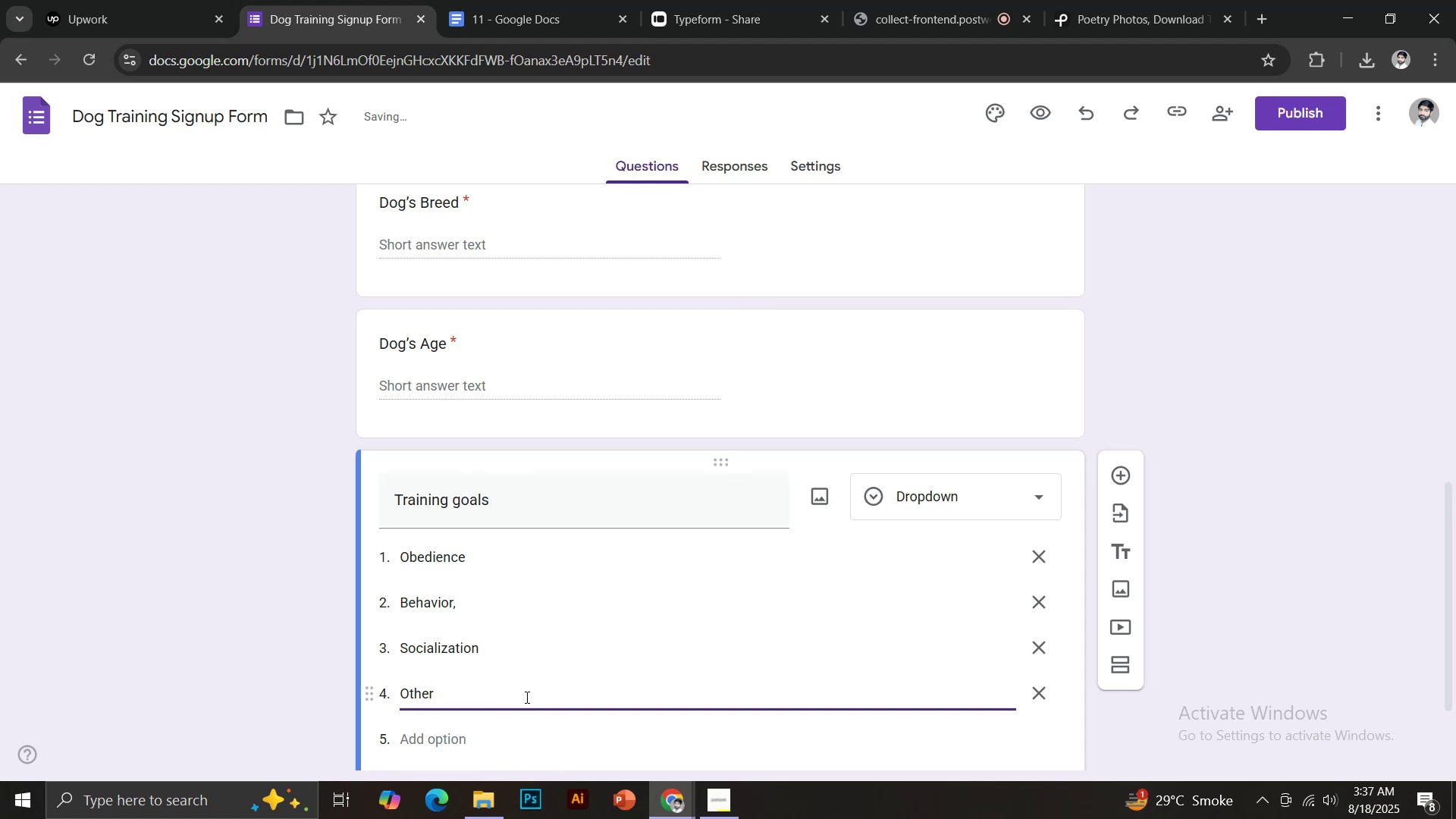 
scroll: coordinate [549, 692], scroll_direction: down, amount: 3.0
 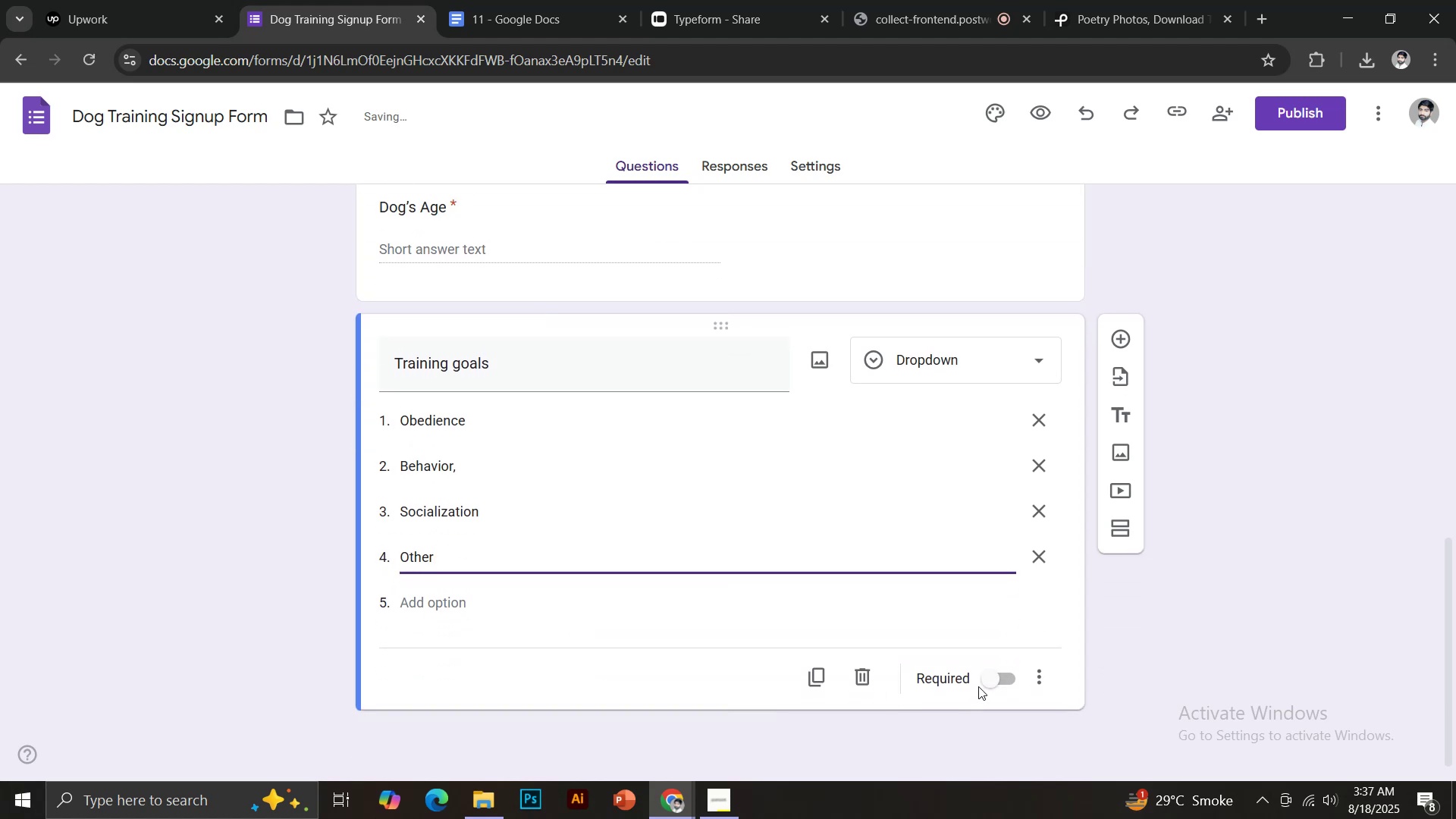 
left_click([985, 686])
 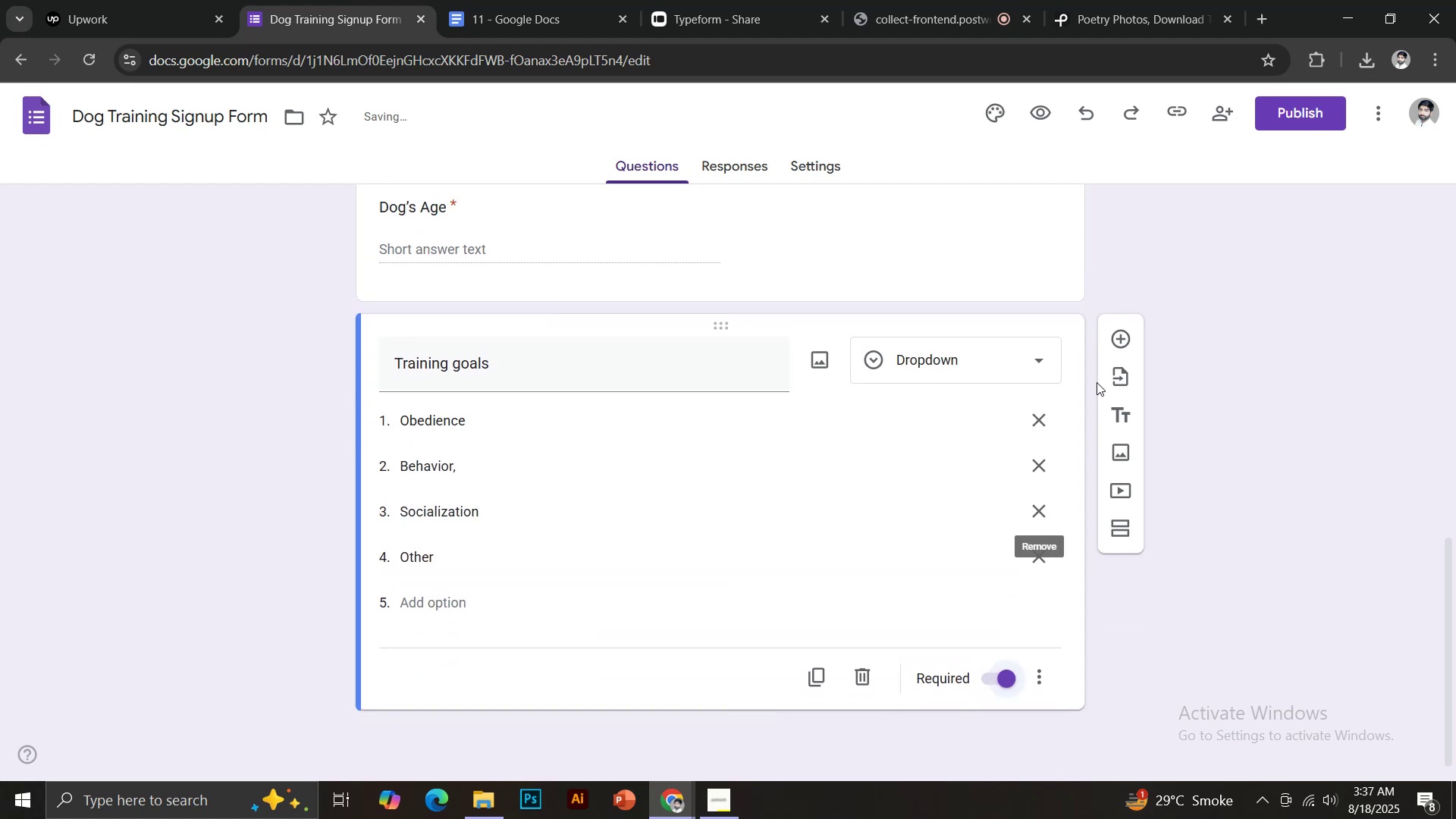 
left_click([1127, 331])
 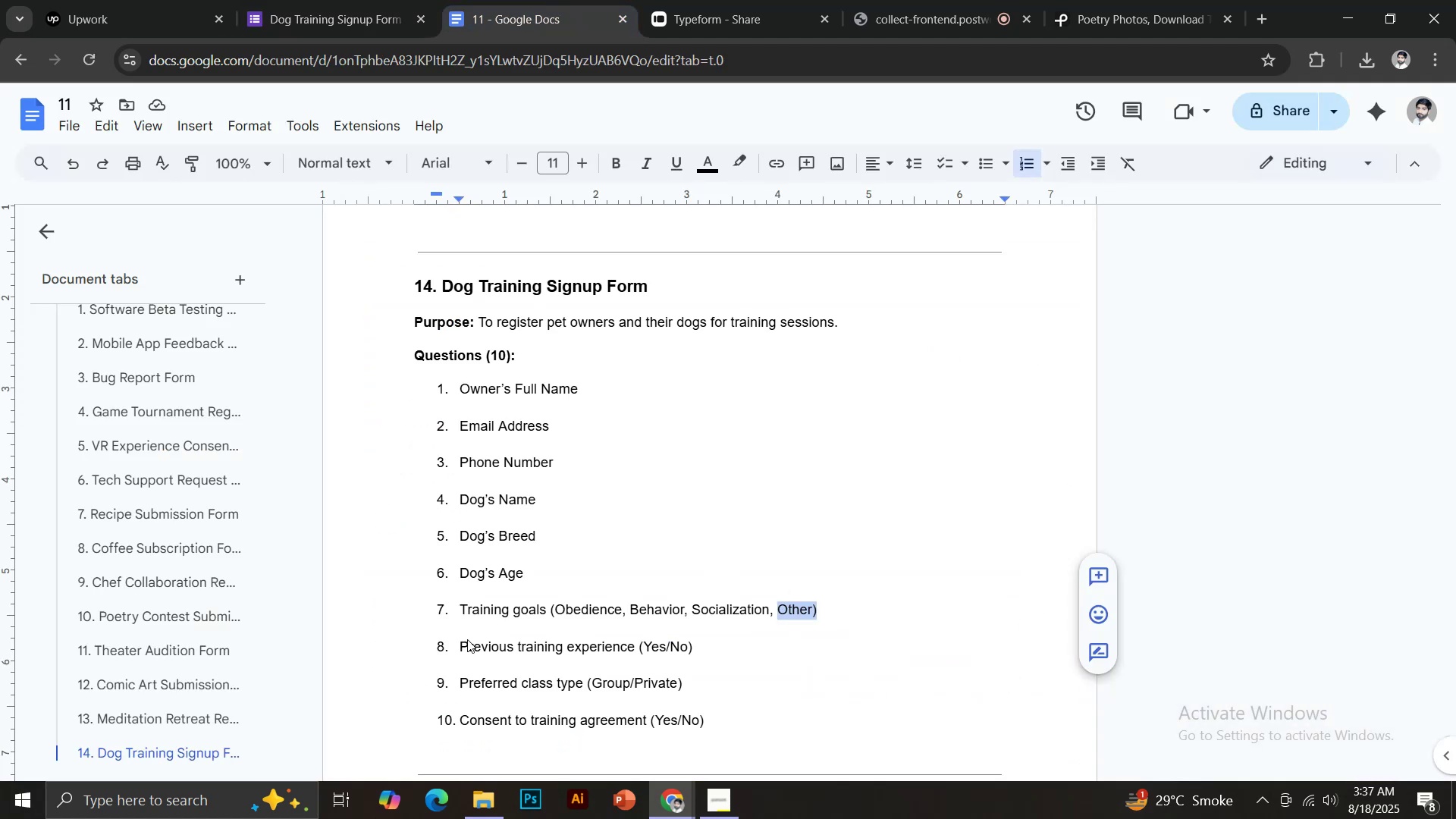 
left_click_drag(start_coordinate=[462, 647], to_coordinate=[634, 645])
 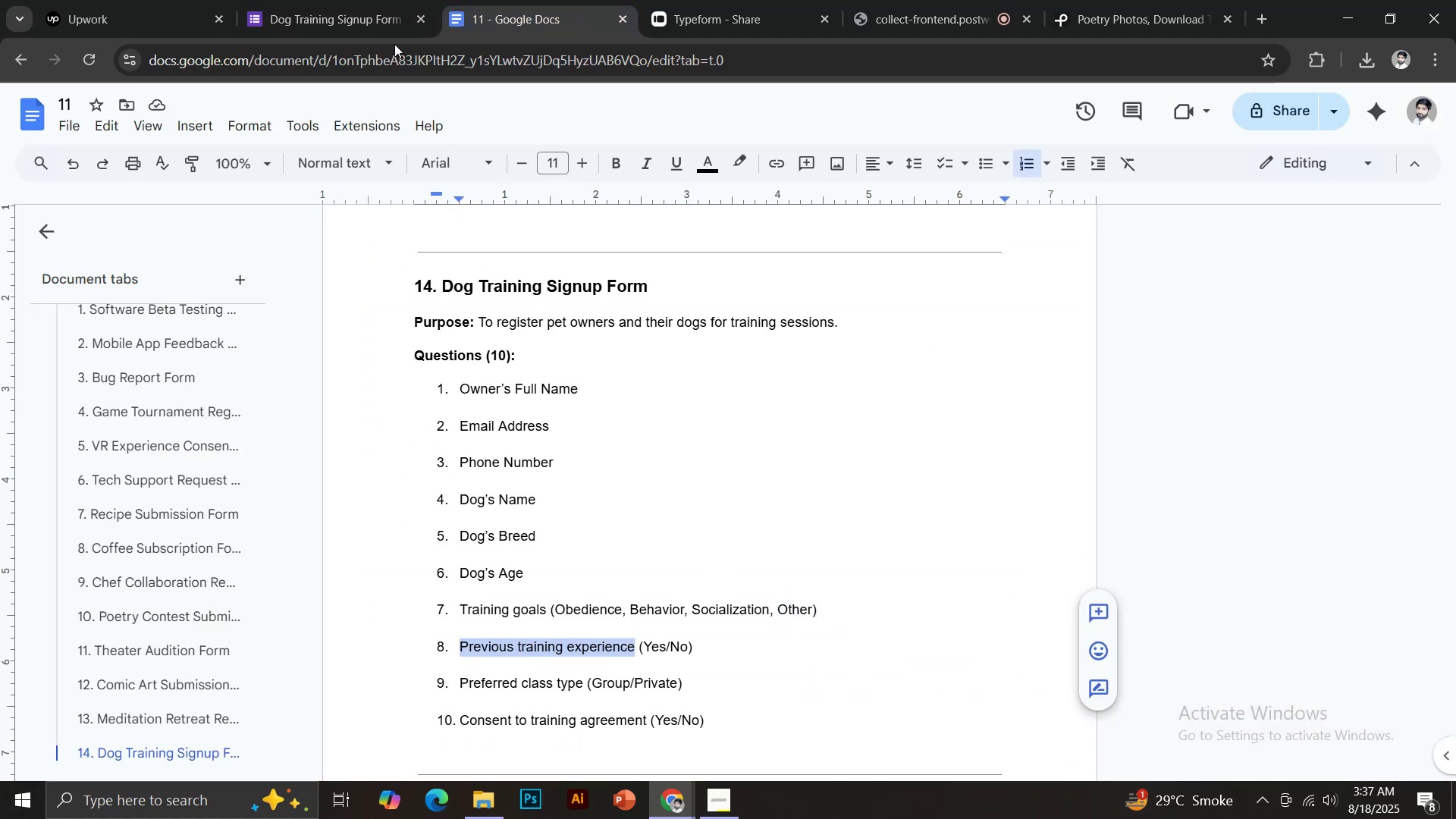 
key(Control+C)
 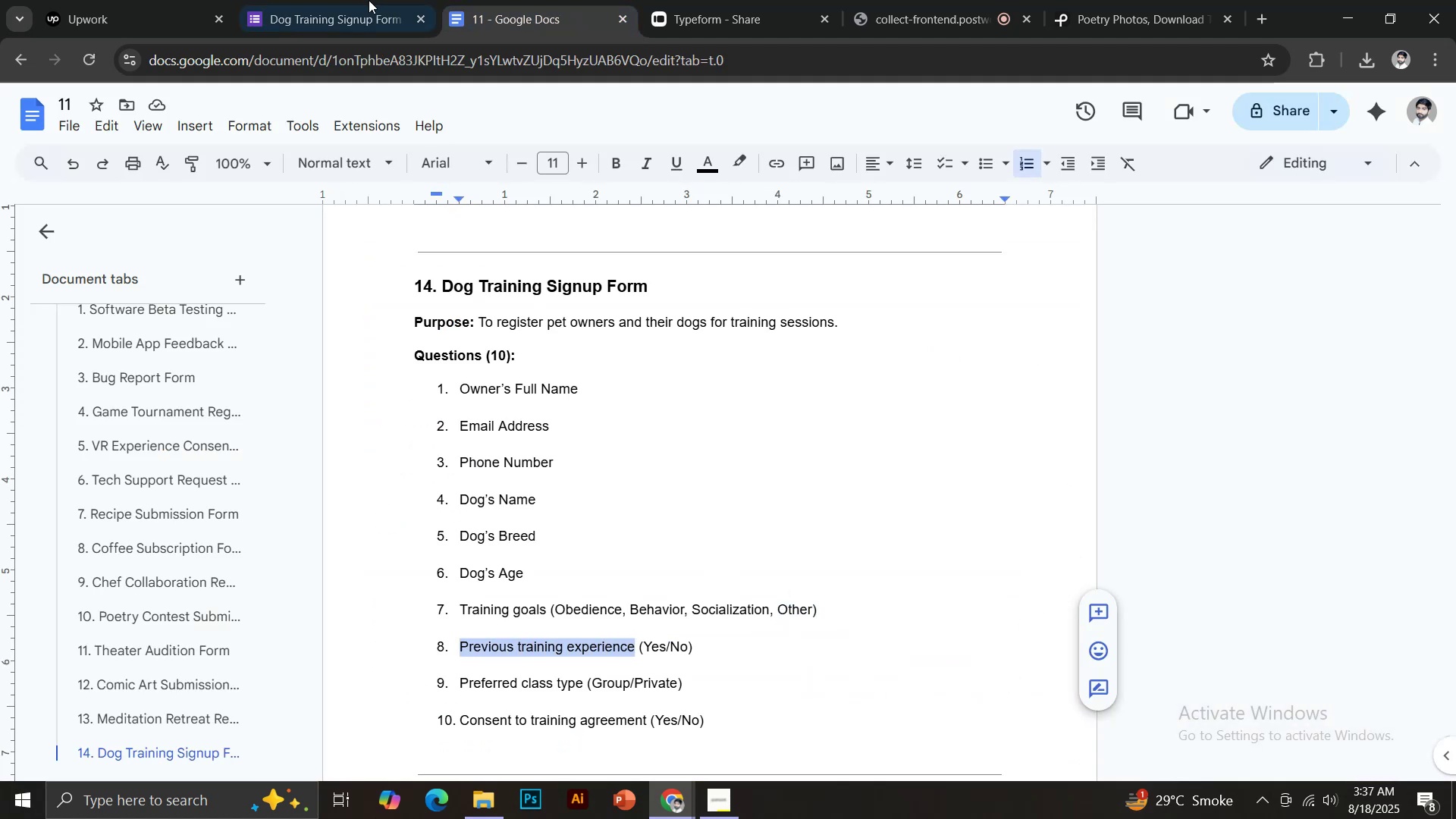 
left_click([362, 0])
 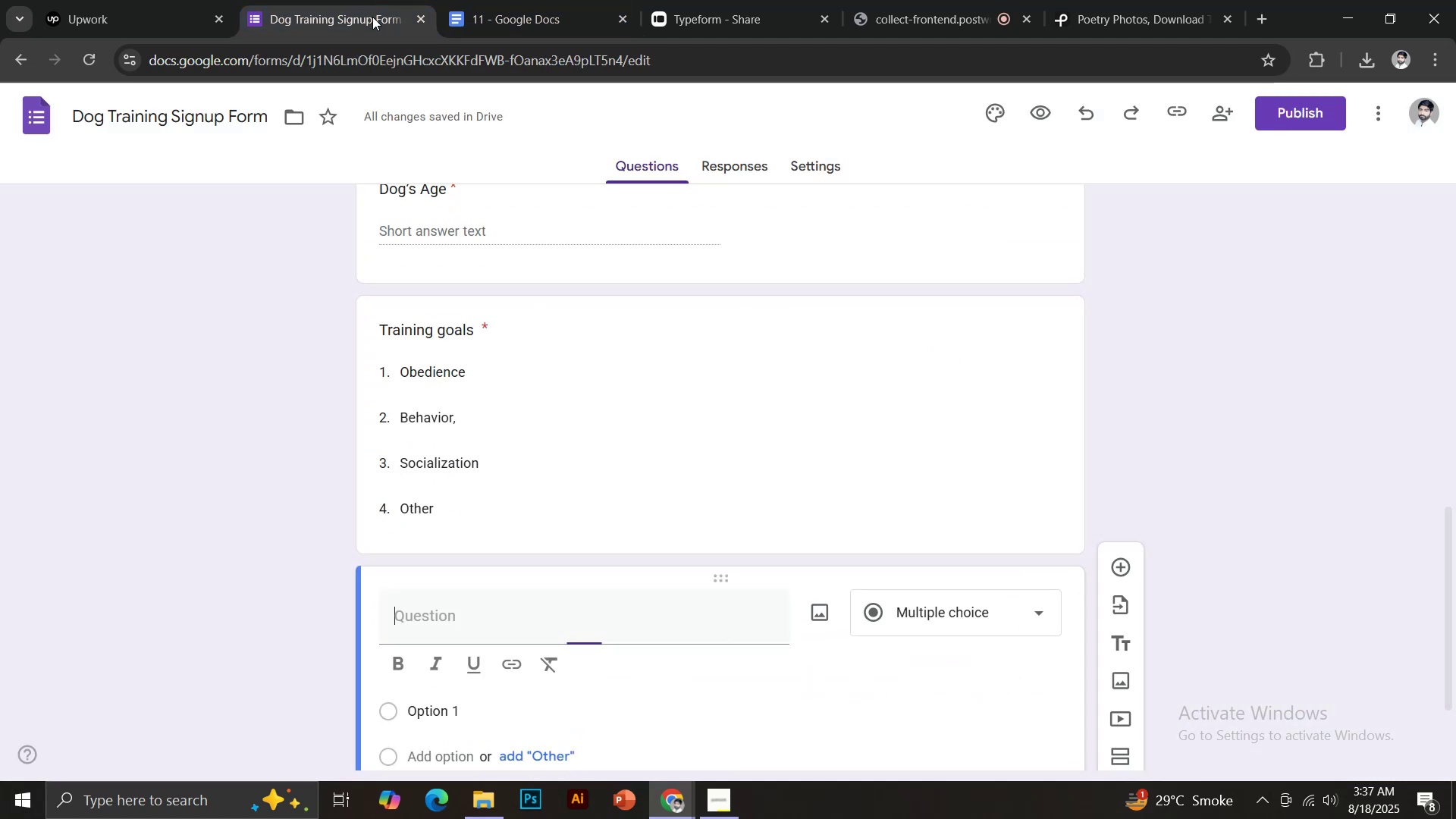 
key(Control+ControlLeft)
 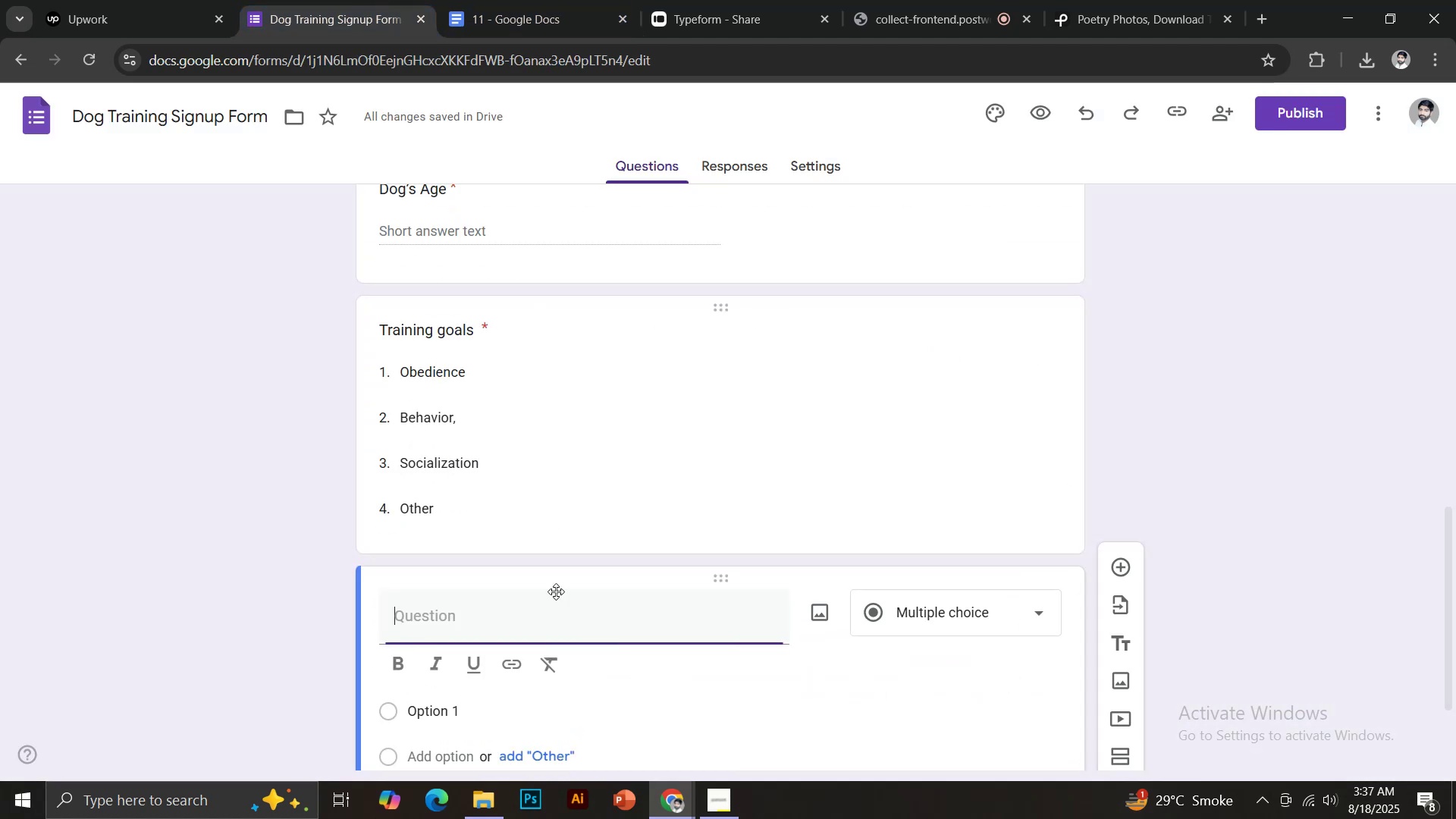 
key(Control+V)
 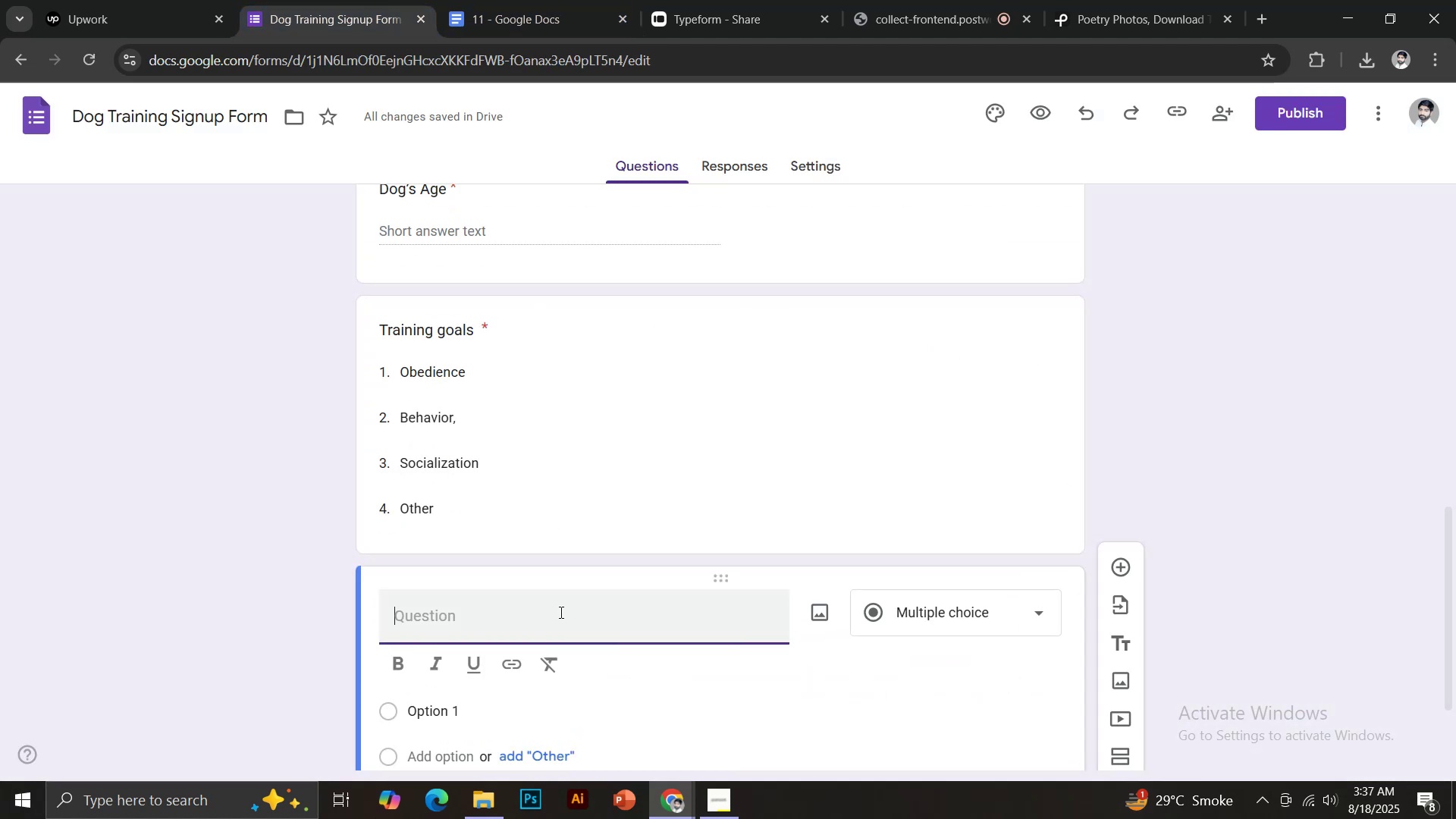 
scroll: coordinate [564, 607], scroll_direction: down, amount: 5.0
 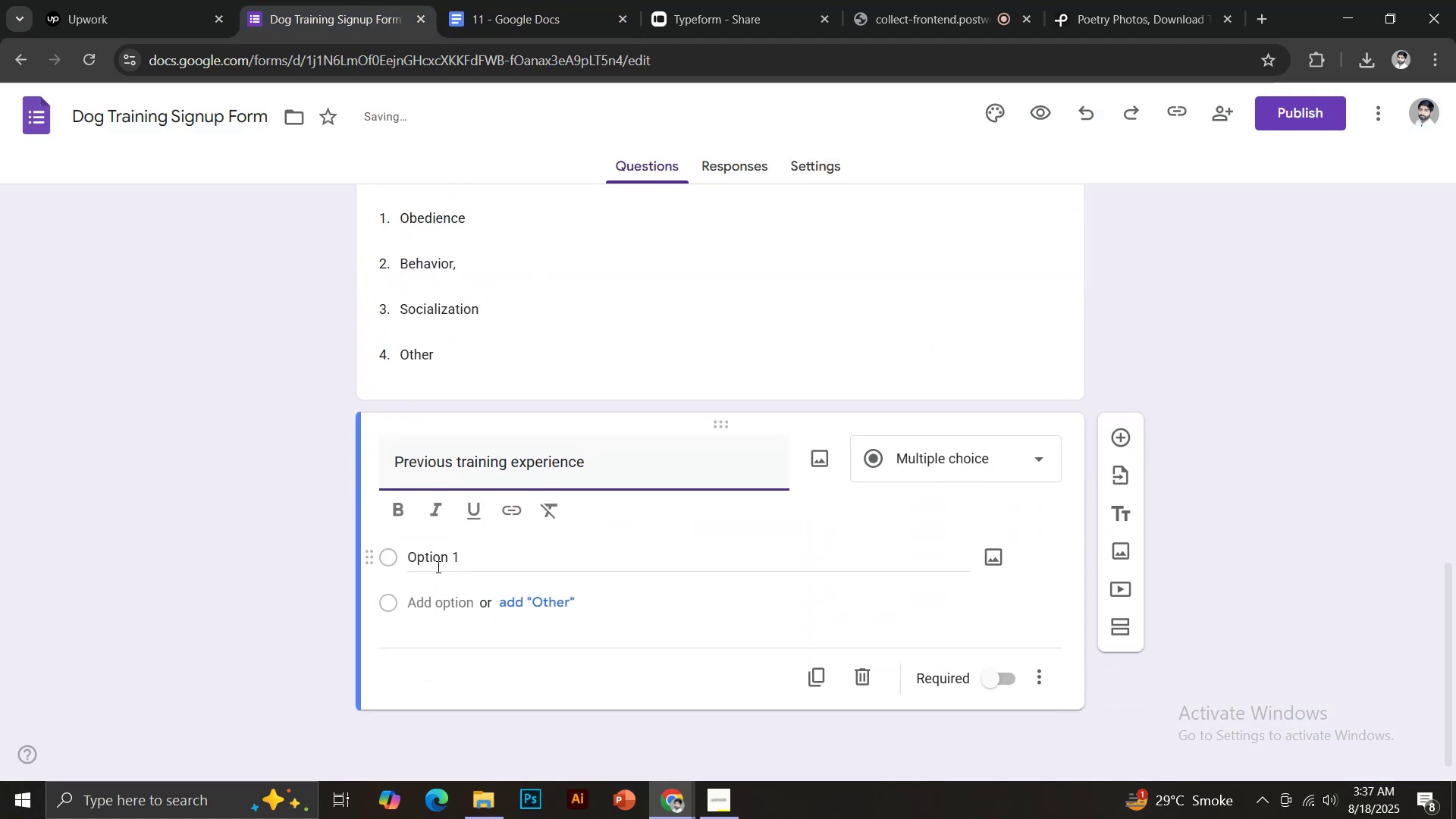 
left_click([433, 560])
 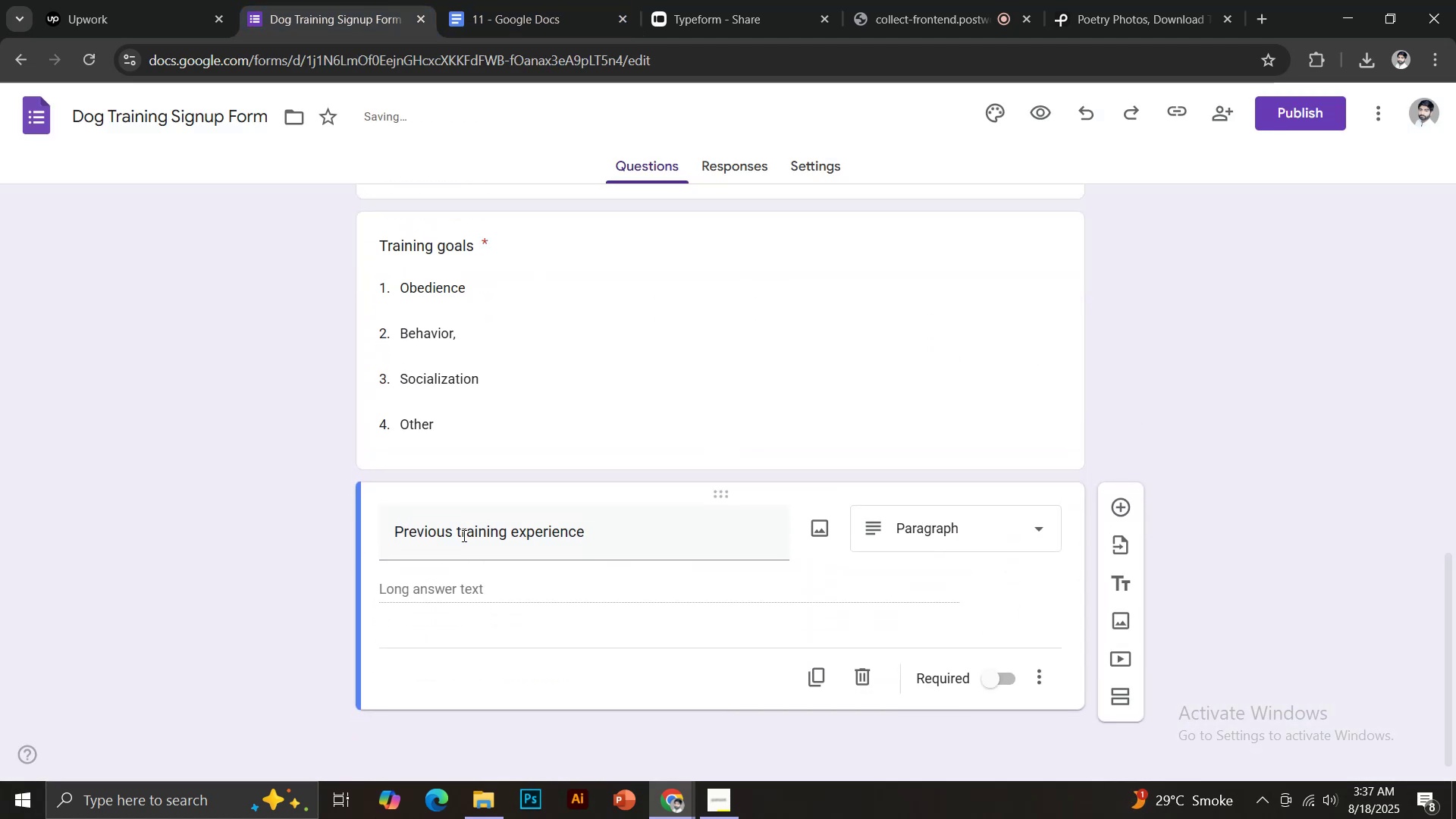 
mouse_move([526, 0])
 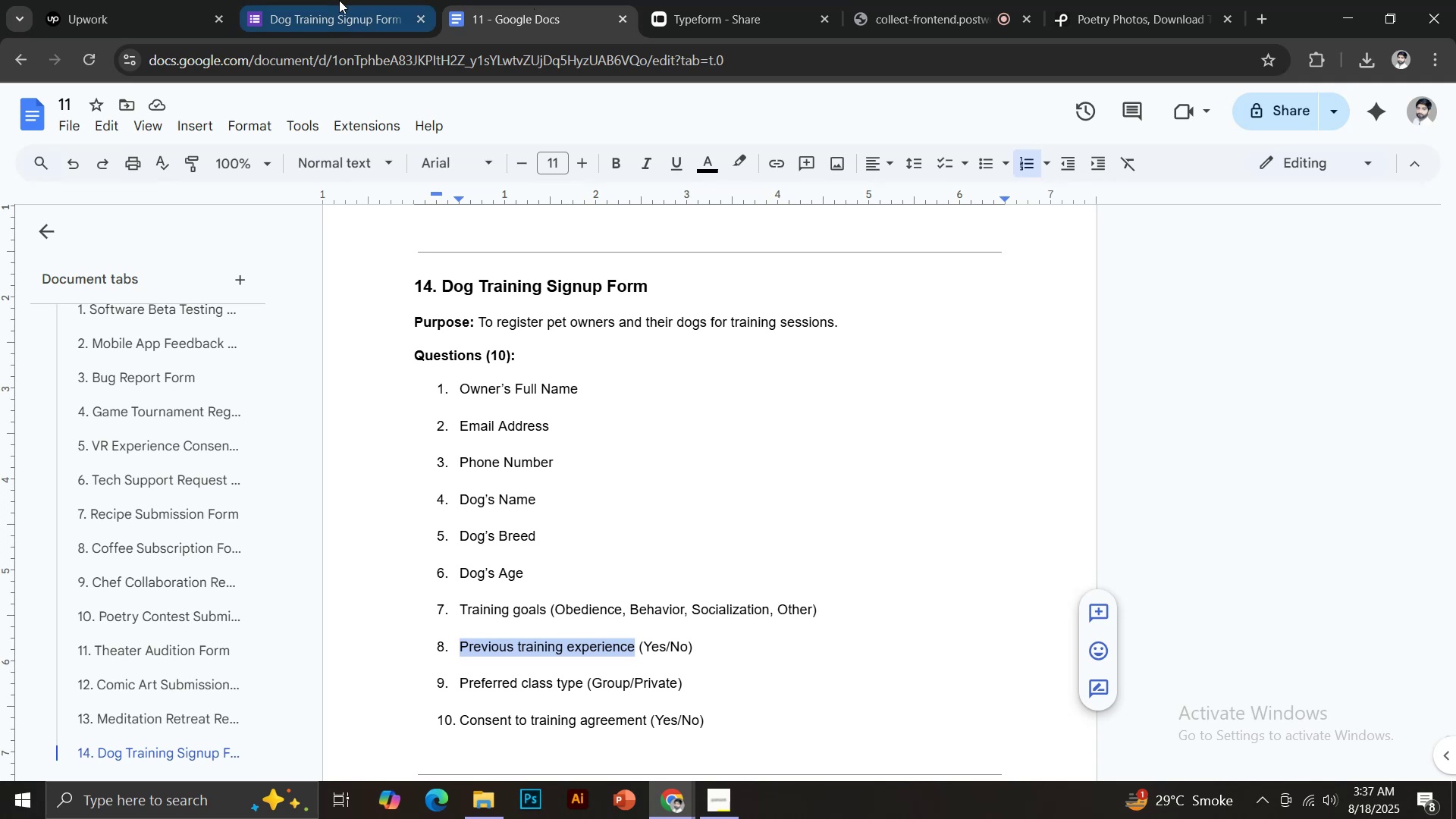 
left_click([339, 0])
 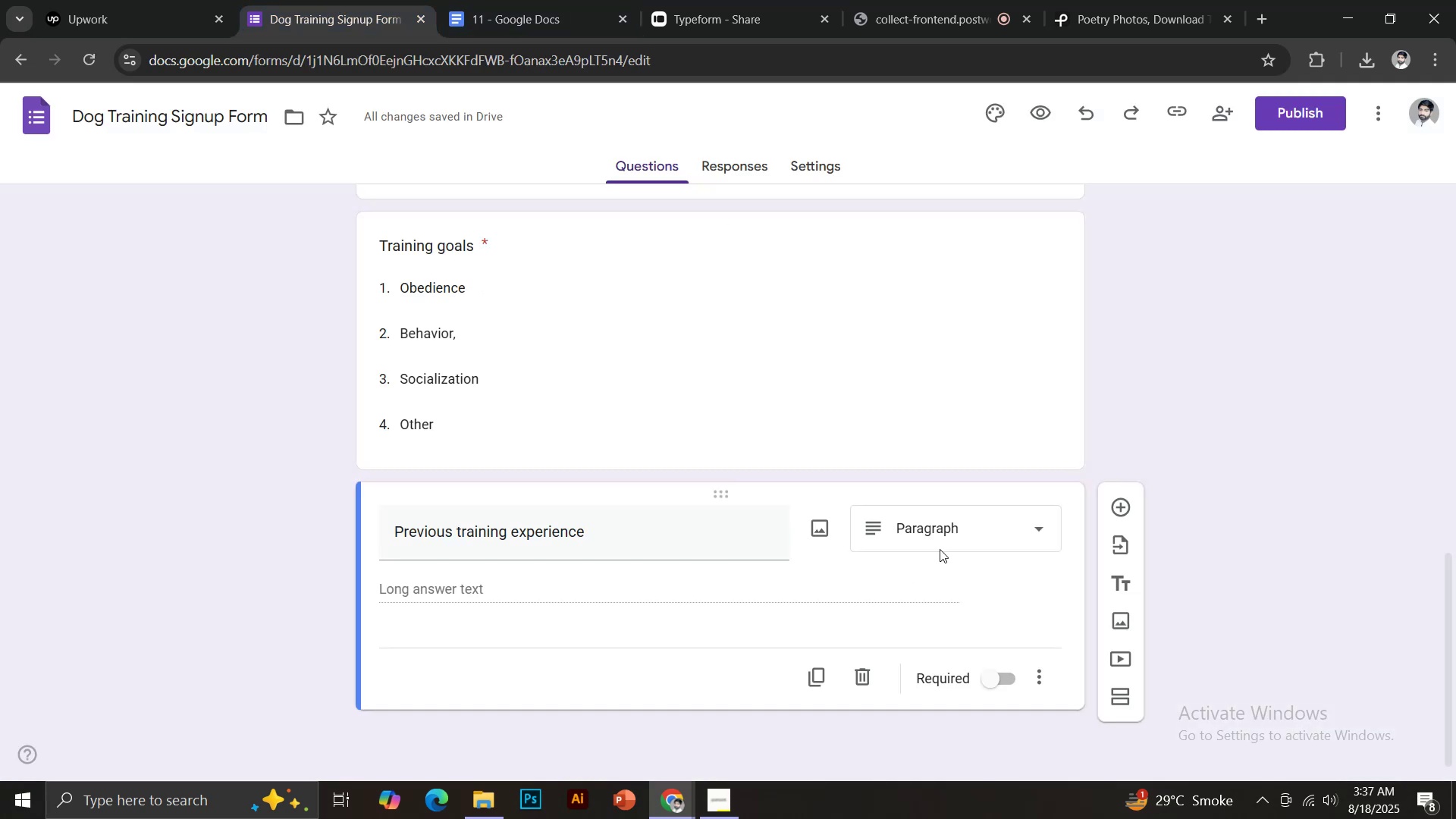 
left_click([934, 529])
 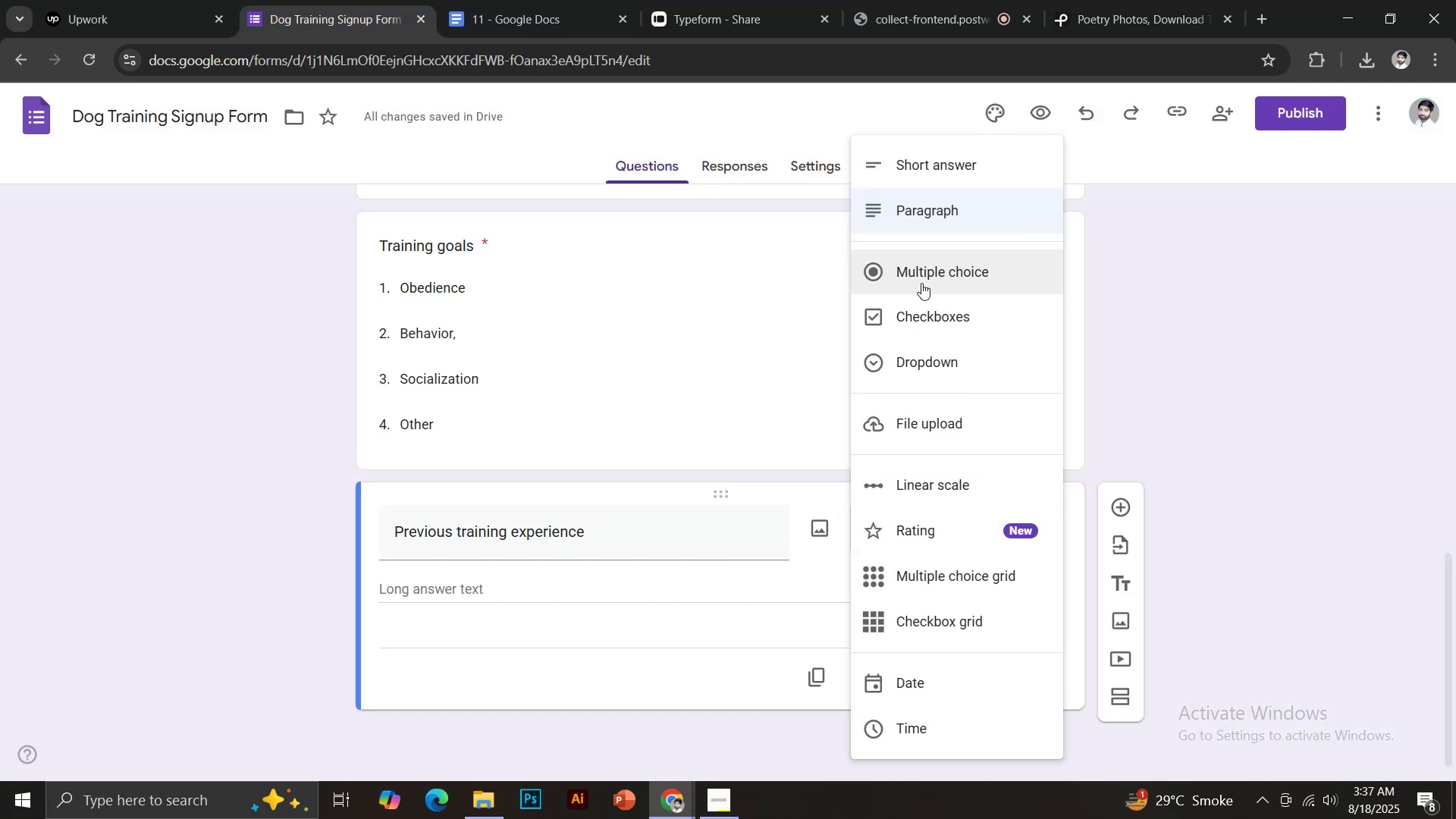 
left_click([922, 268])
 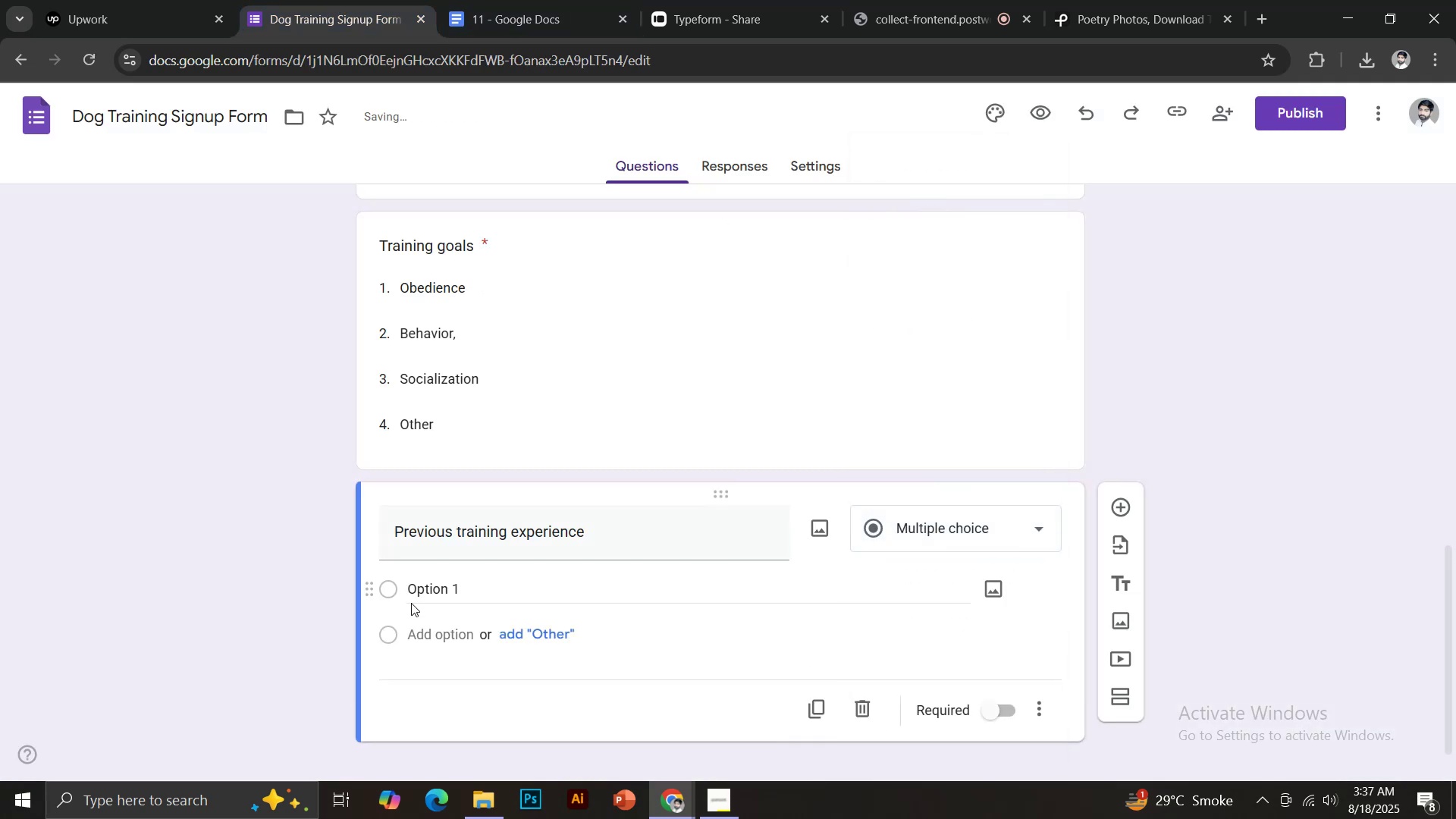 
left_click([442, 585])
 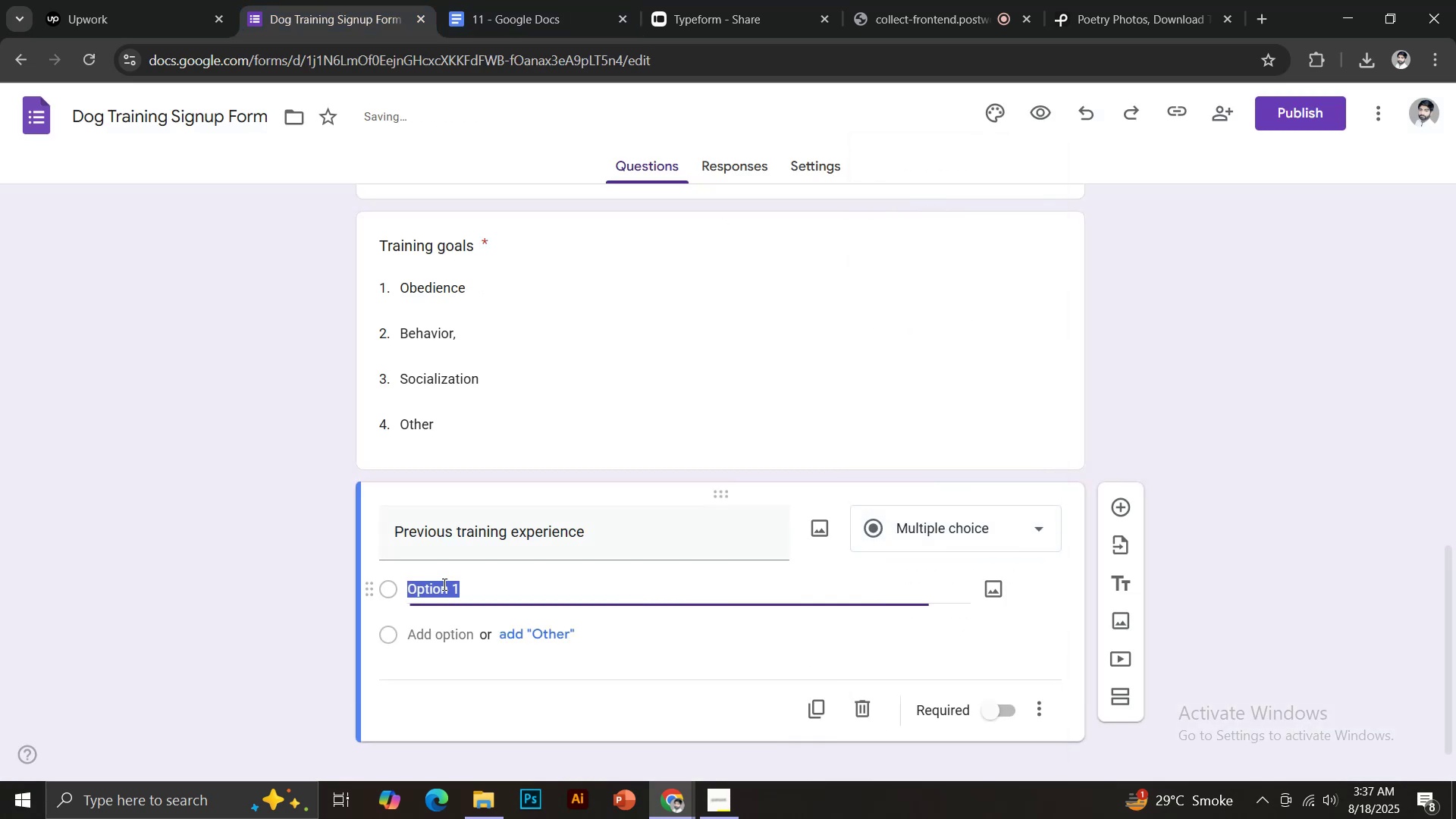 
type(Yes)
 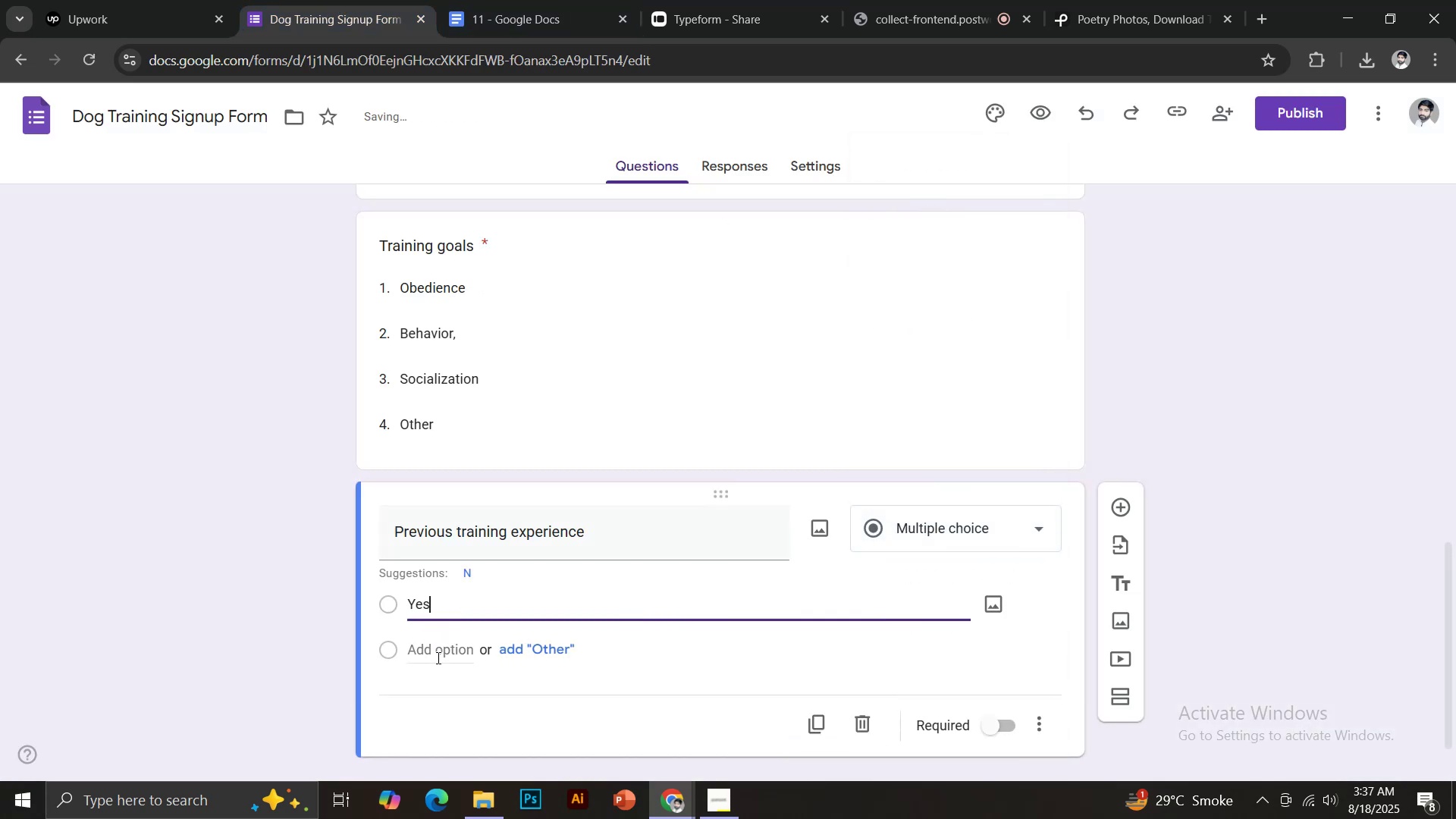 
left_click([437, 657])
 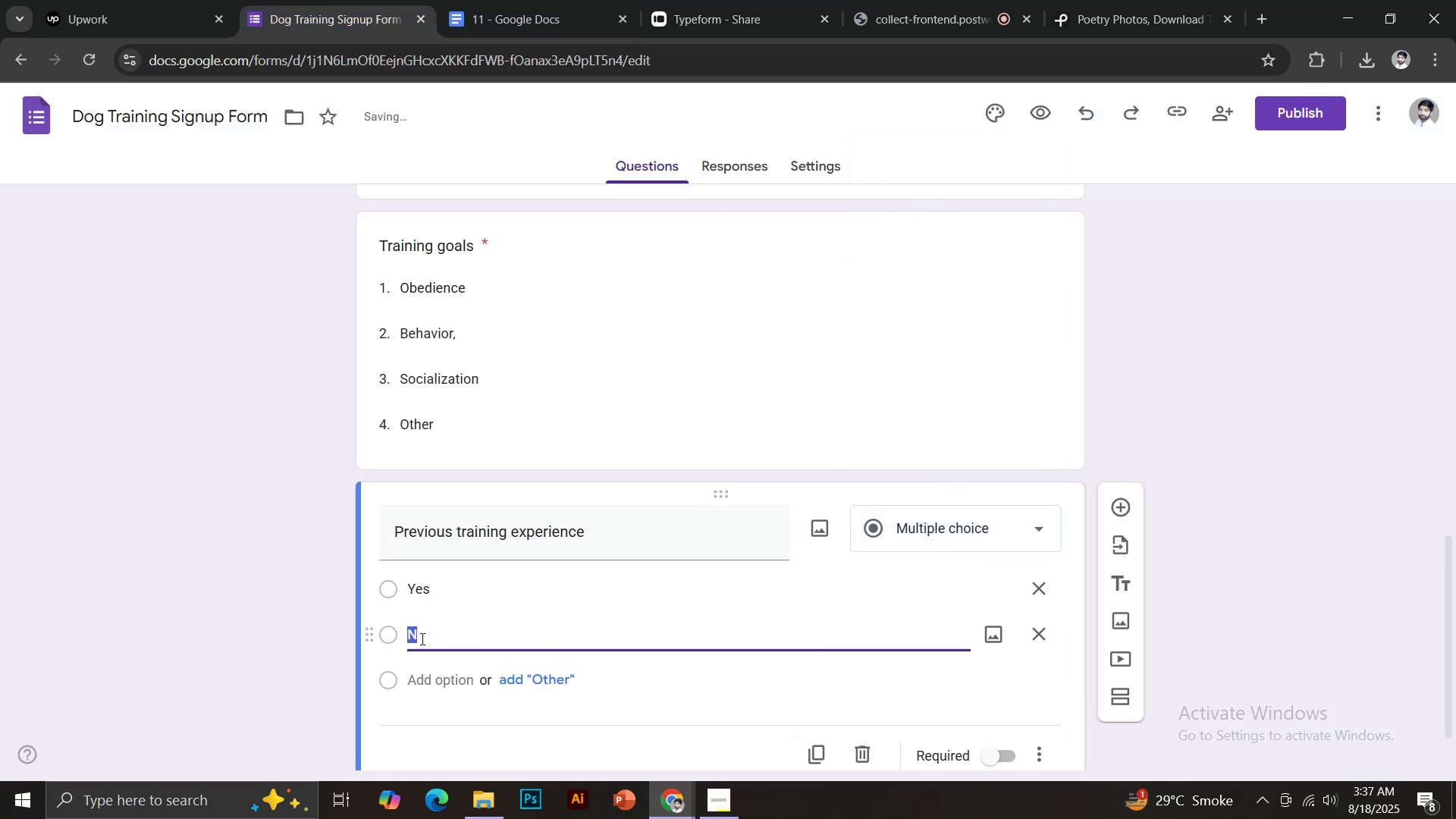 
left_click([425, 635])
 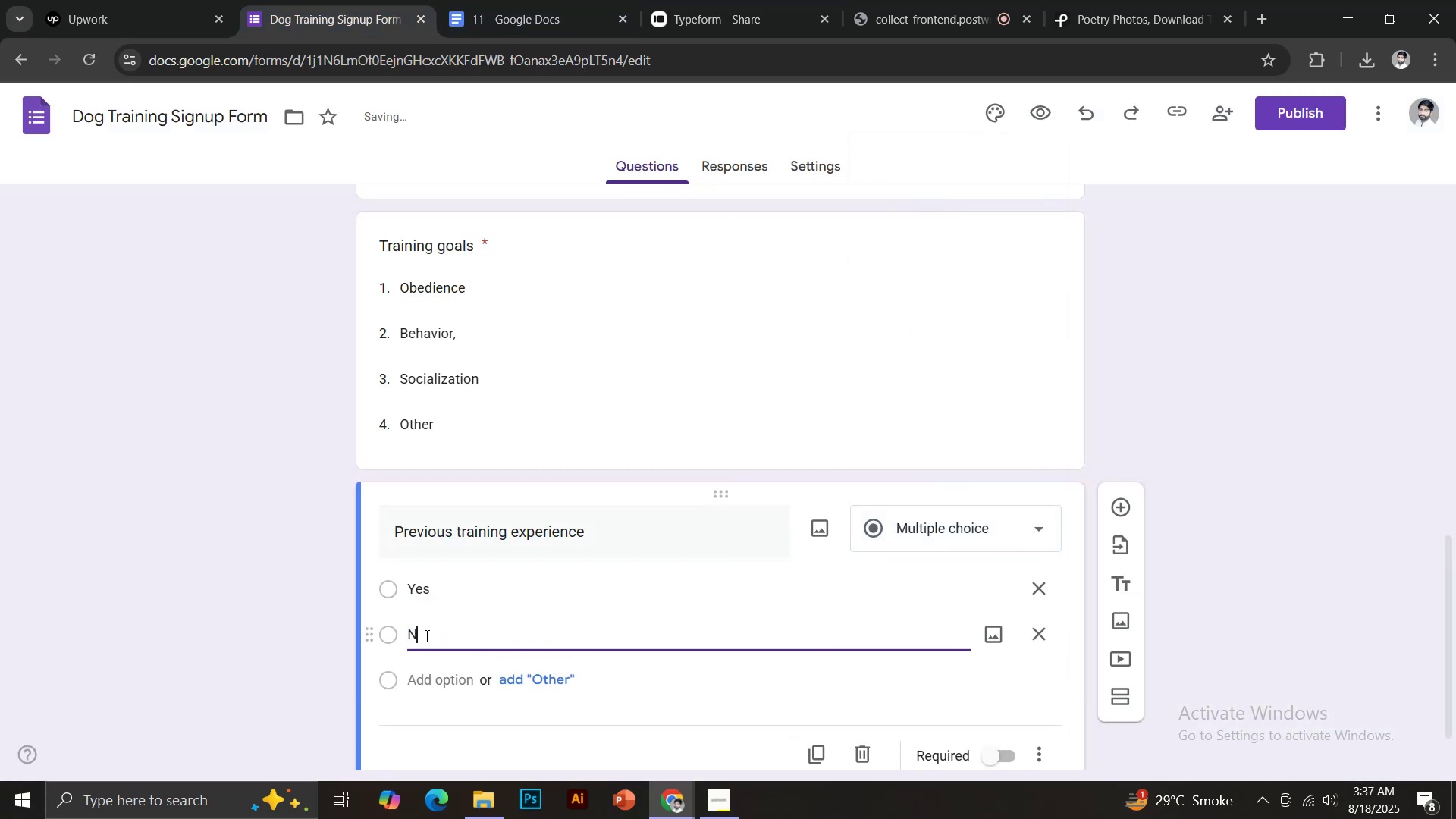 
key(O)
 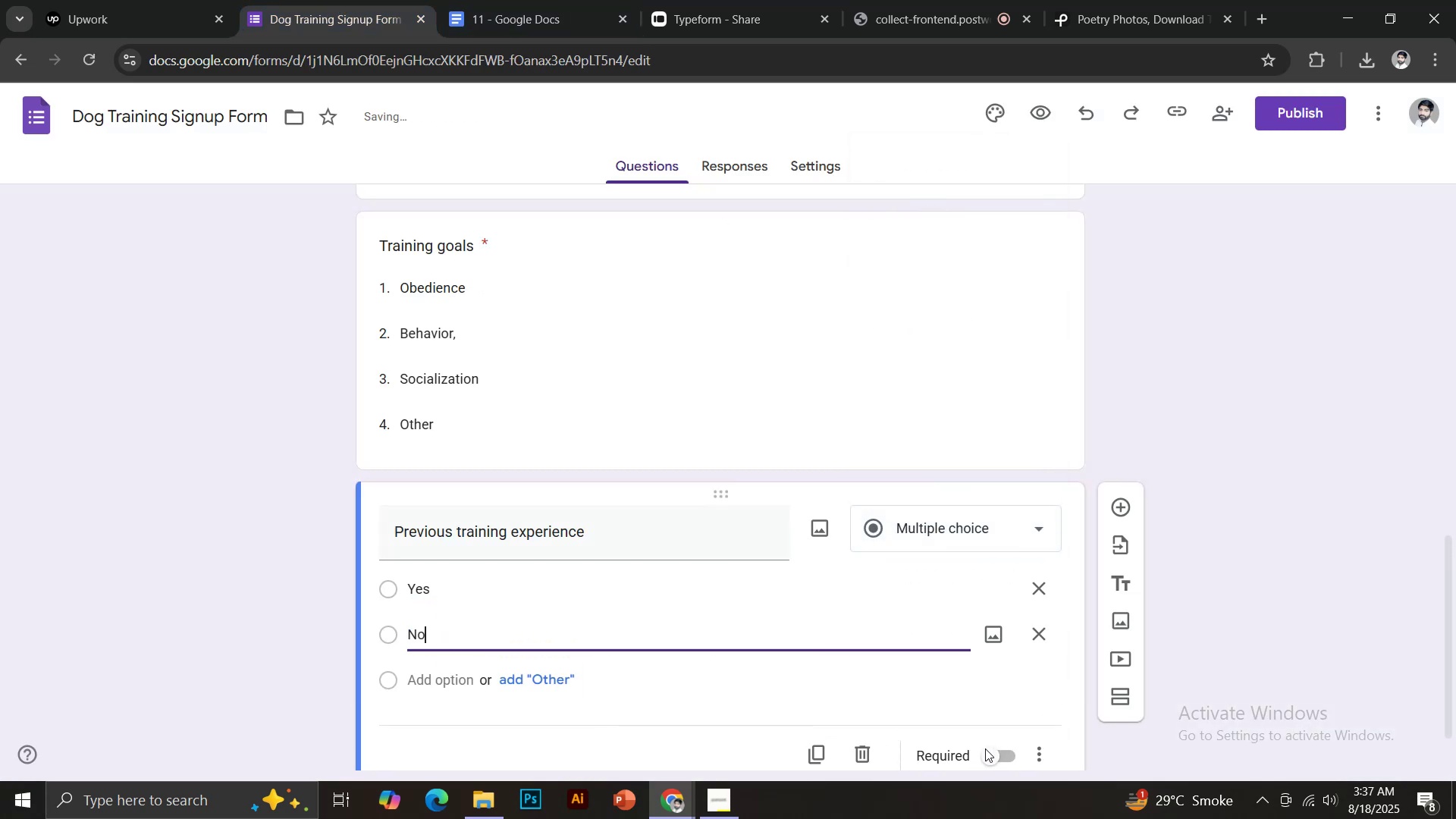 
scroll: coordinate [1011, 735], scroll_direction: down, amount: 2.0
 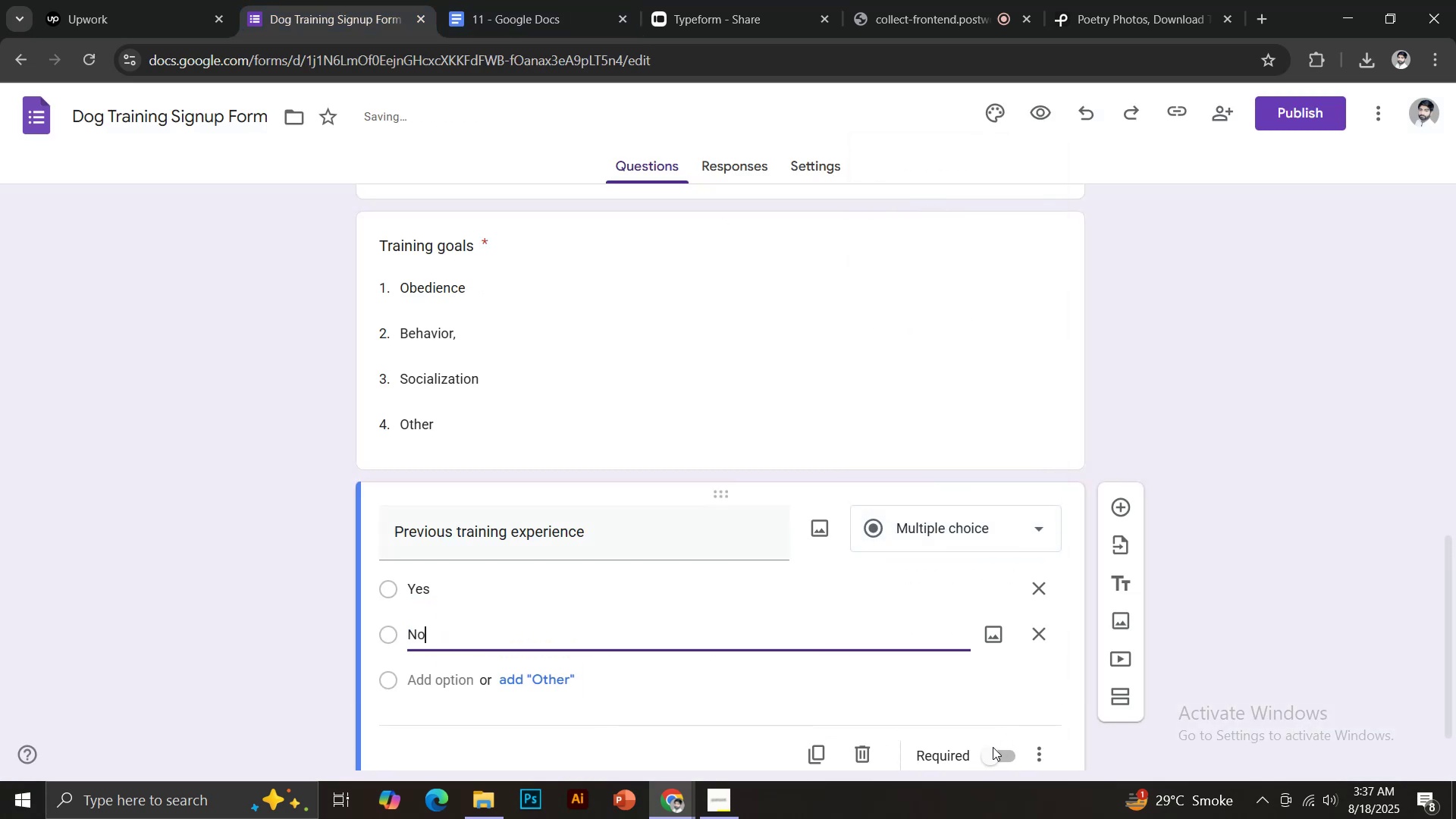 
left_click([993, 750])
 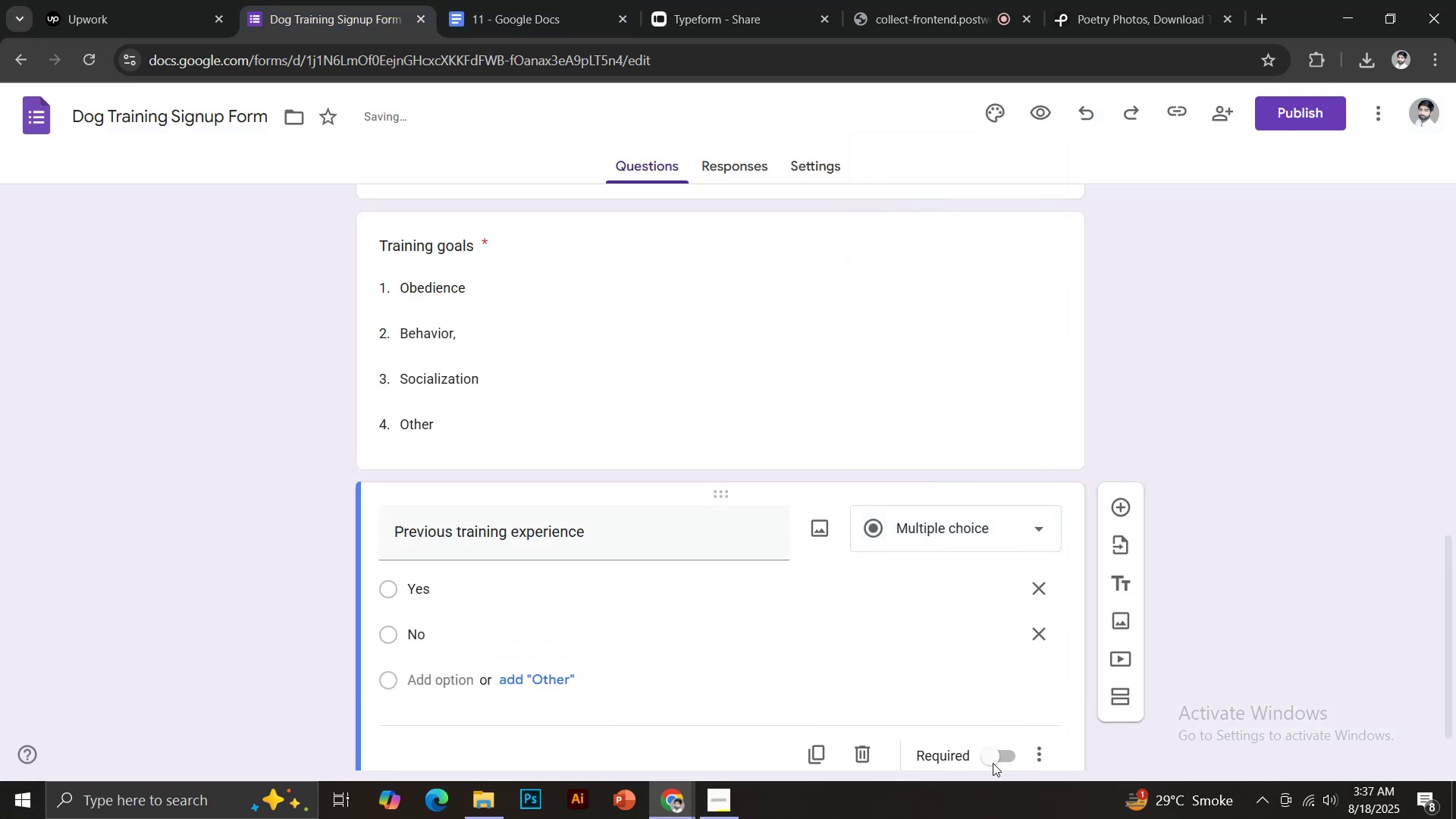 
scroll: coordinate [1151, 693], scroll_direction: down, amount: 5.0
 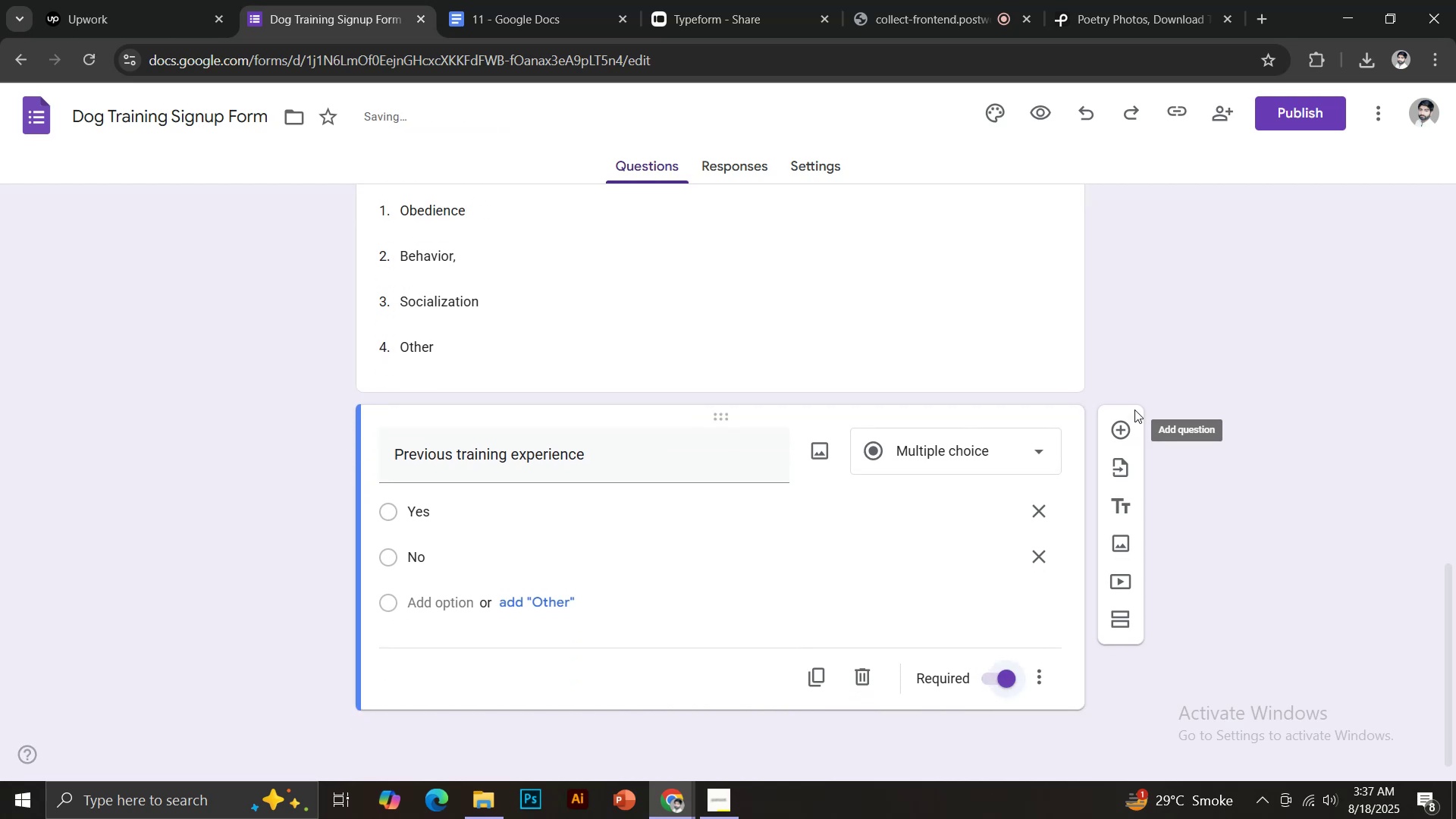 
left_click([1119, 428])
 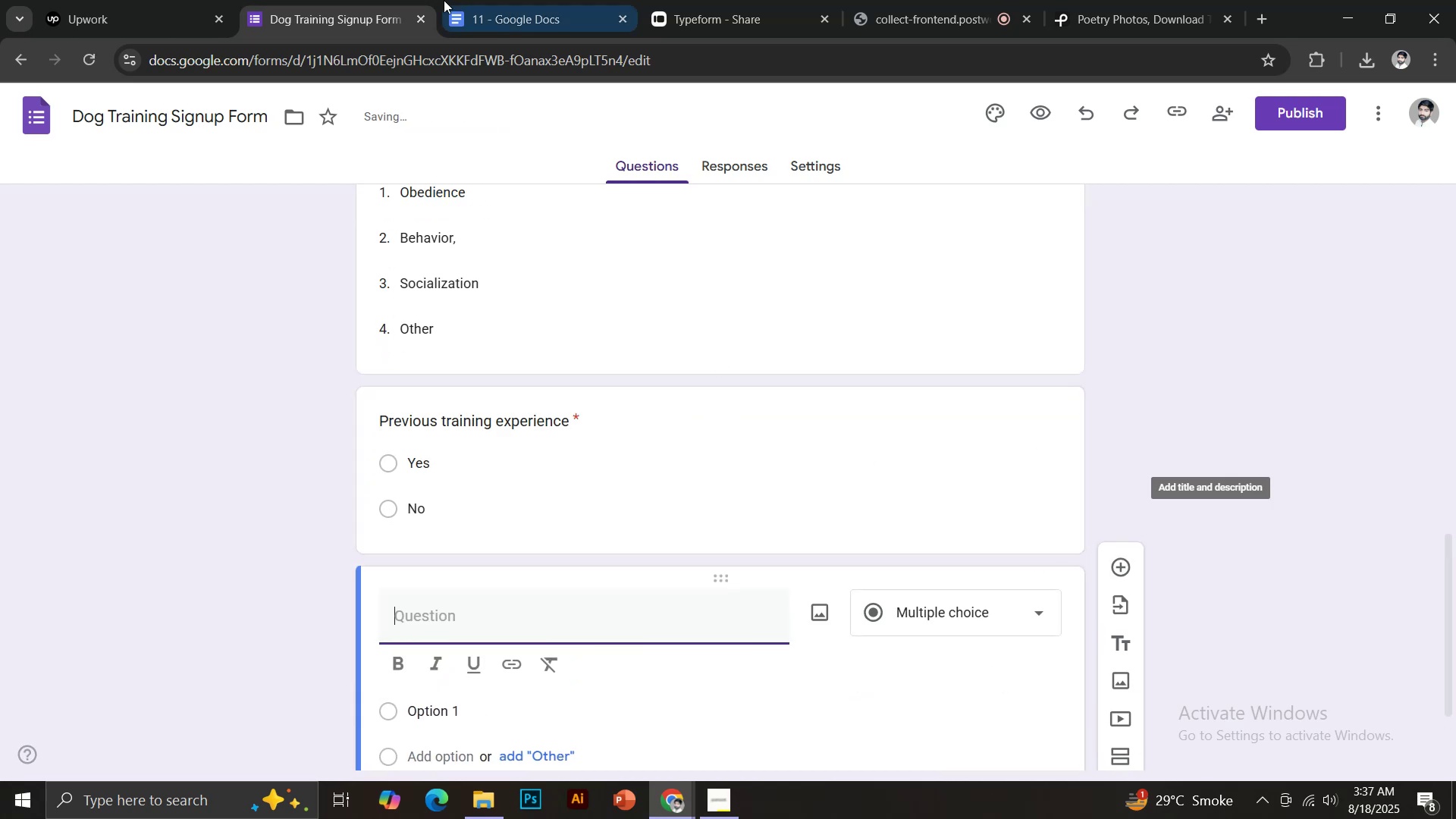 
left_click([488, 0])
 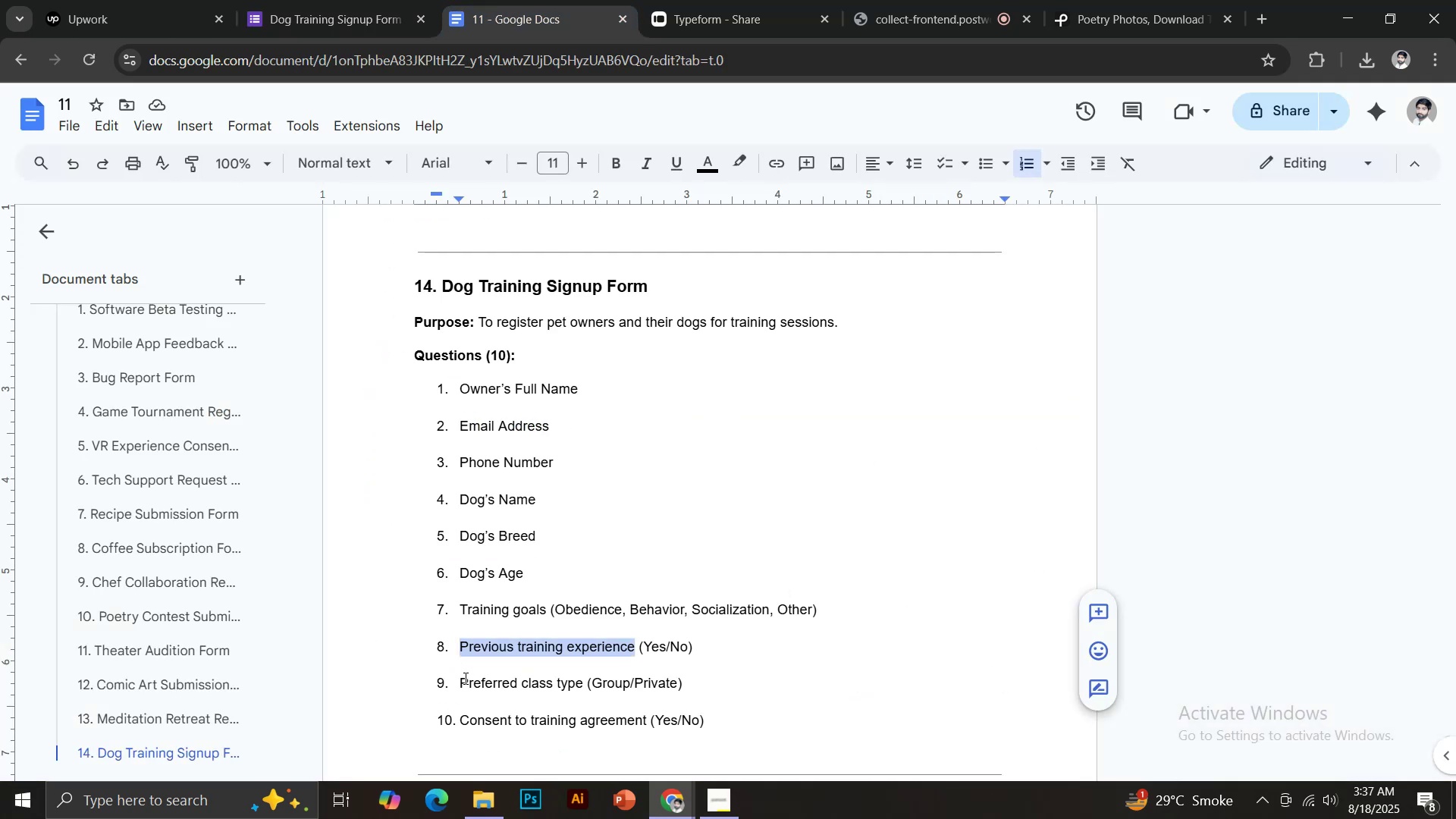 
left_click_drag(start_coordinate=[460, 686], to_coordinate=[582, 685])
 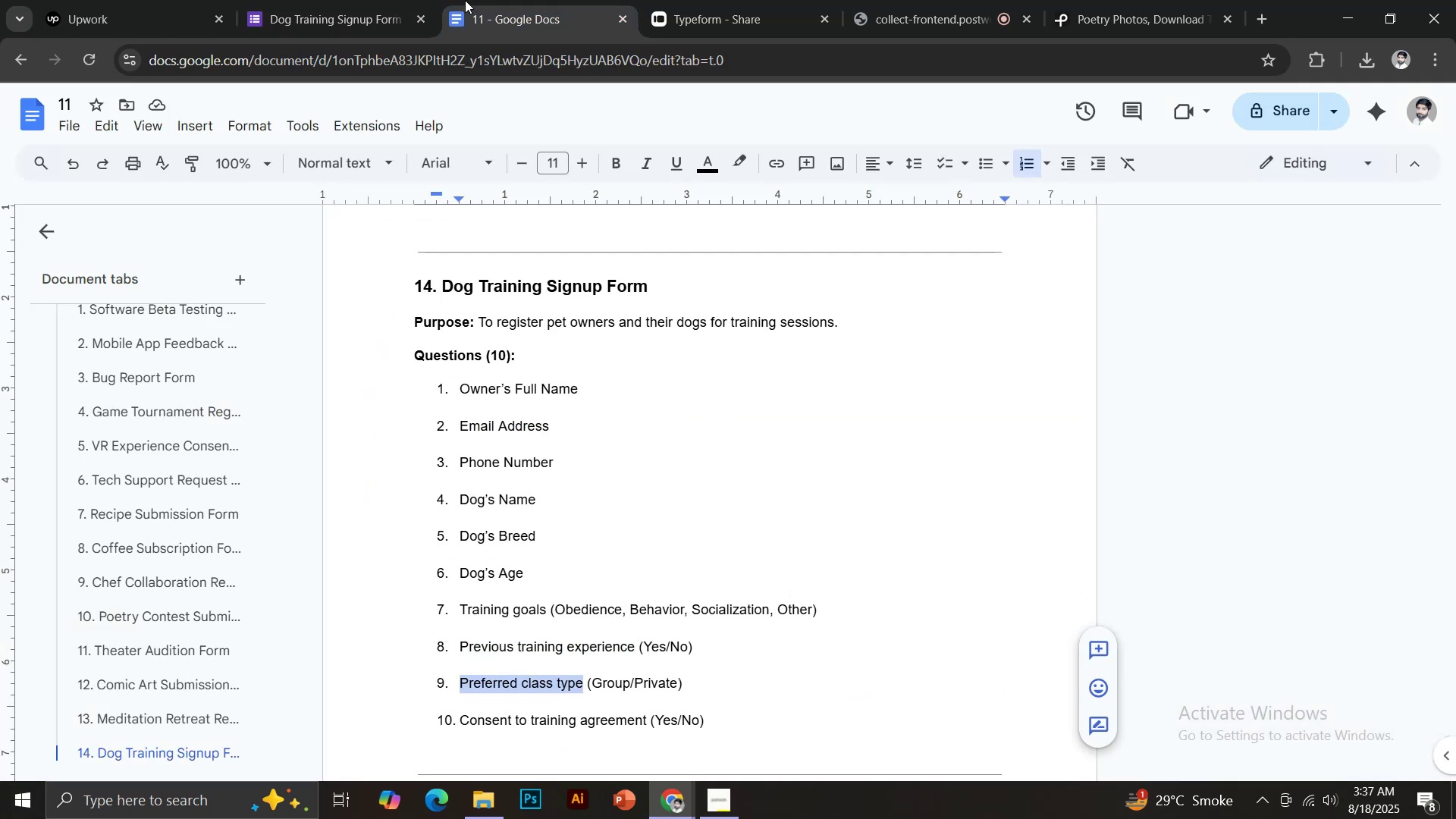 
key(Control+C)
 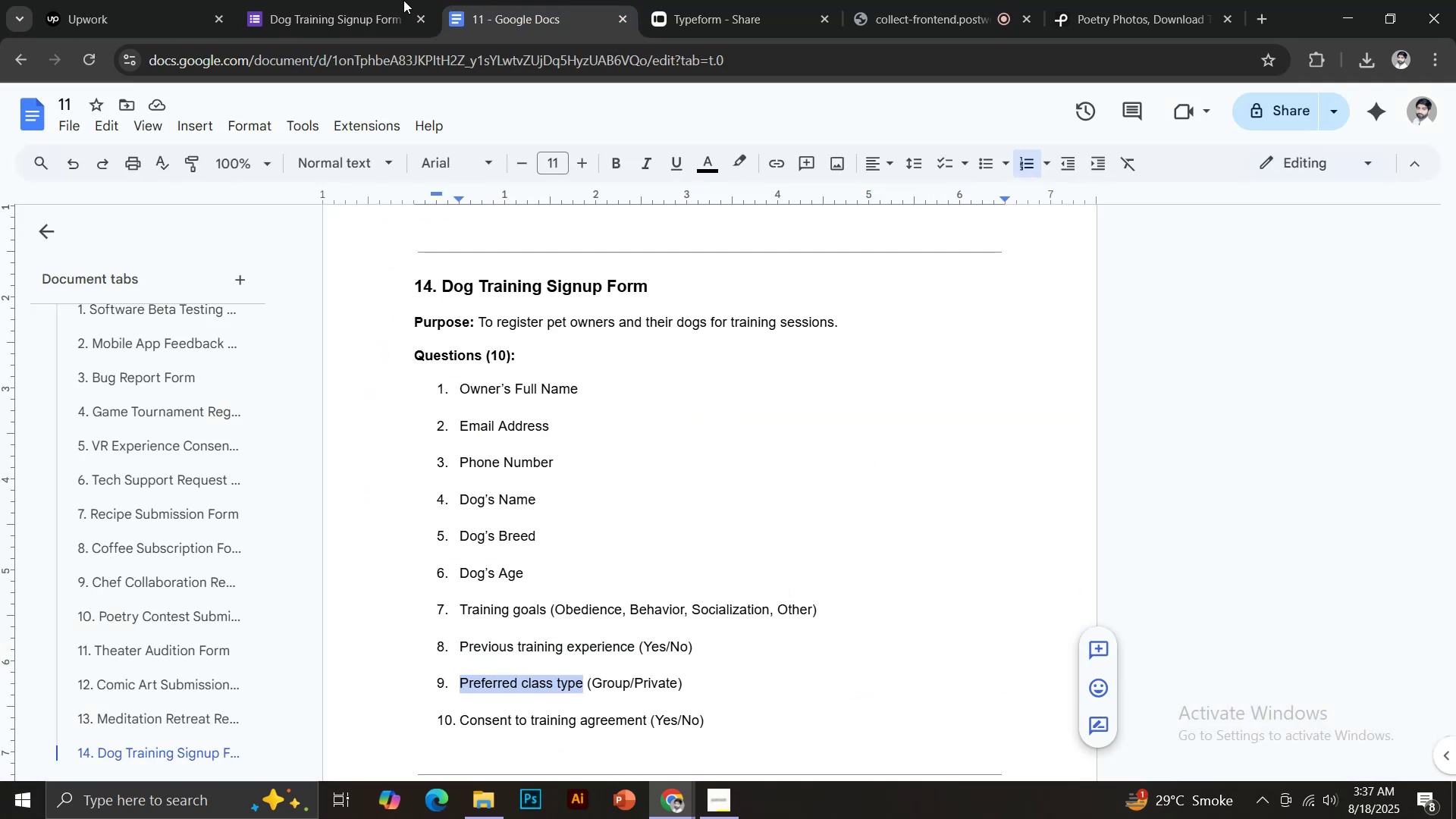 
left_click([306, 0])
 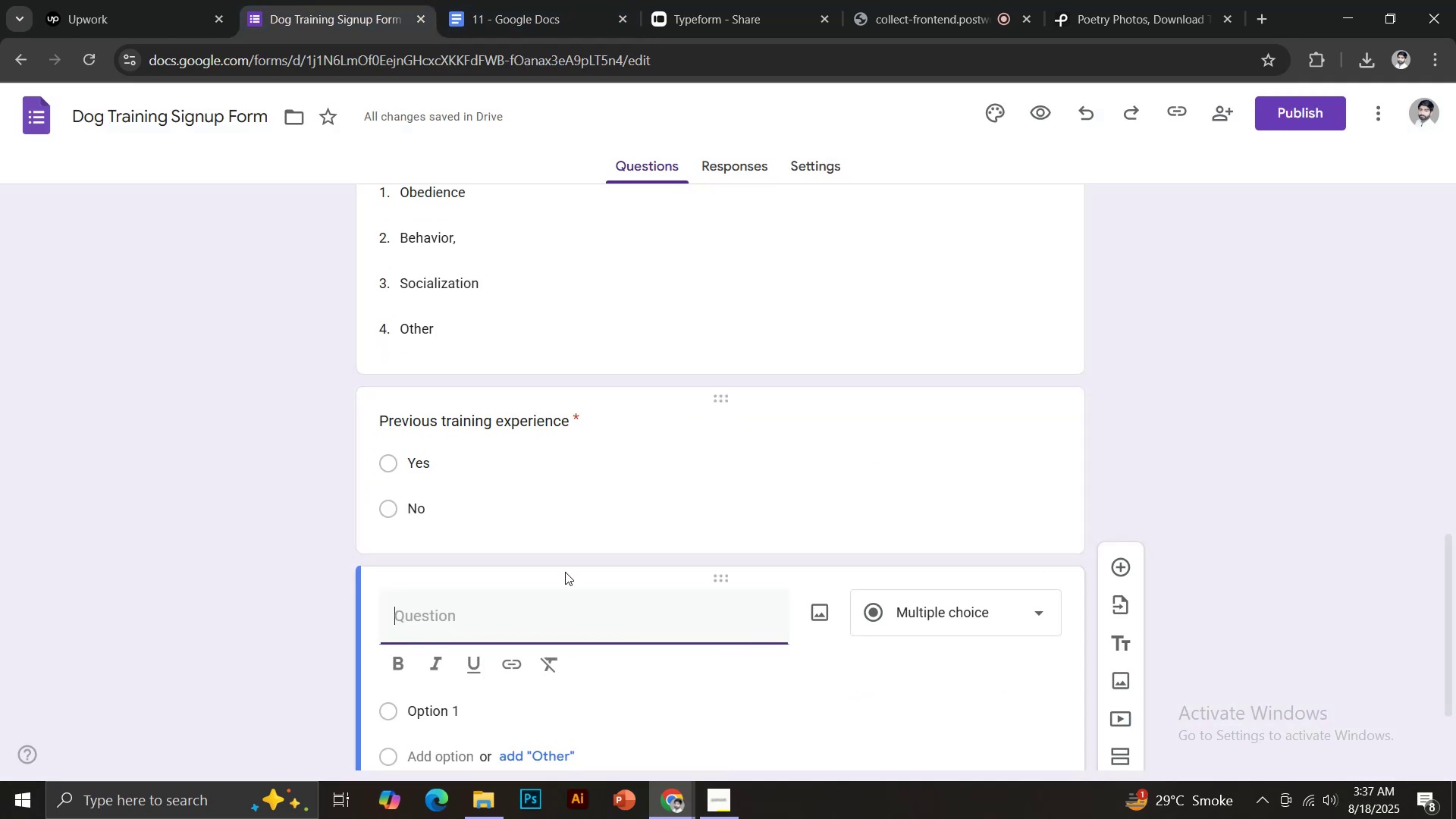 
key(Control+ControlLeft)
 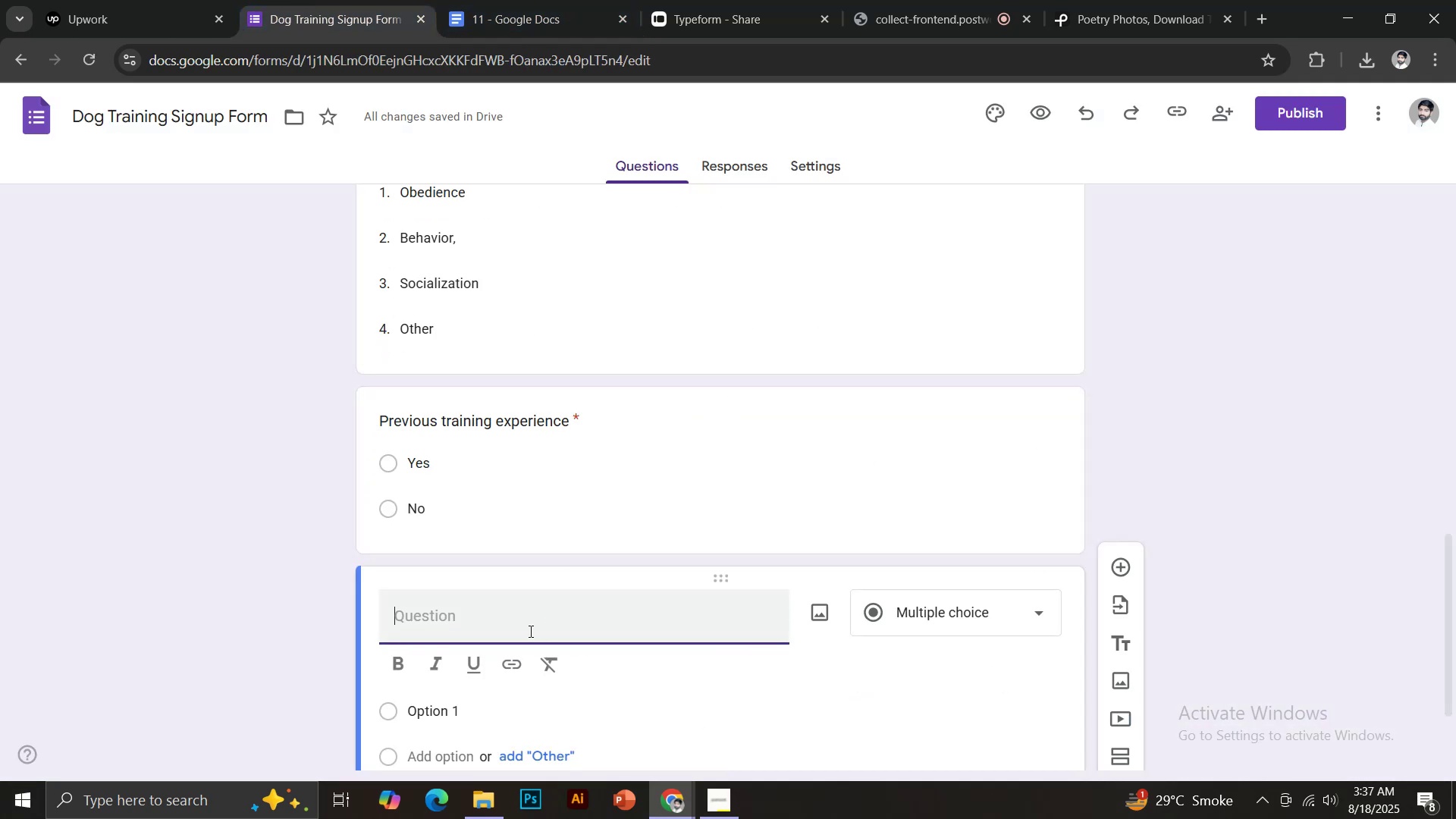 
key(Control+V)
 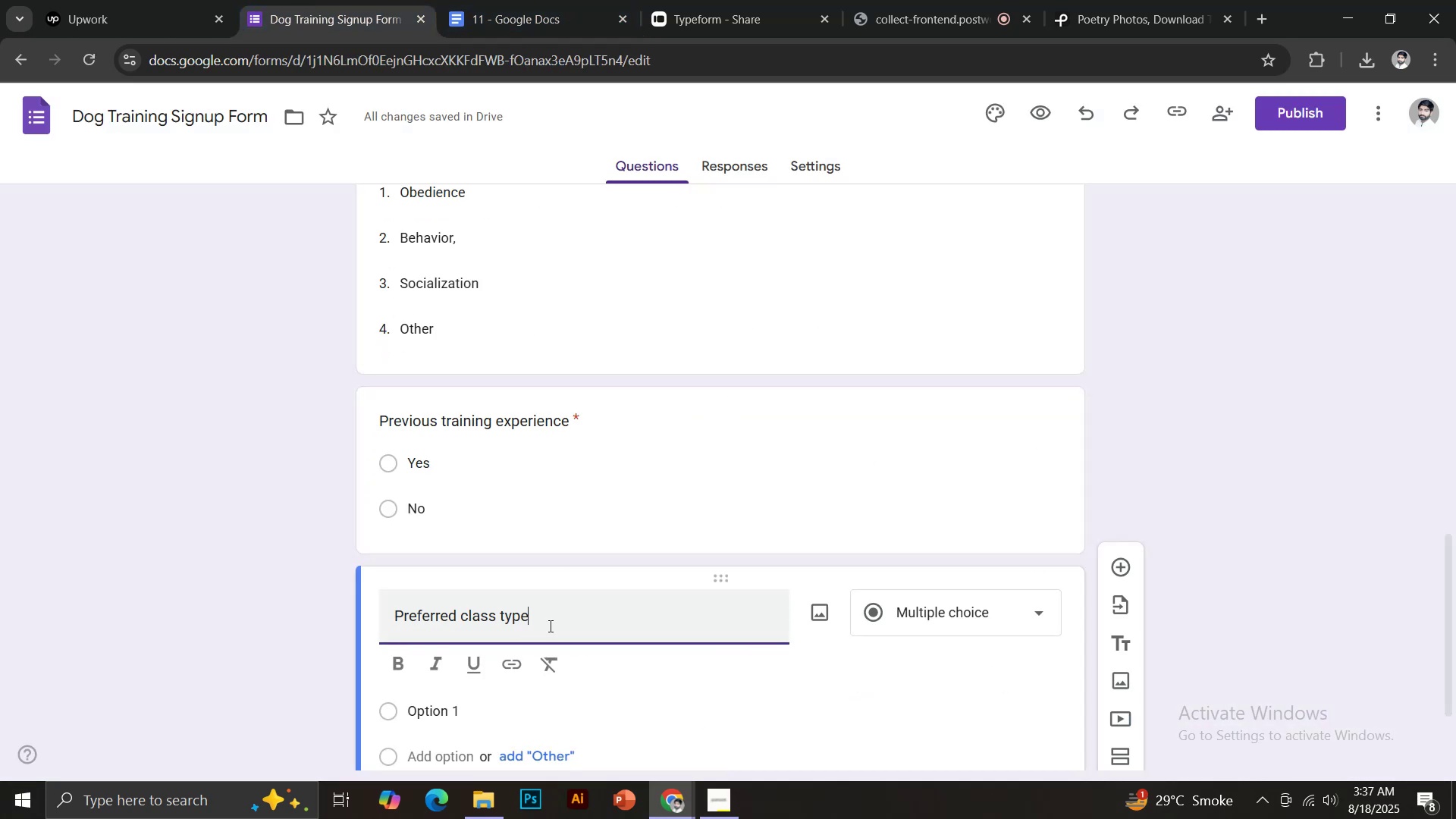 
scroll: coordinate [572, 616], scroll_direction: down, amount: 4.0
 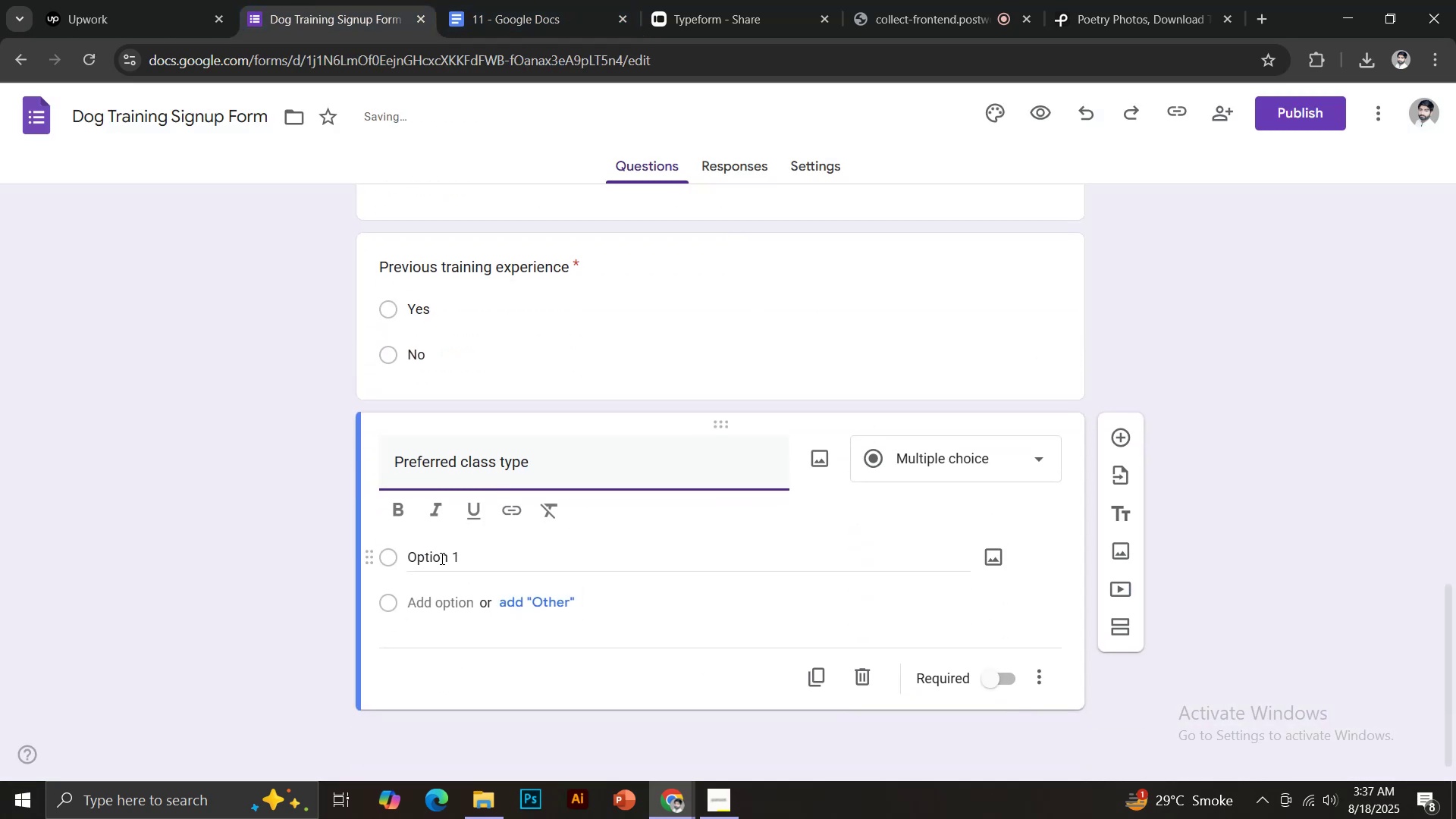 
left_click([437, 555])
 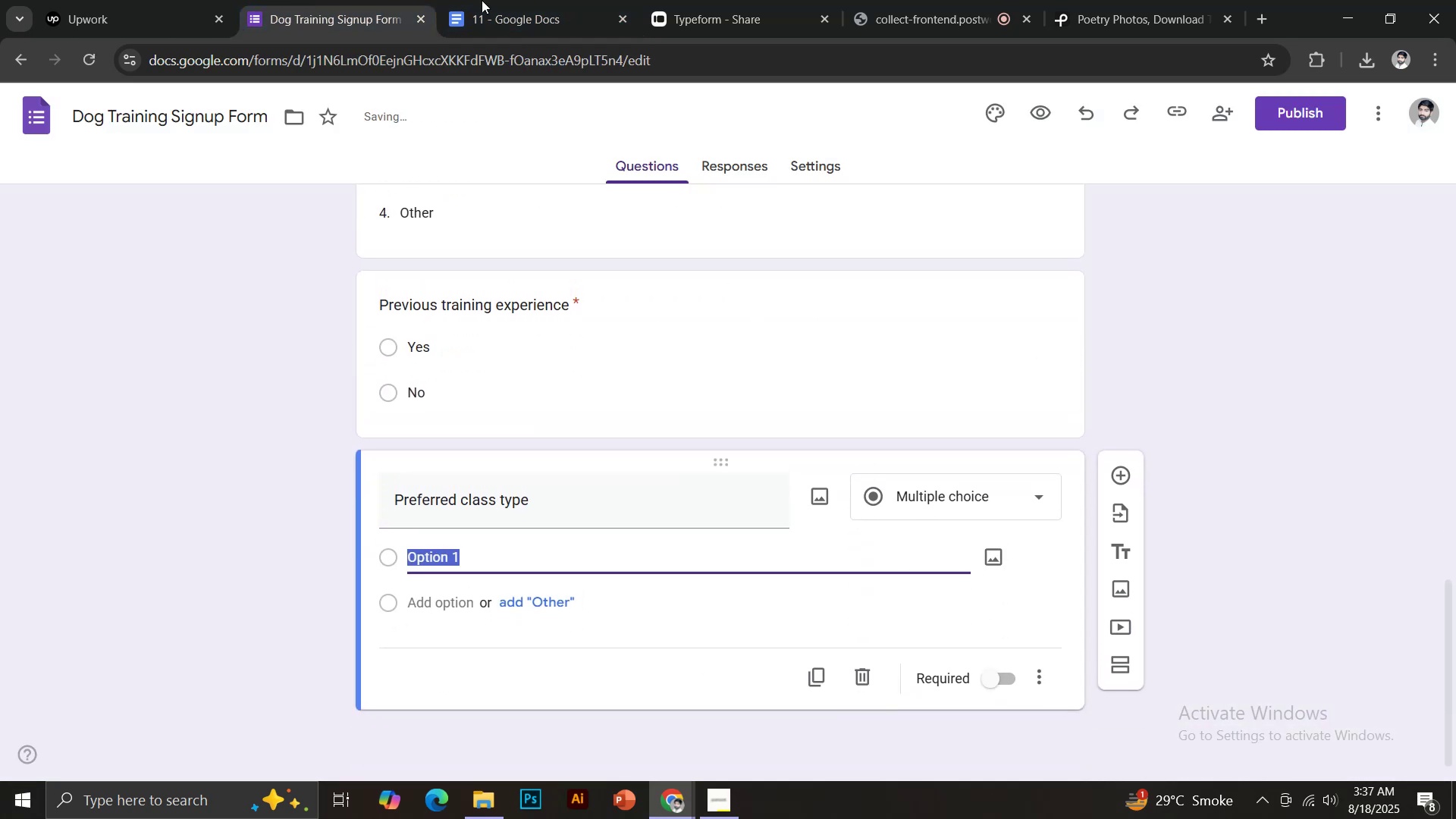 
left_click([496, 0])
 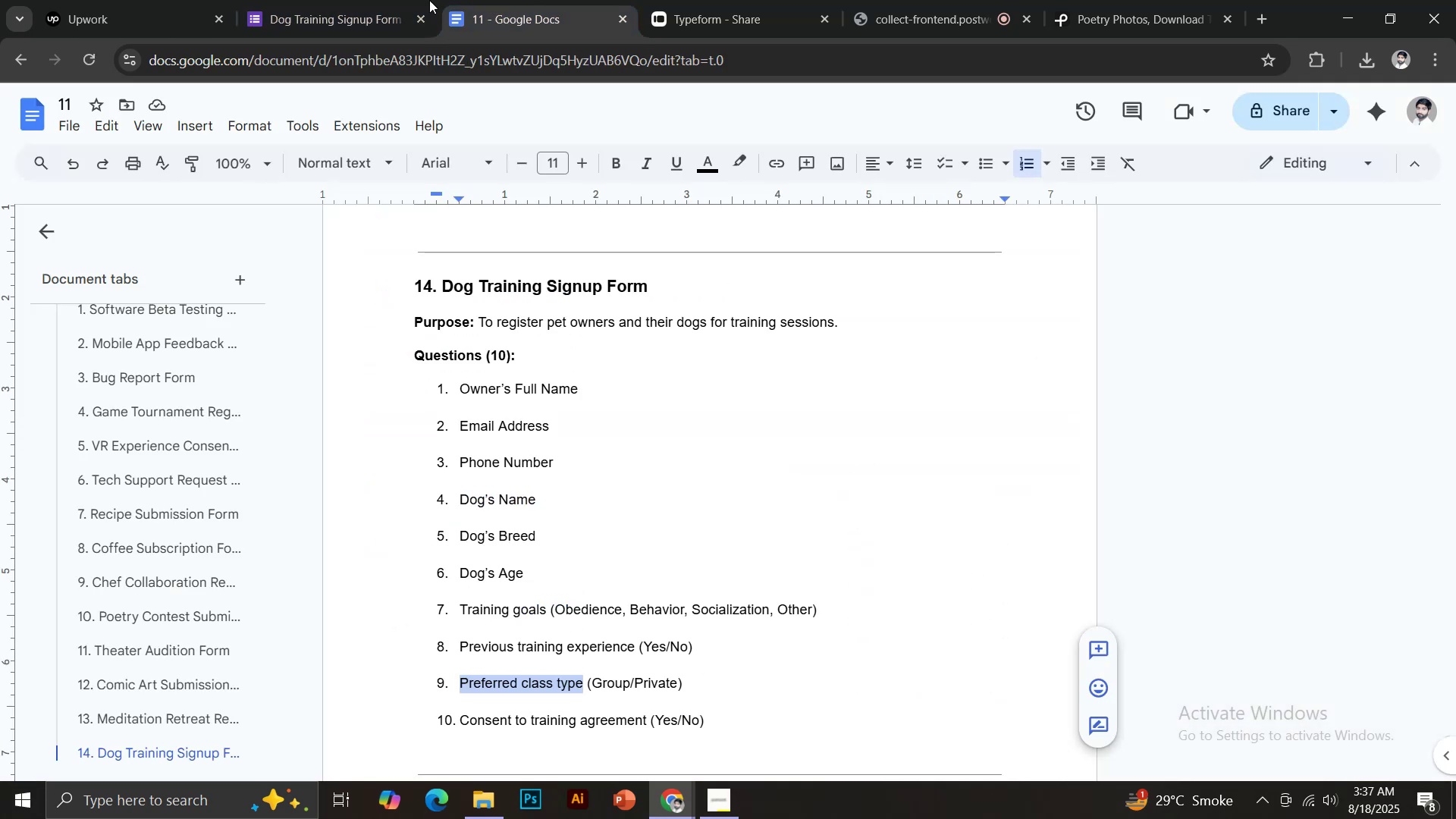 
left_click([362, 0])
 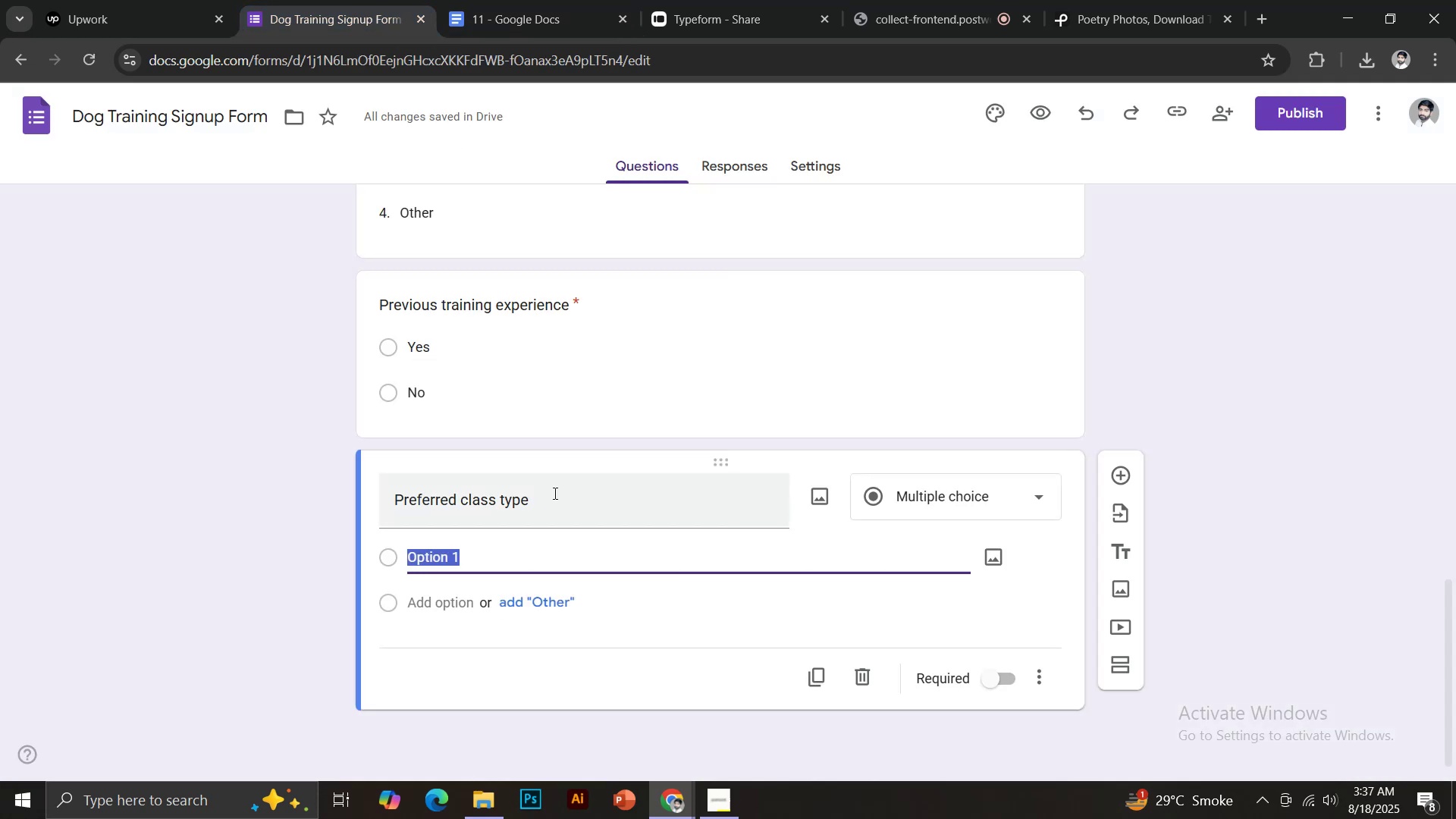 
type(Group)
 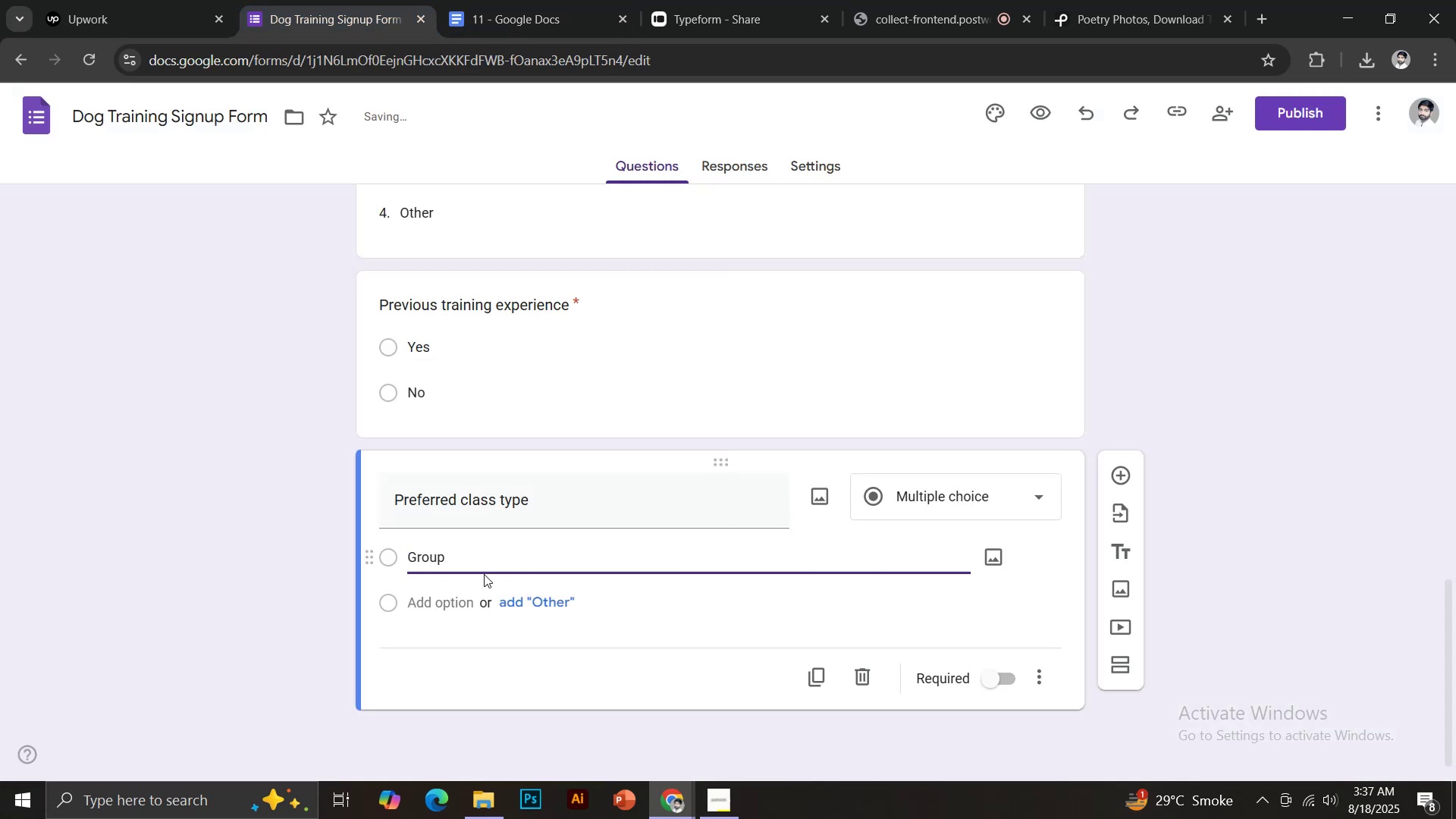 
left_click([451, 605])
 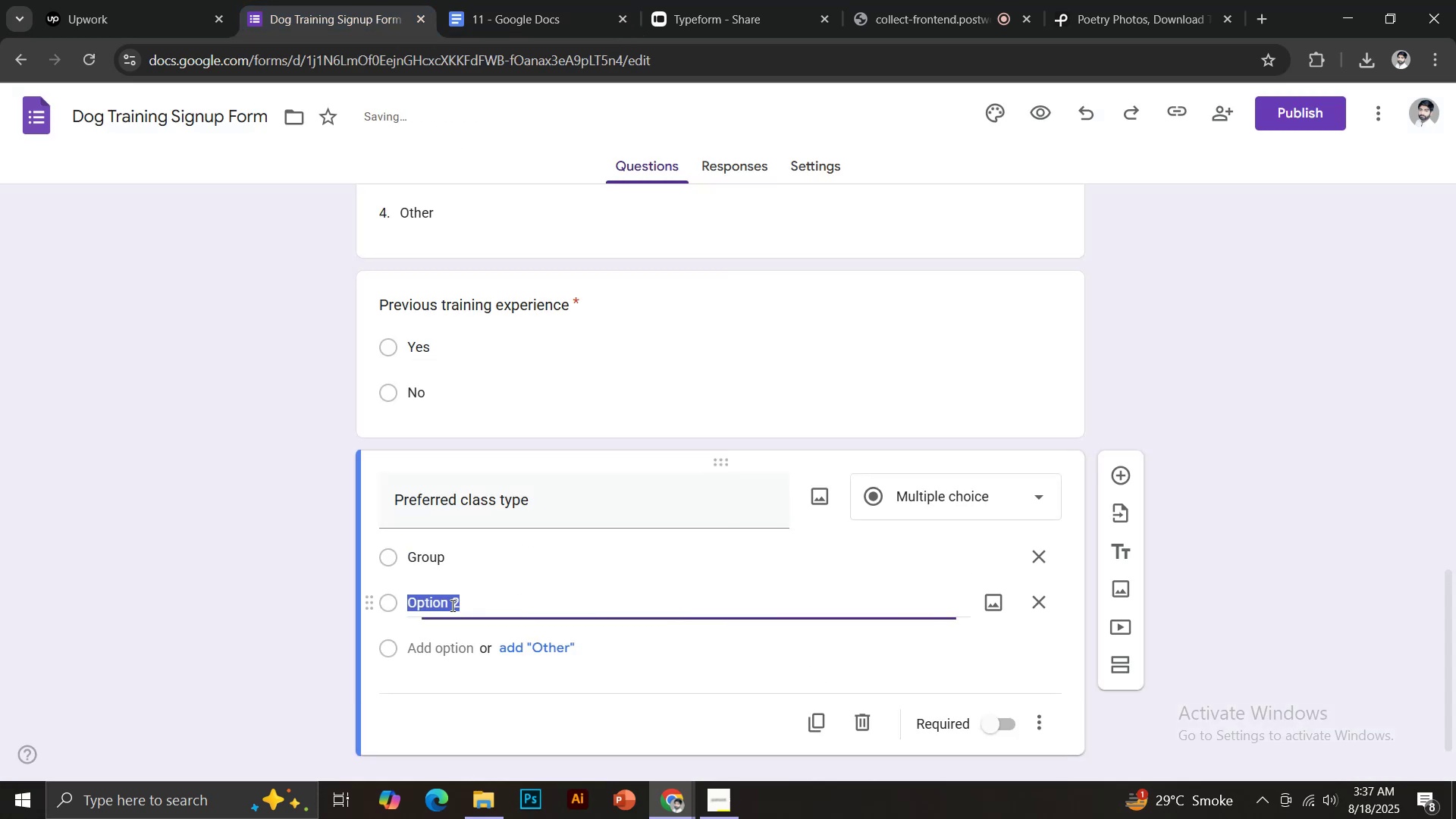 
type(Private)
 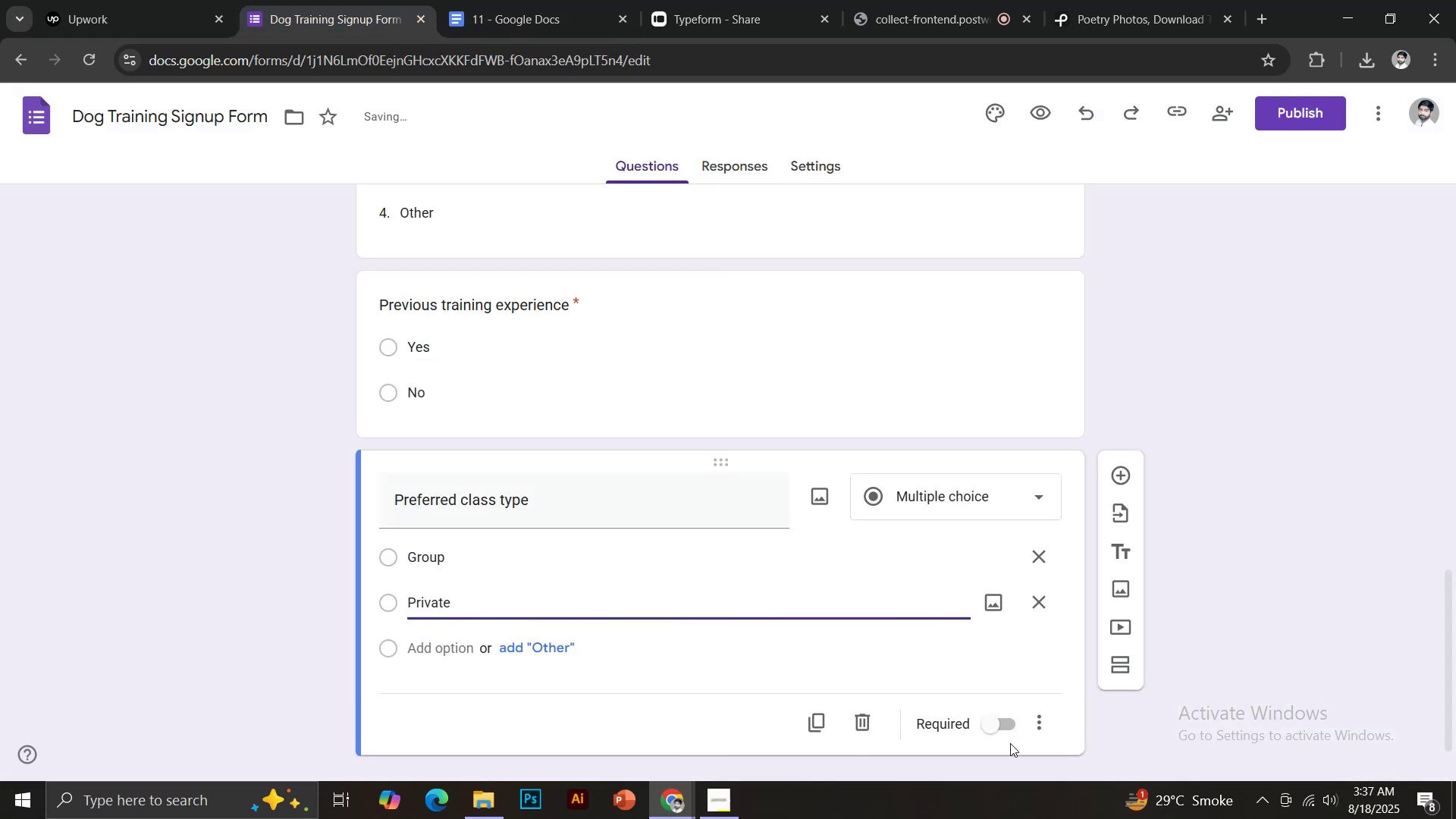 
left_click([999, 728])
 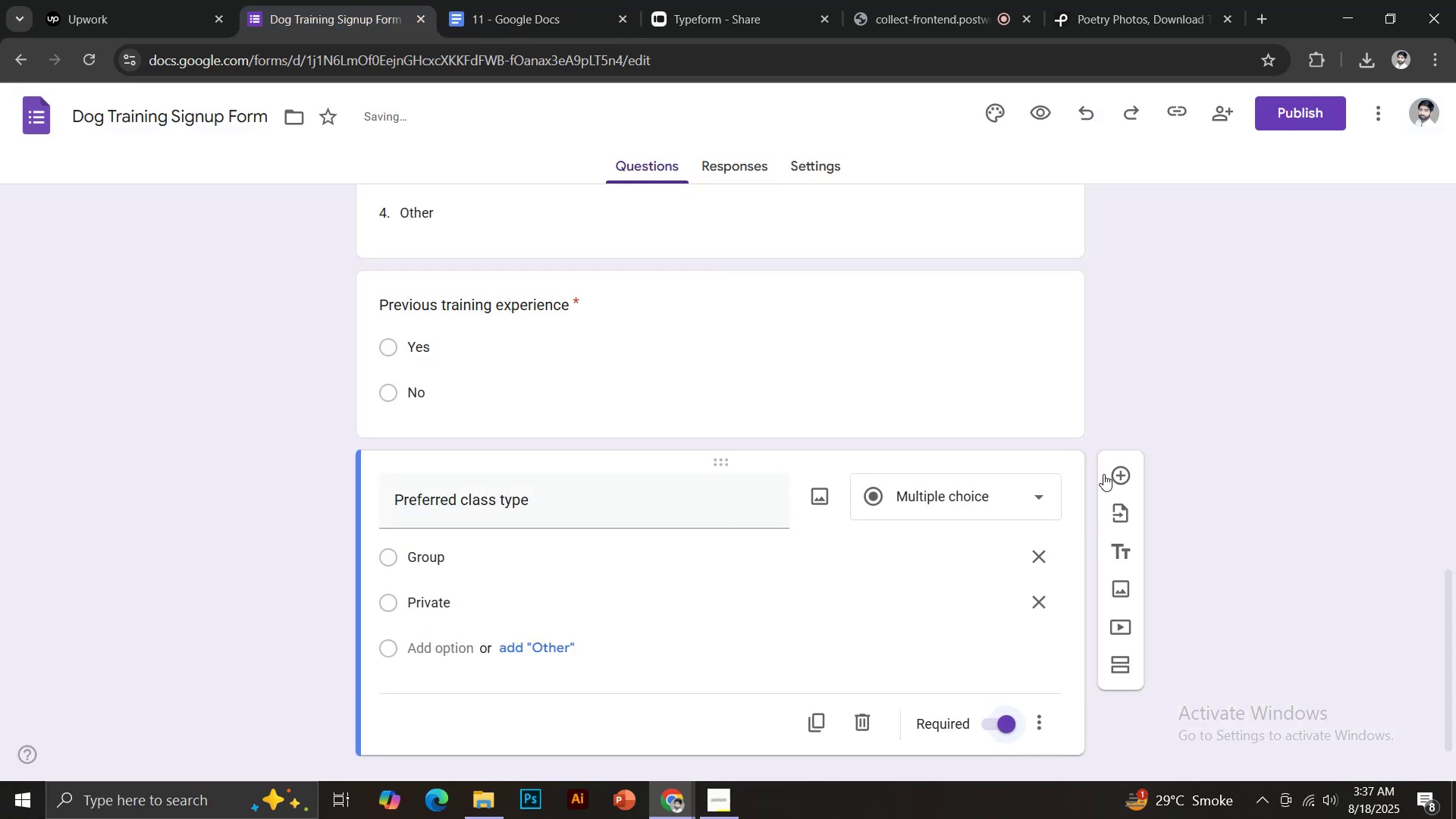 
left_click([1116, 472])
 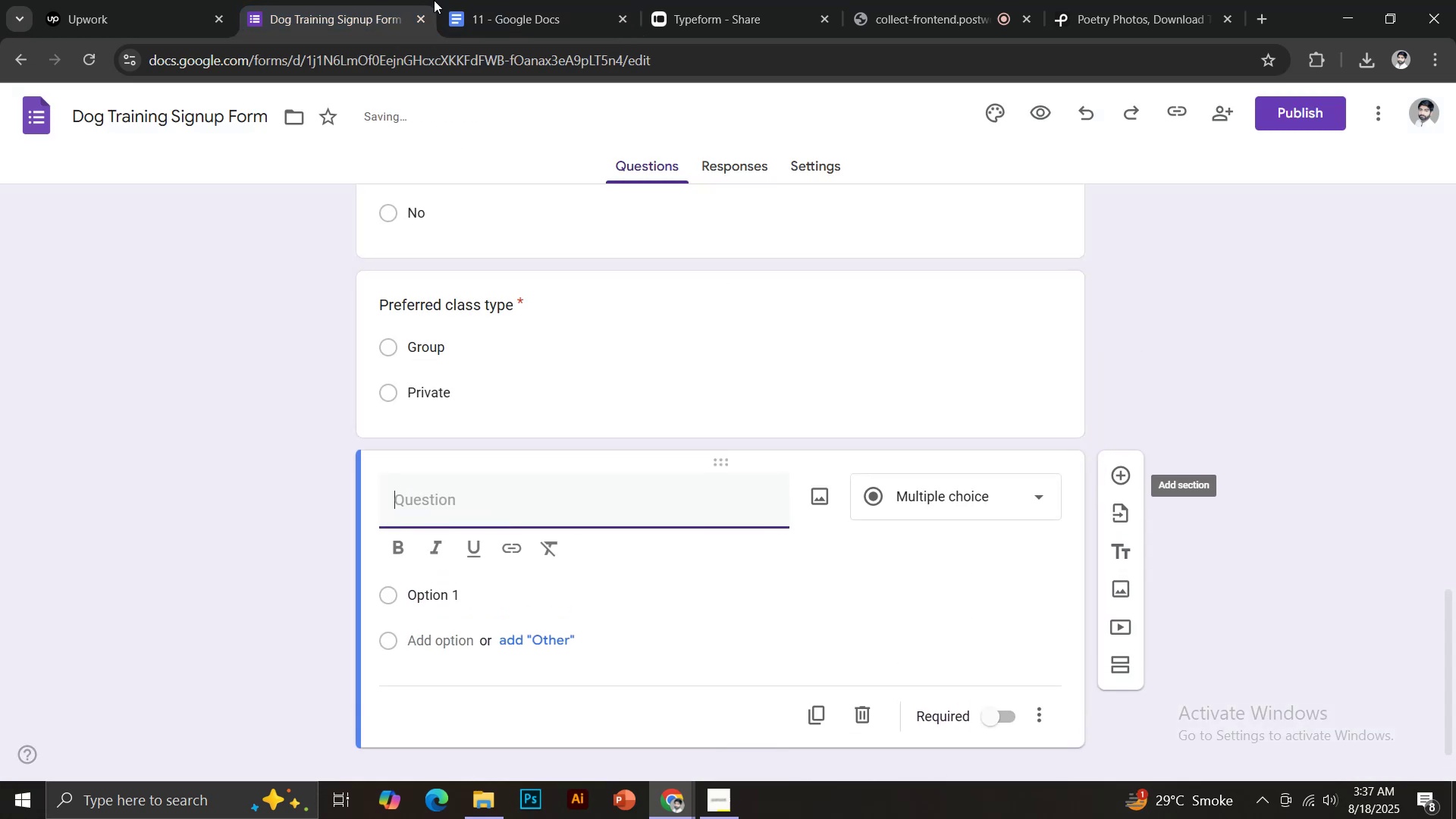 
left_click([453, 0])
 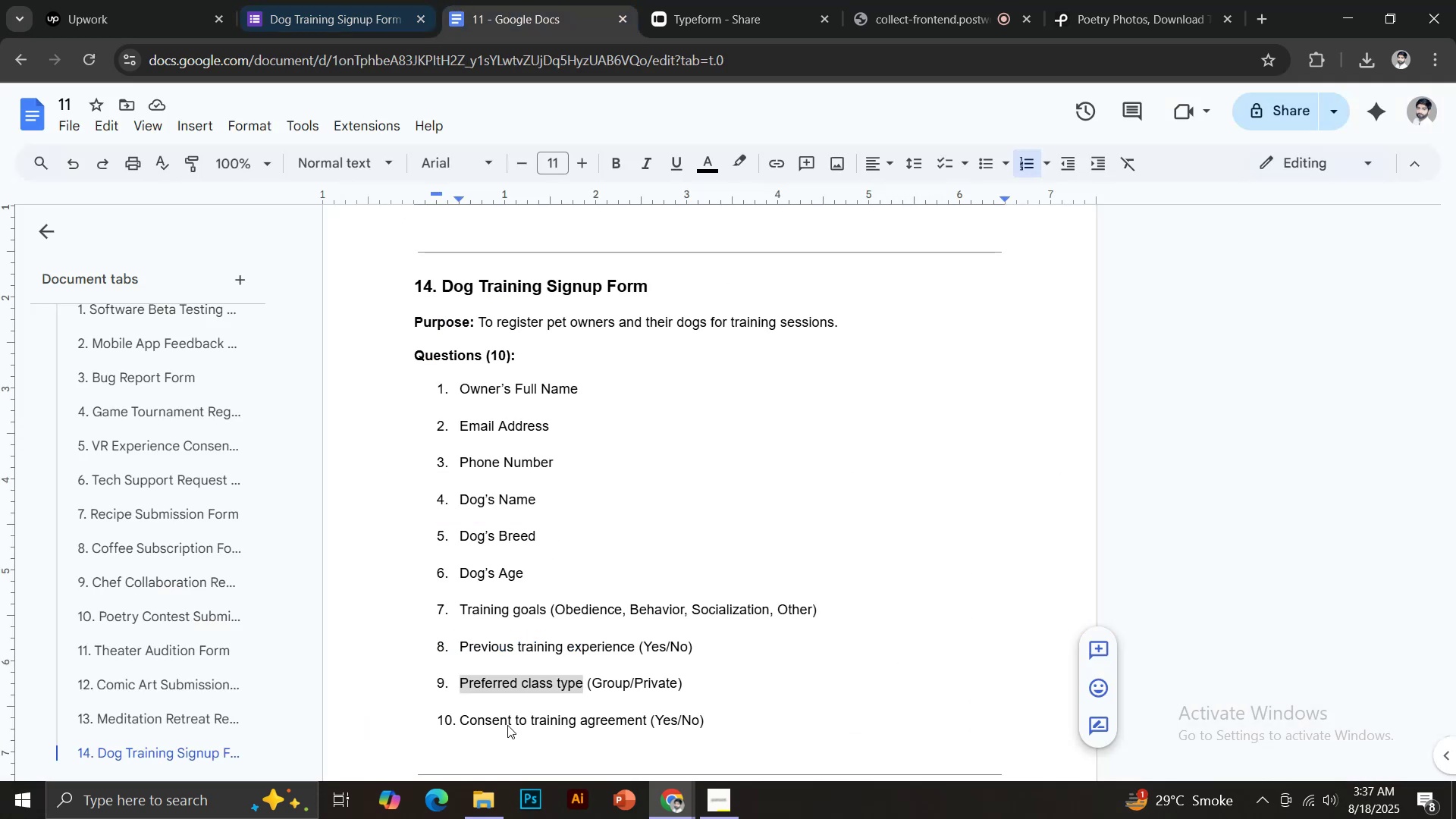 
scroll: coordinate [494, 682], scroll_direction: down, amount: 3.0
 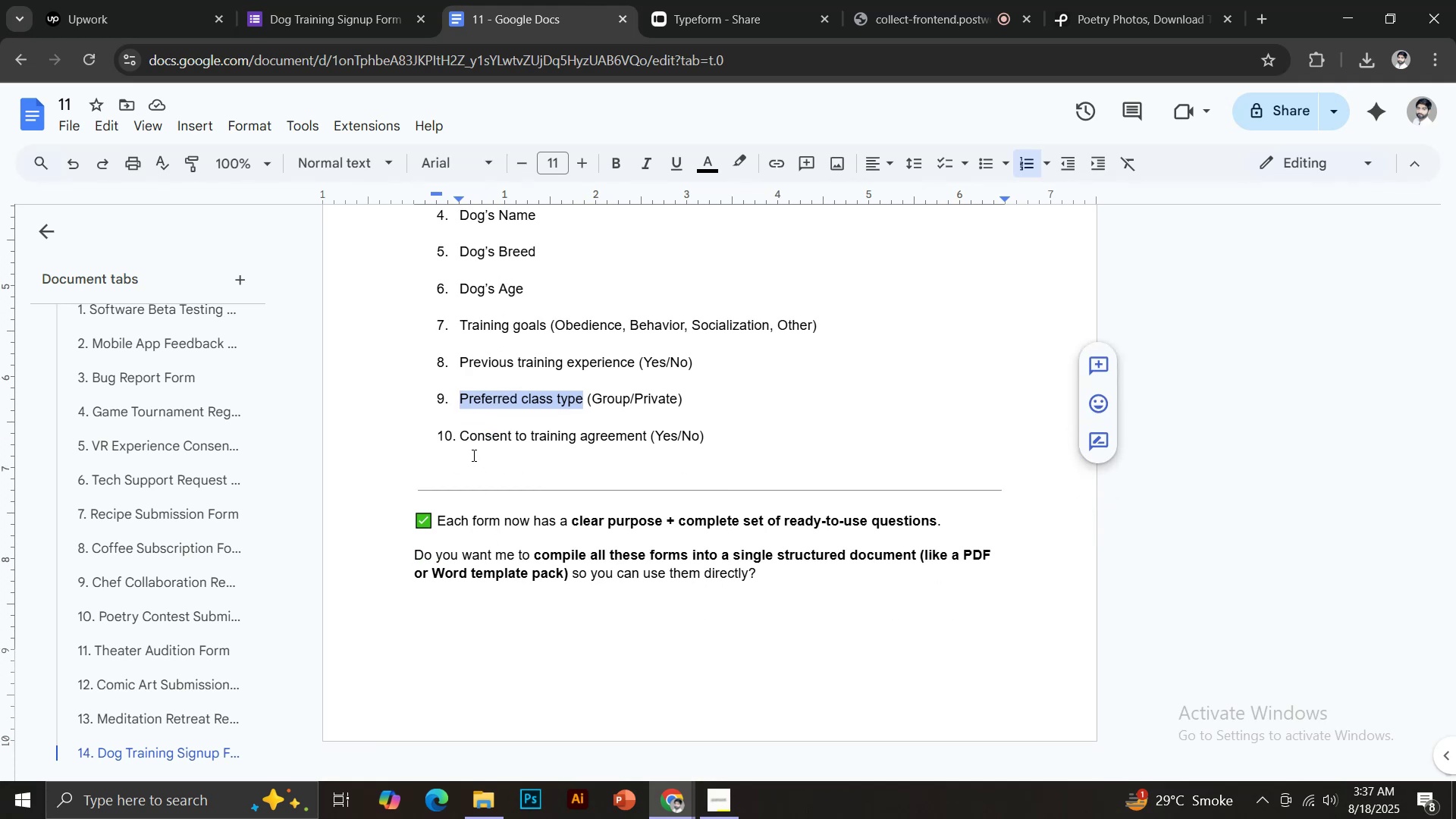 
left_click_drag(start_coordinate=[462, 441], to_coordinate=[646, 438])
 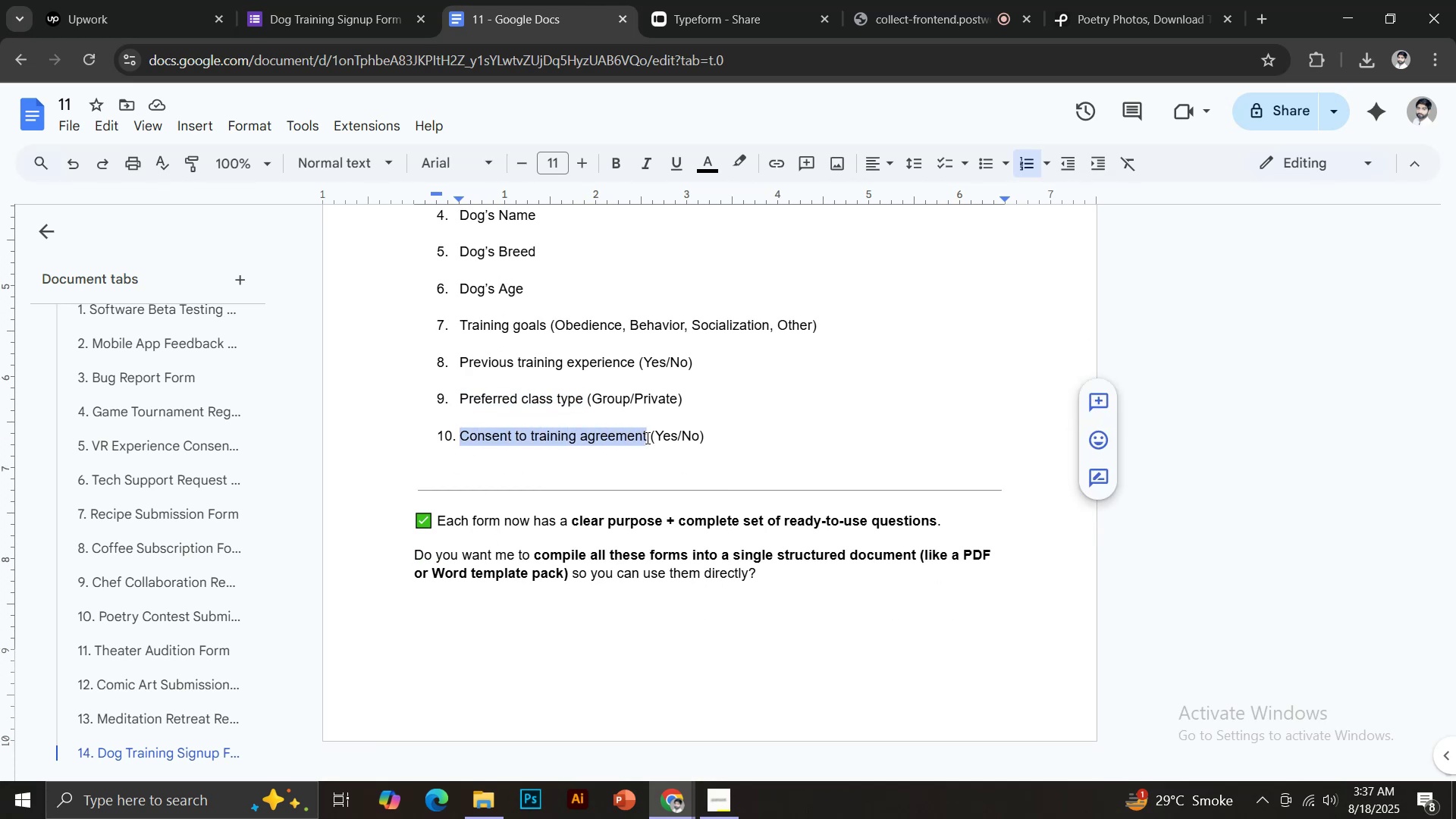 
key(Control+C)
 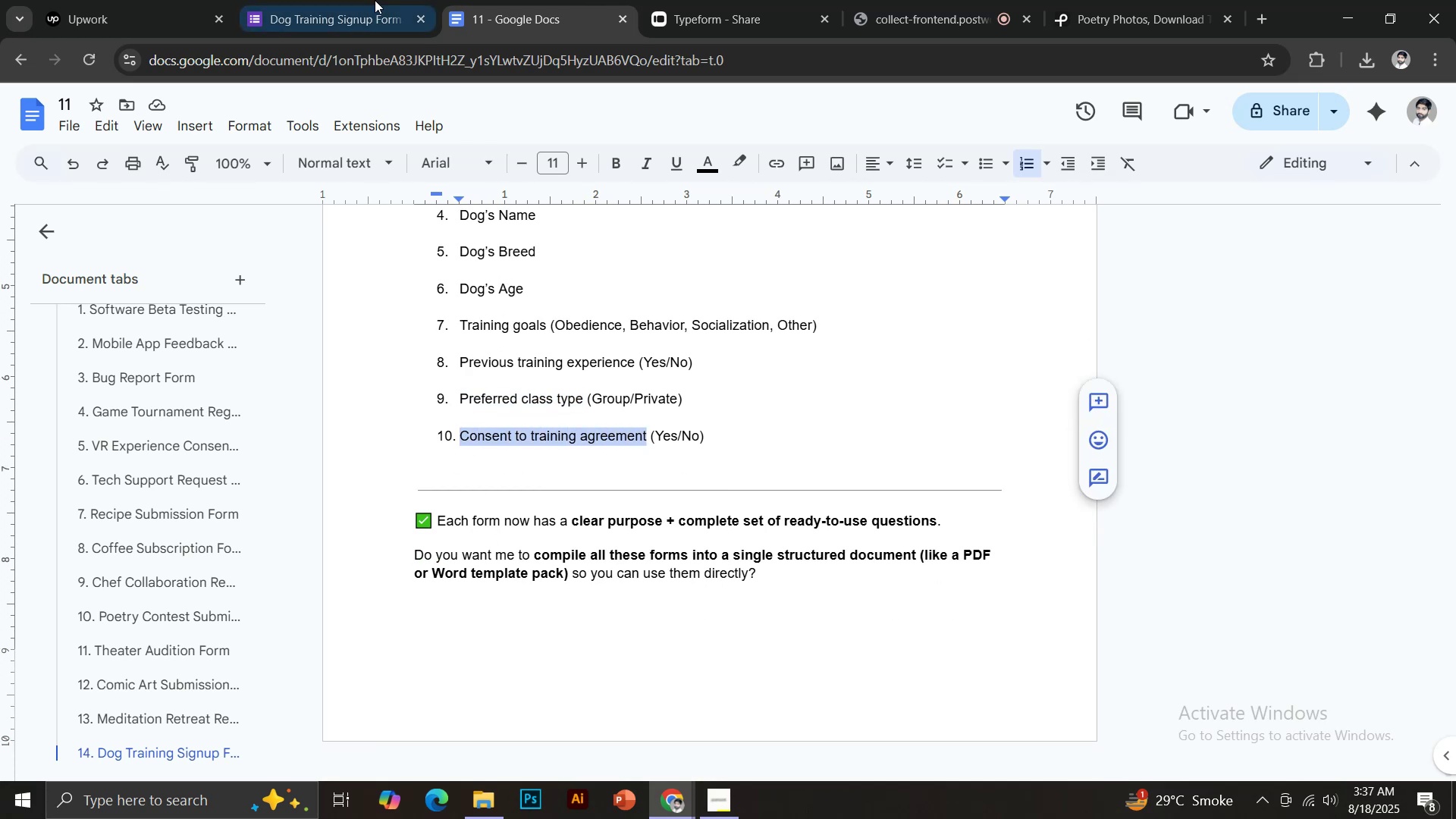 
left_click([356, 0])
 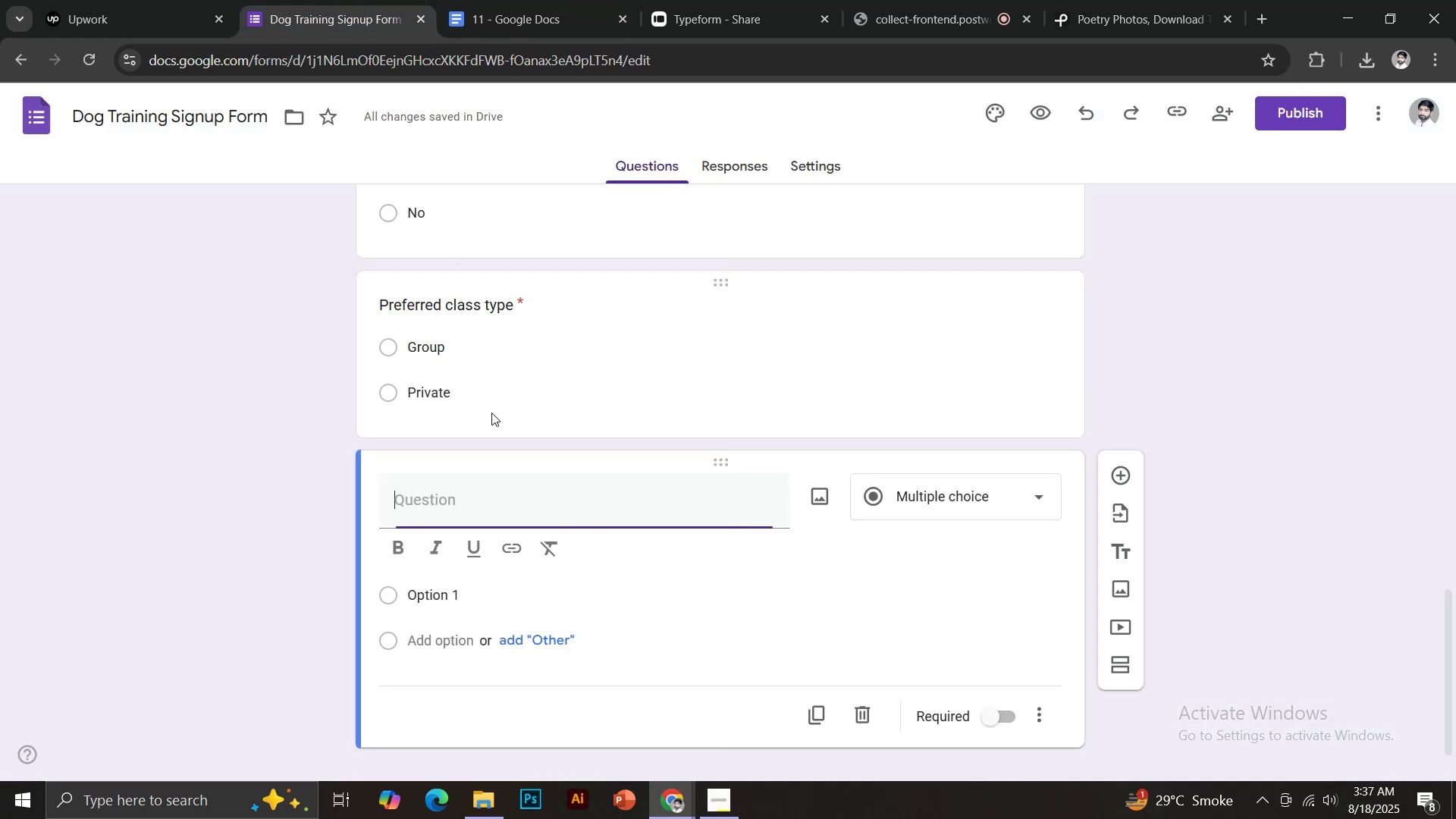 
key(Control+ControlLeft)
 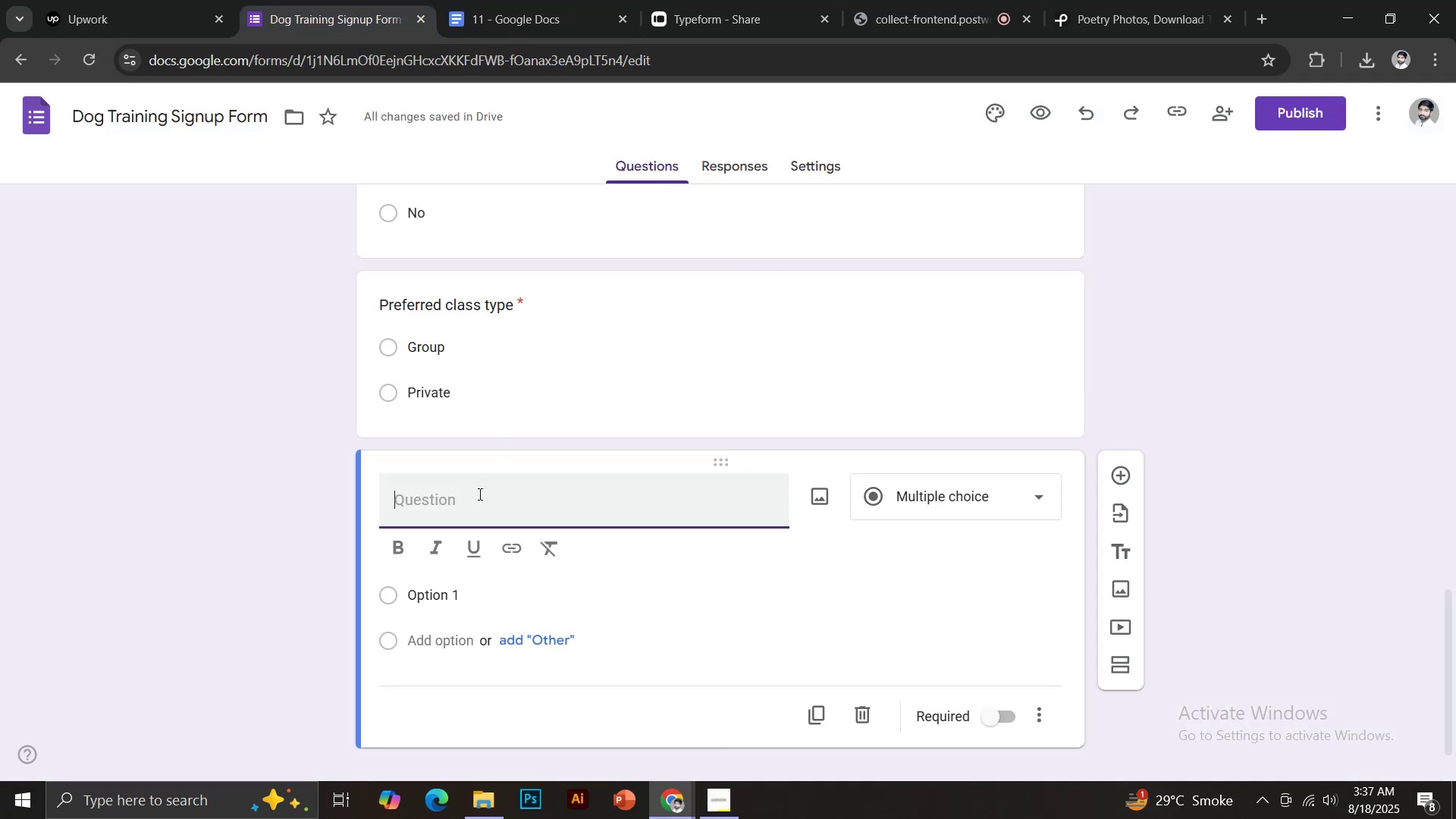 
key(Control+V)
 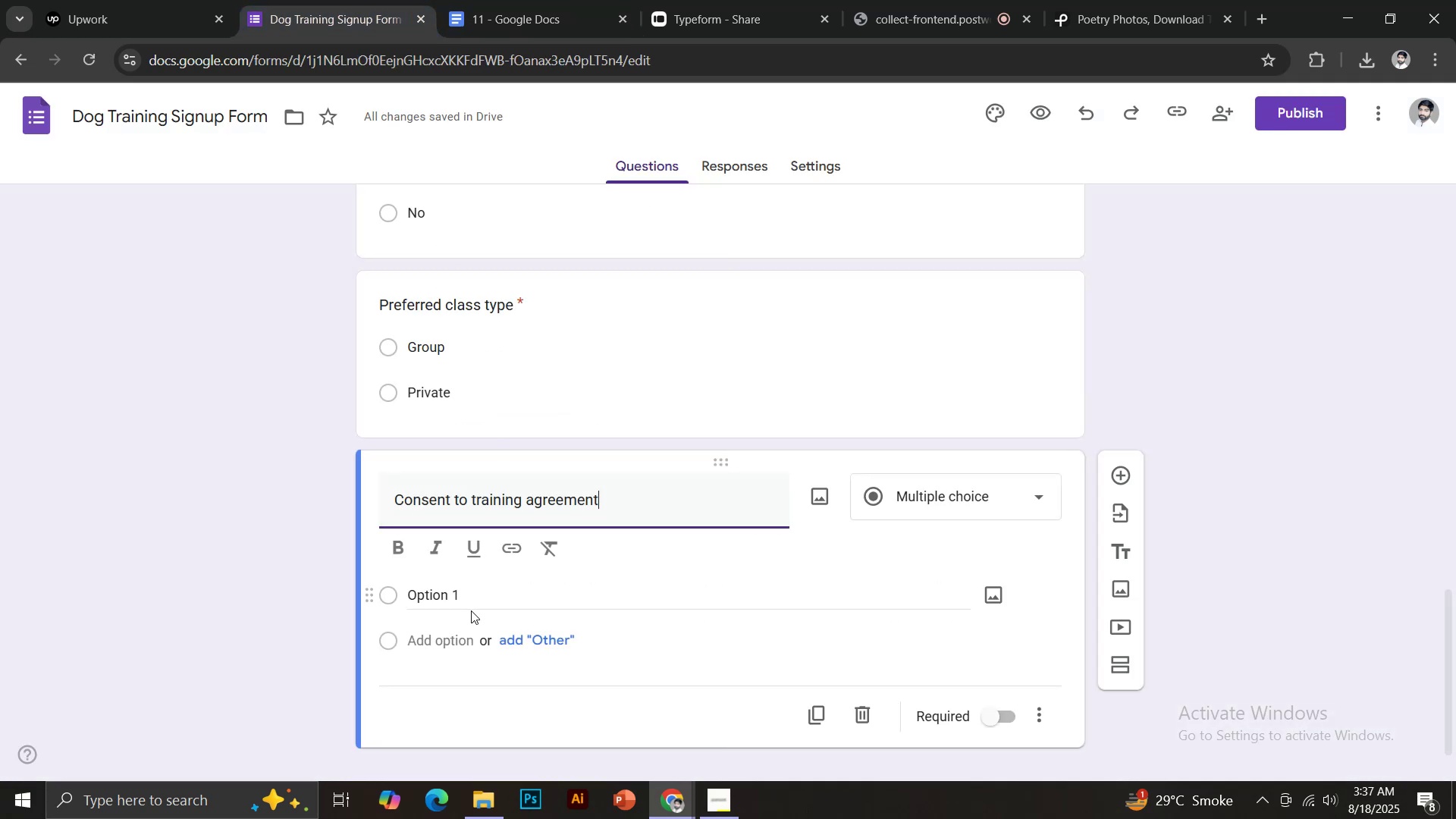 
left_click([442, 592])
 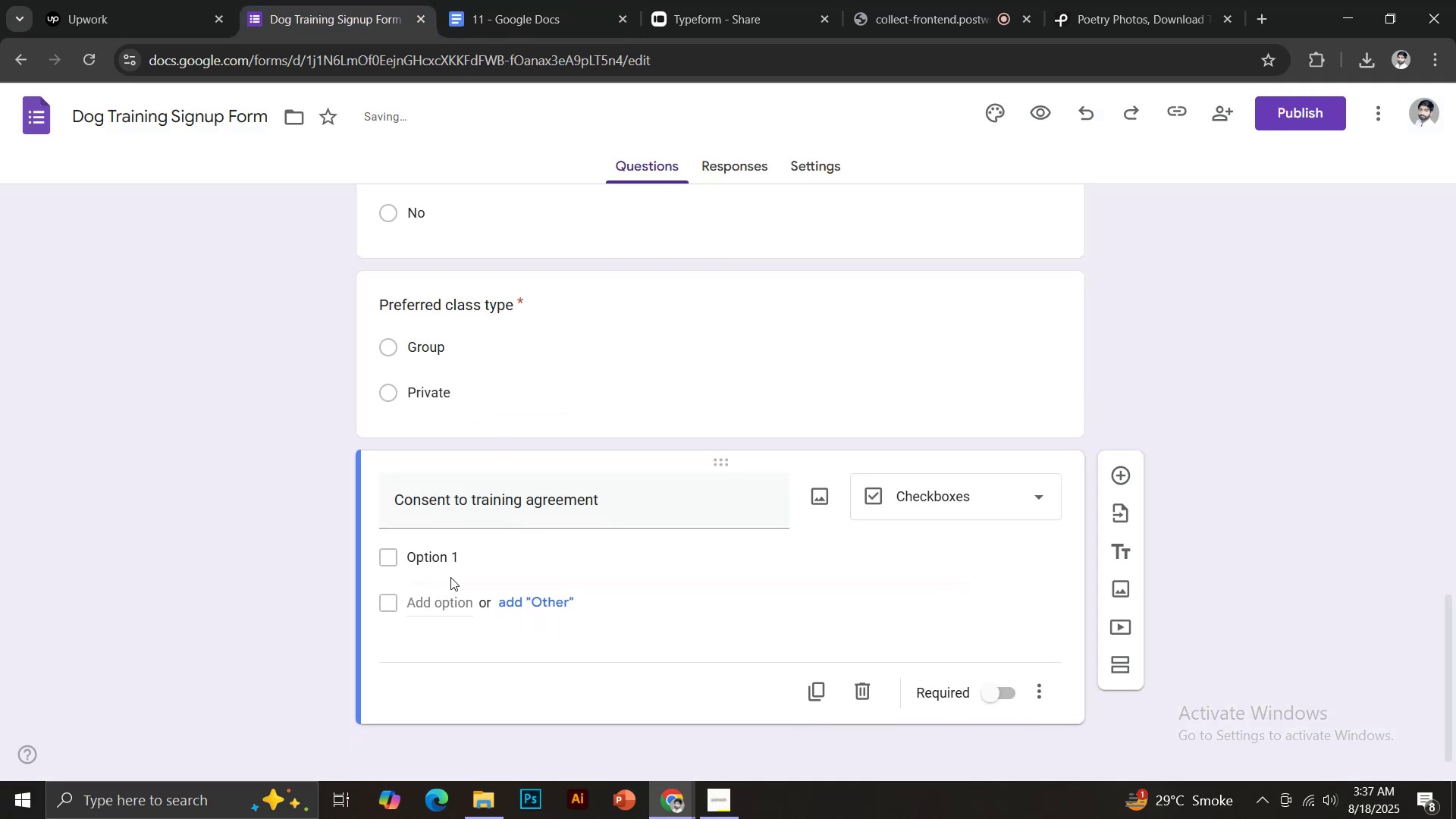 
left_click([450, 560])
 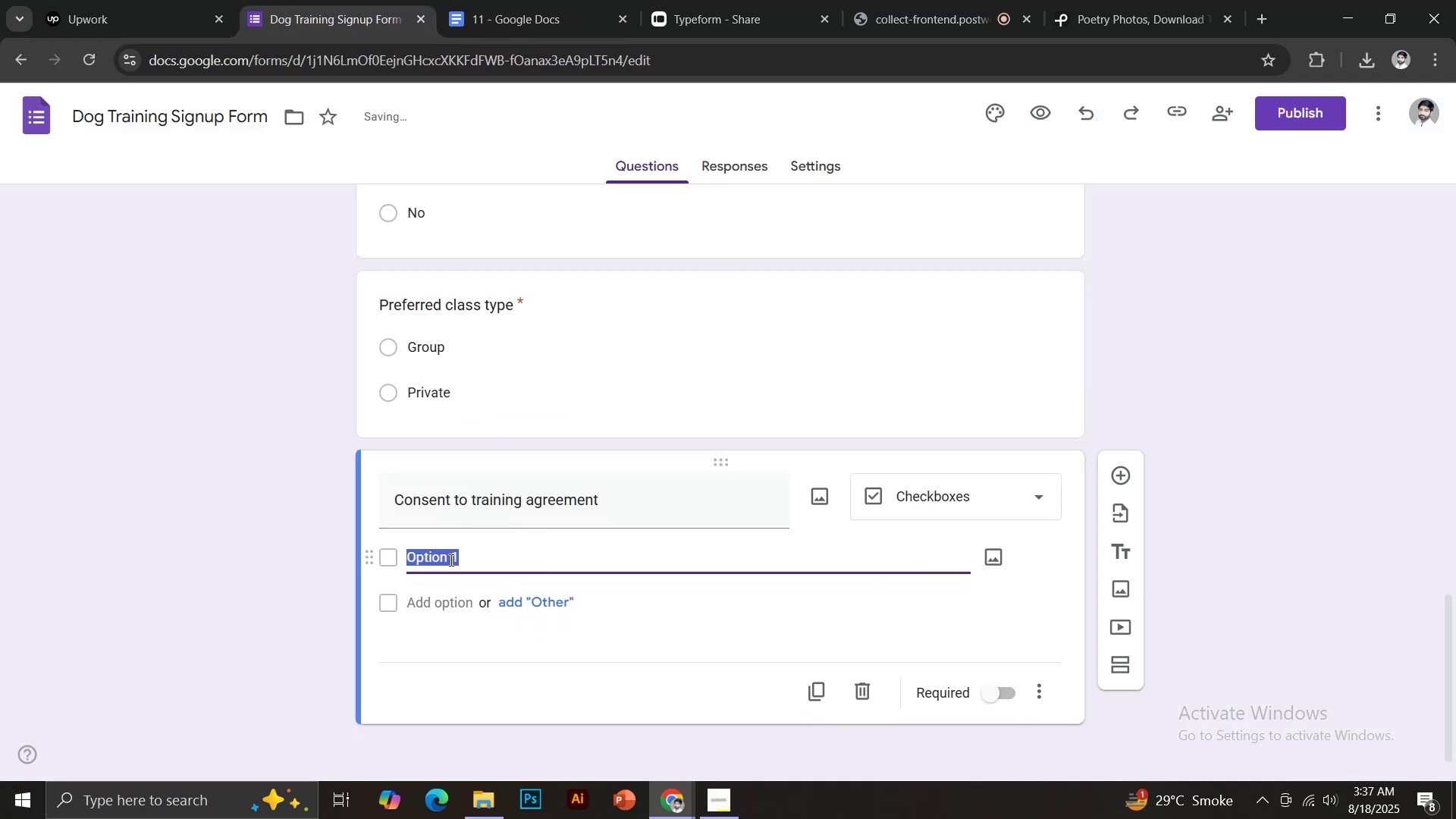 
type(Yes)
 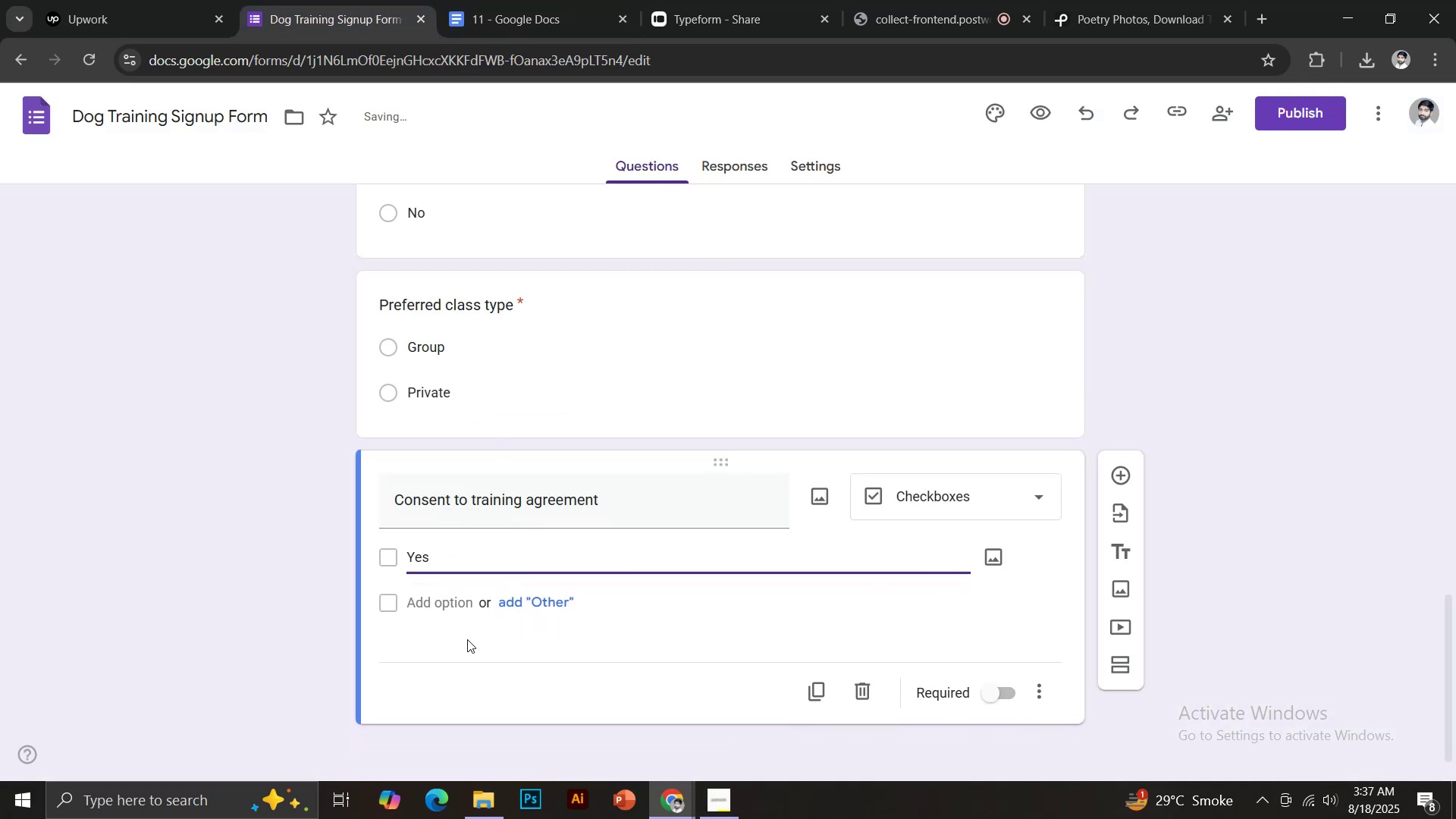 
left_click([444, 609])
 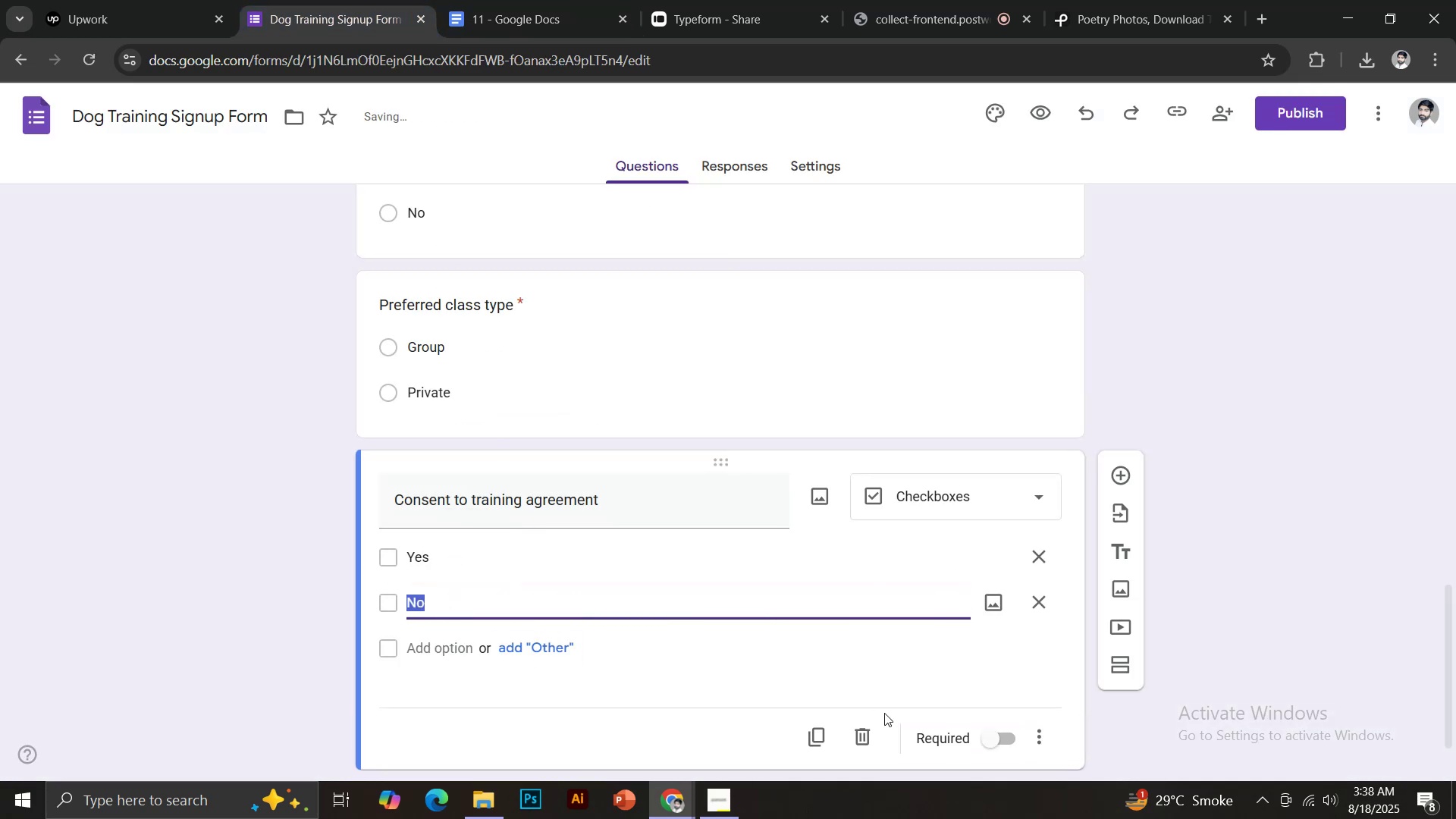 
left_click([993, 739])
 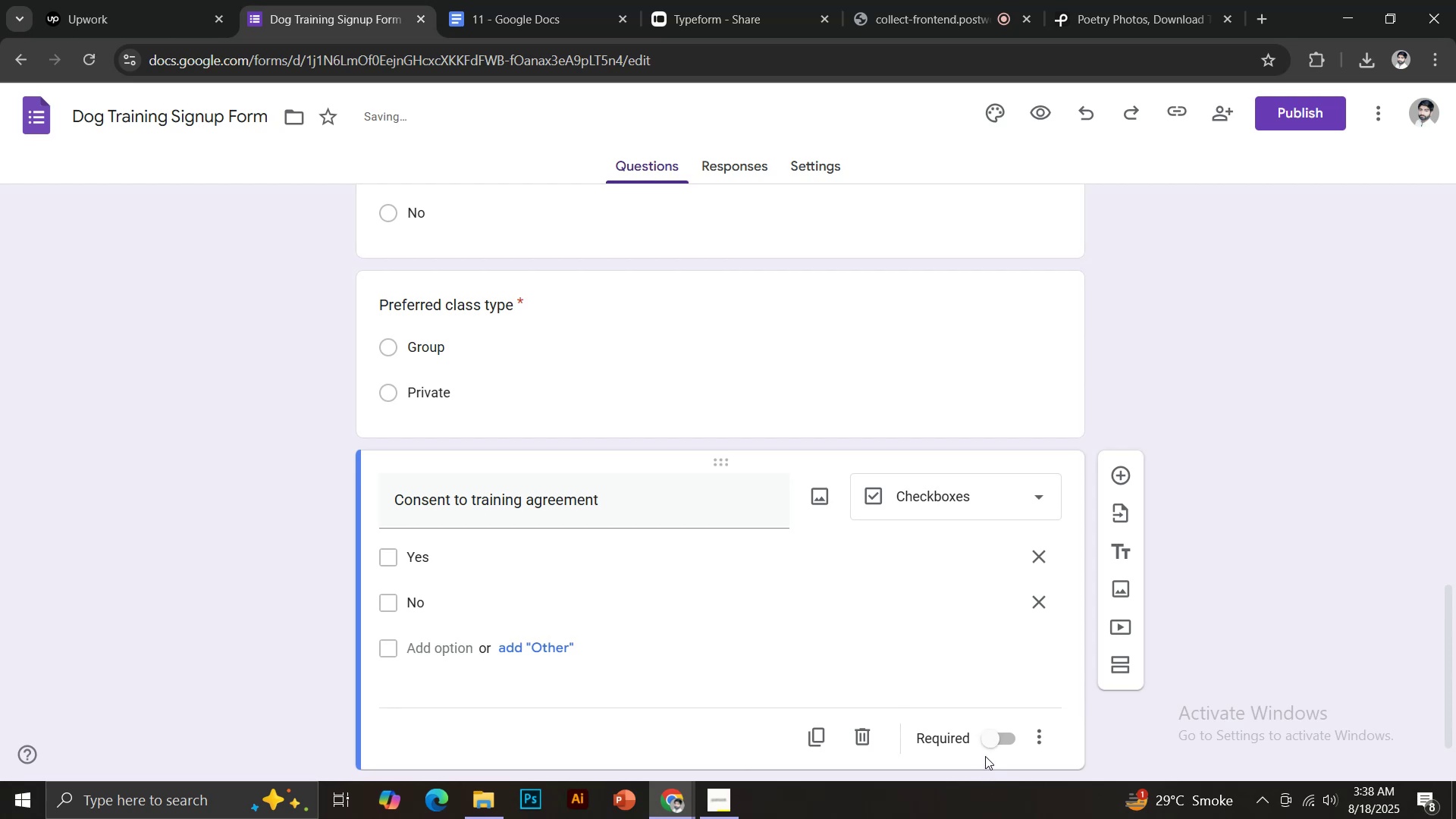 
left_click([994, 739])
 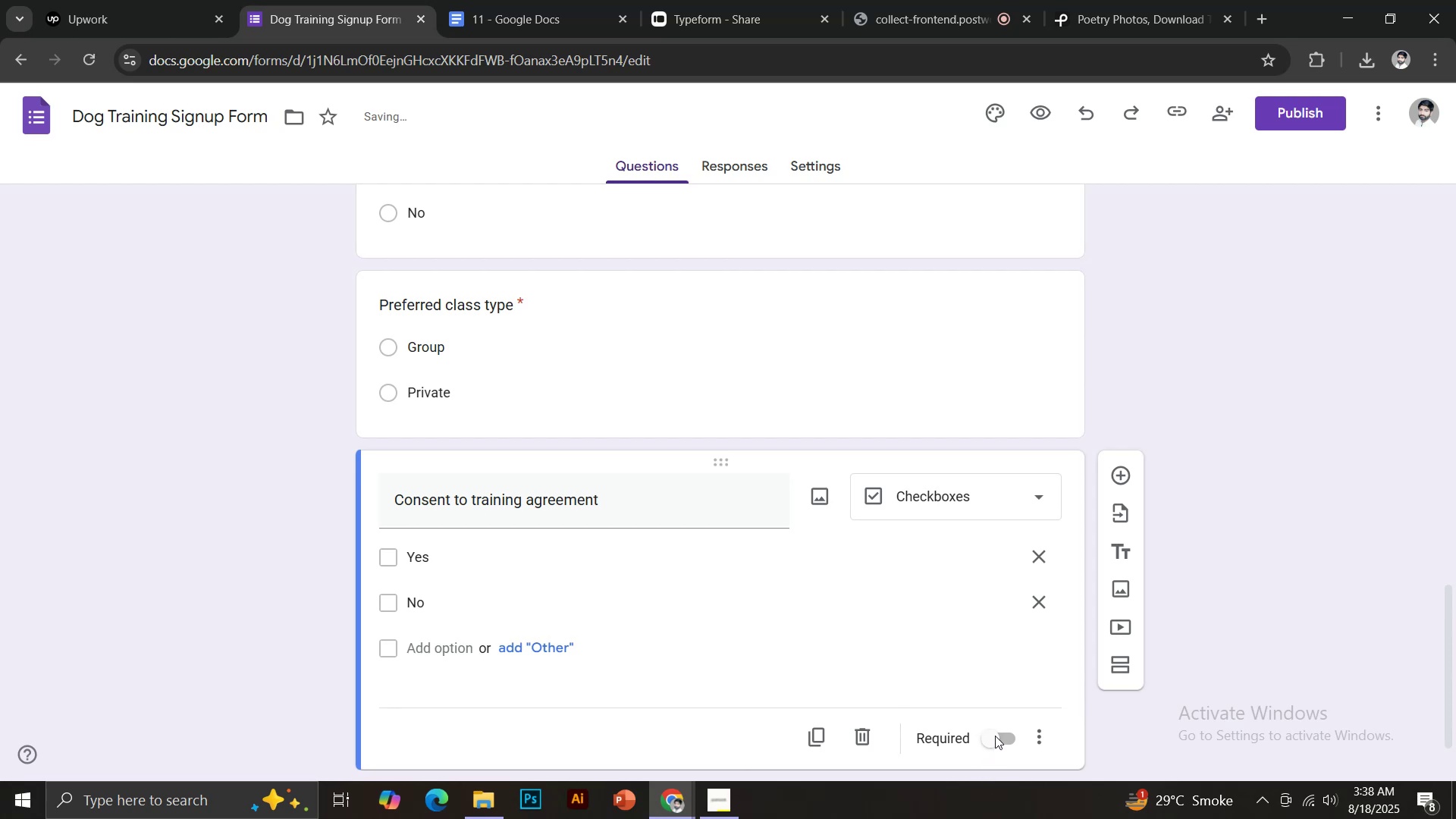 
scroll: coordinate [997, 720], scroll_direction: down, amount: 3.0
 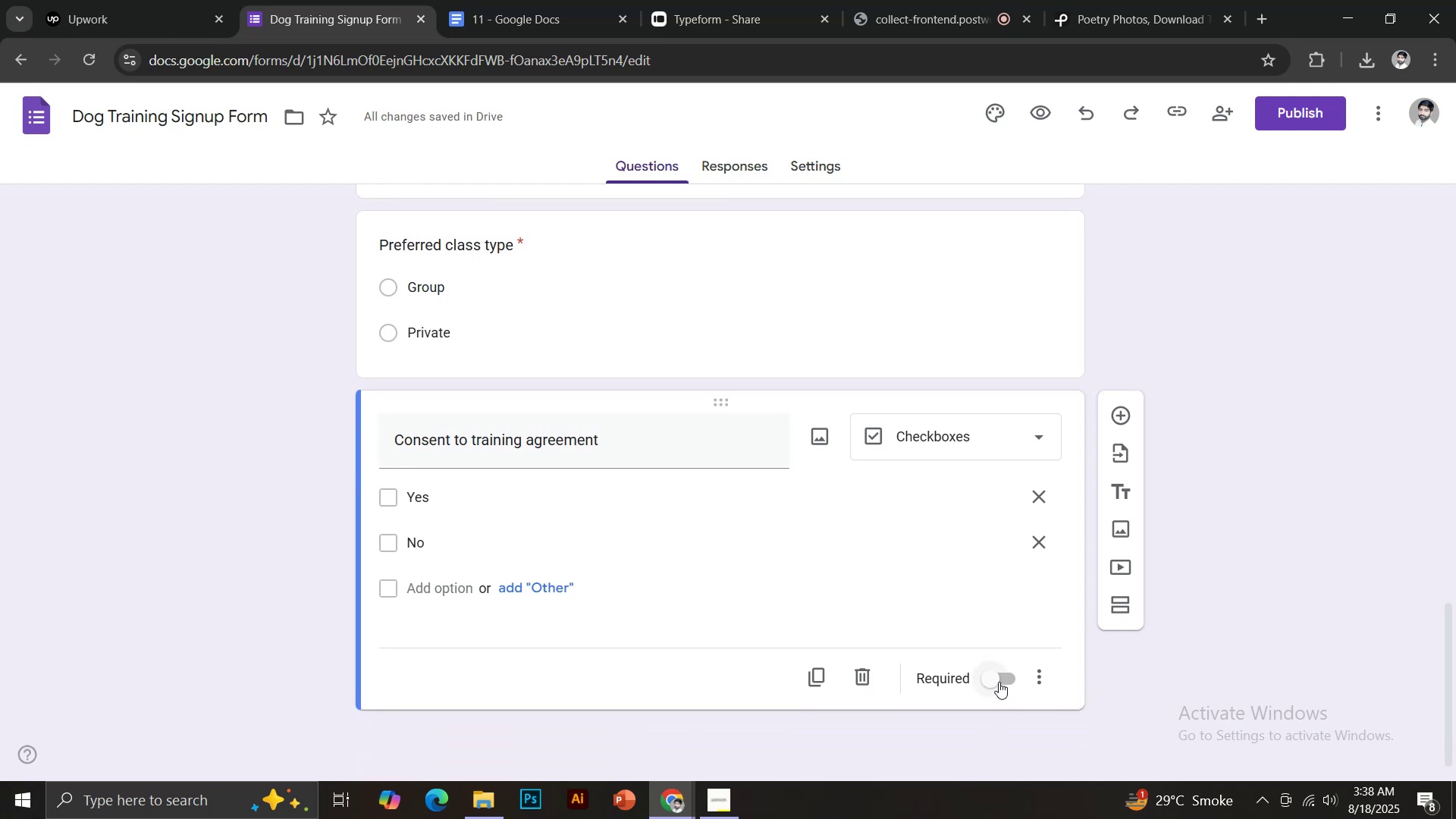 
left_click([999, 681])
 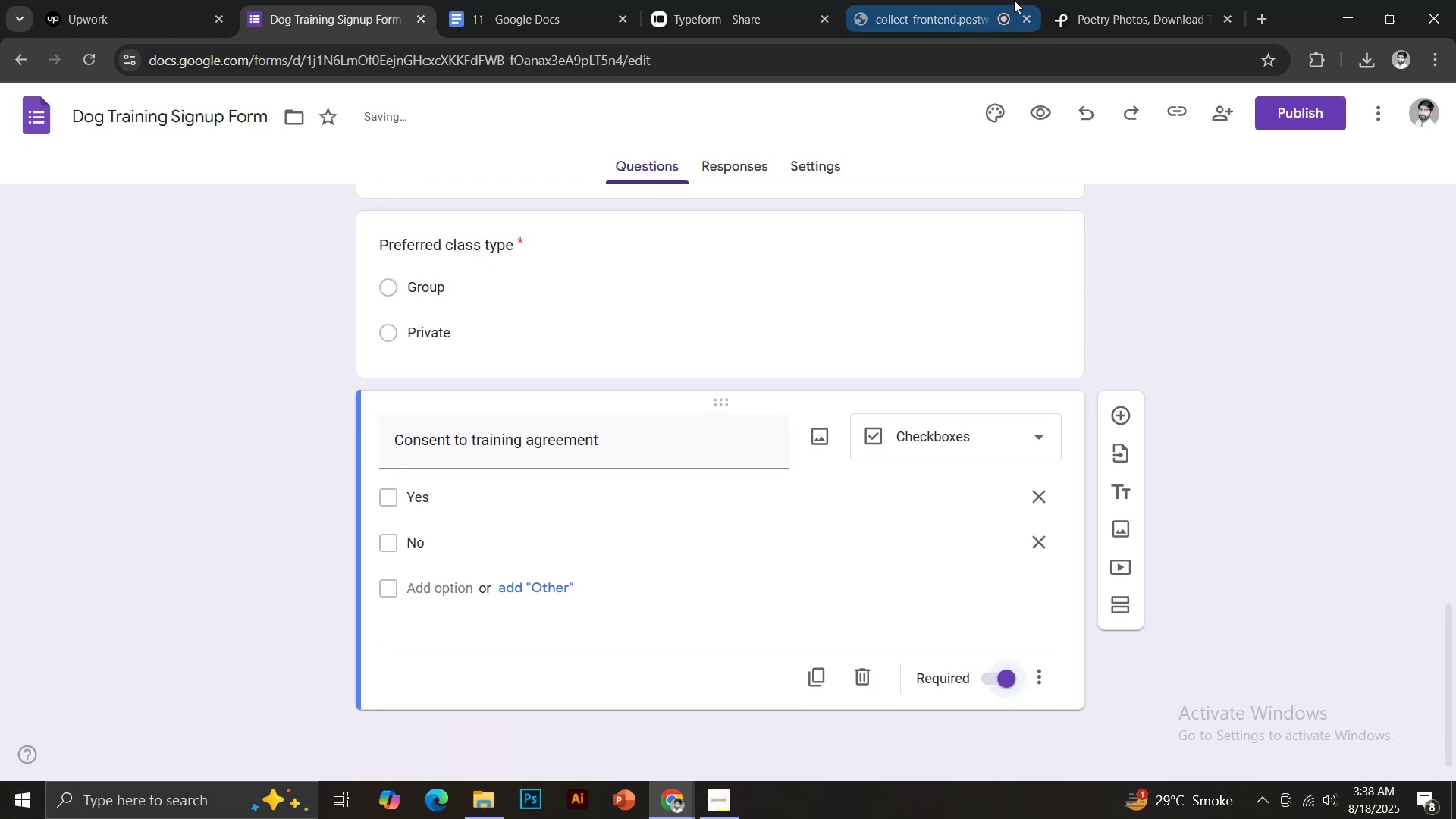 
left_click([1088, 0])
 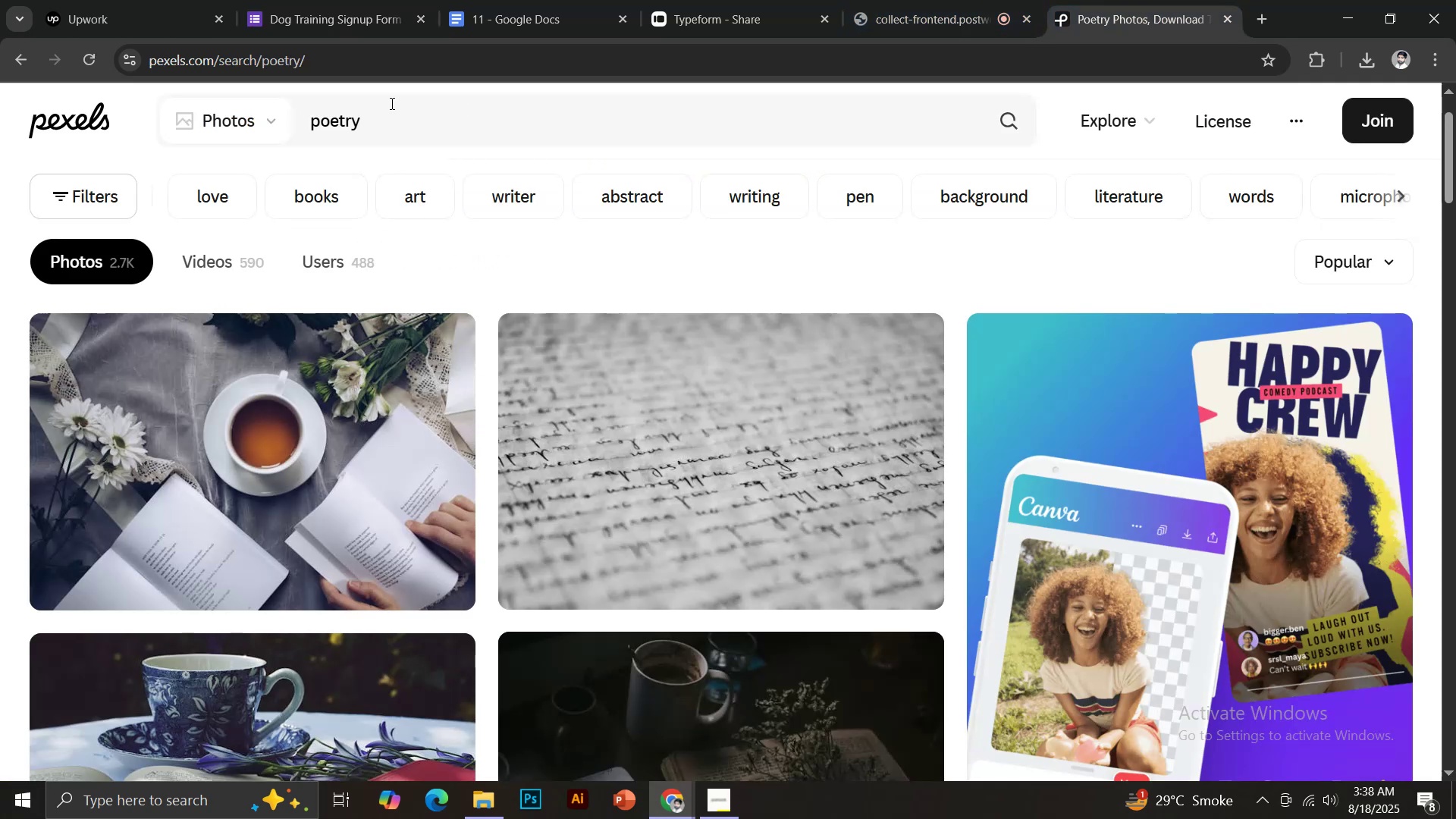 
left_click_drag(start_coordinate=[385, 117], to_coordinate=[288, 127])
 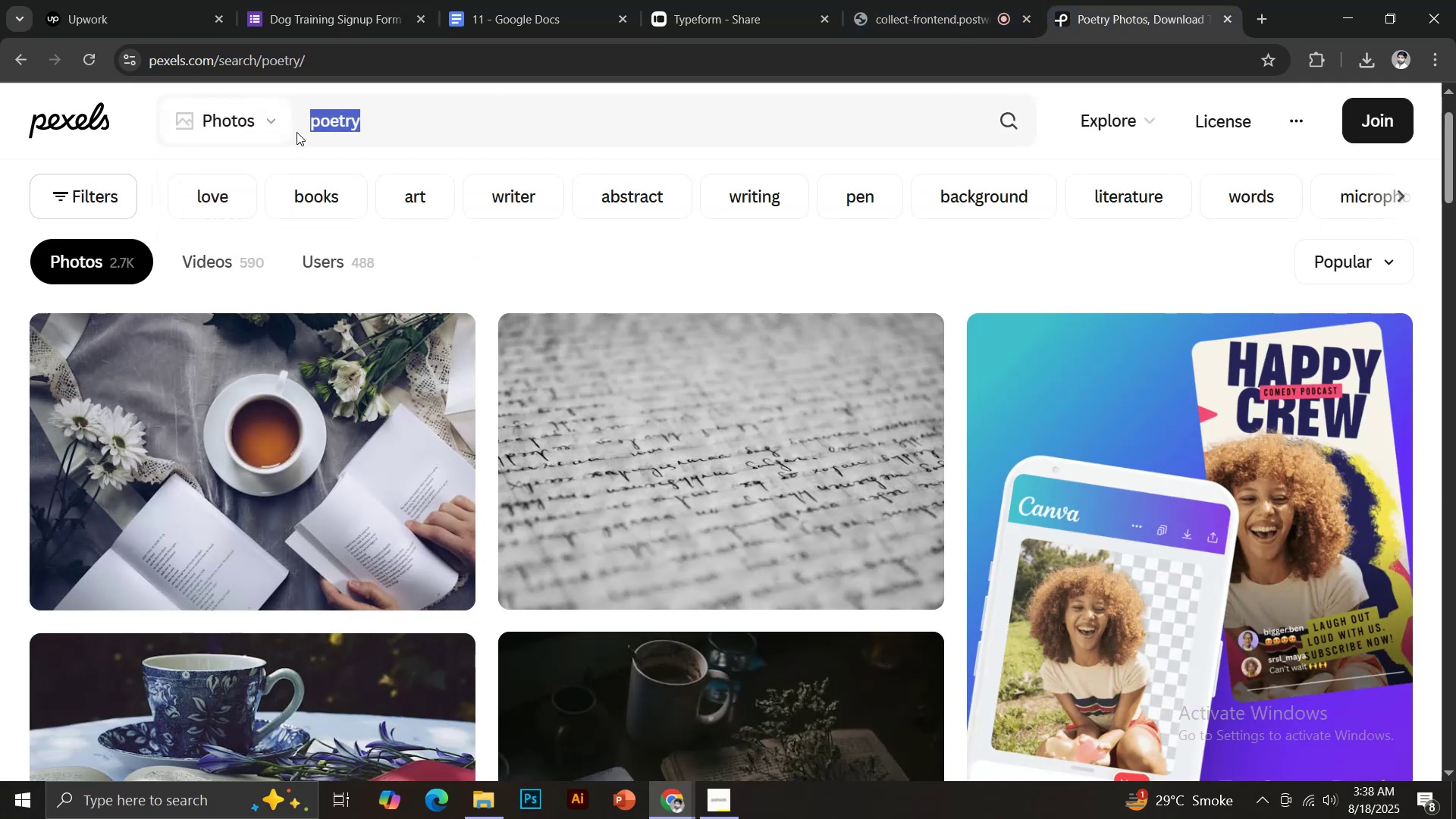 
type(dog training)
 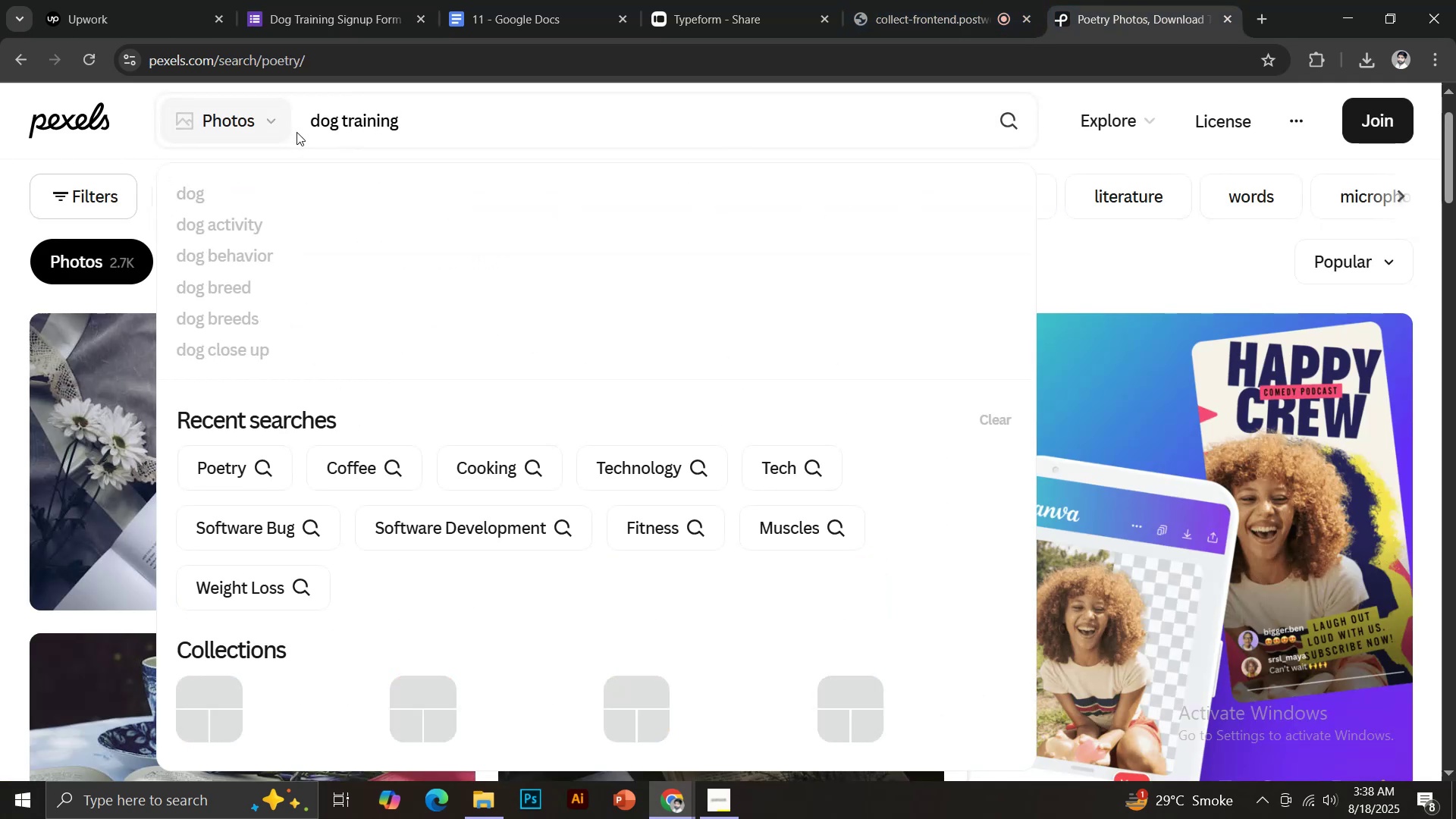 
key(Enter)
 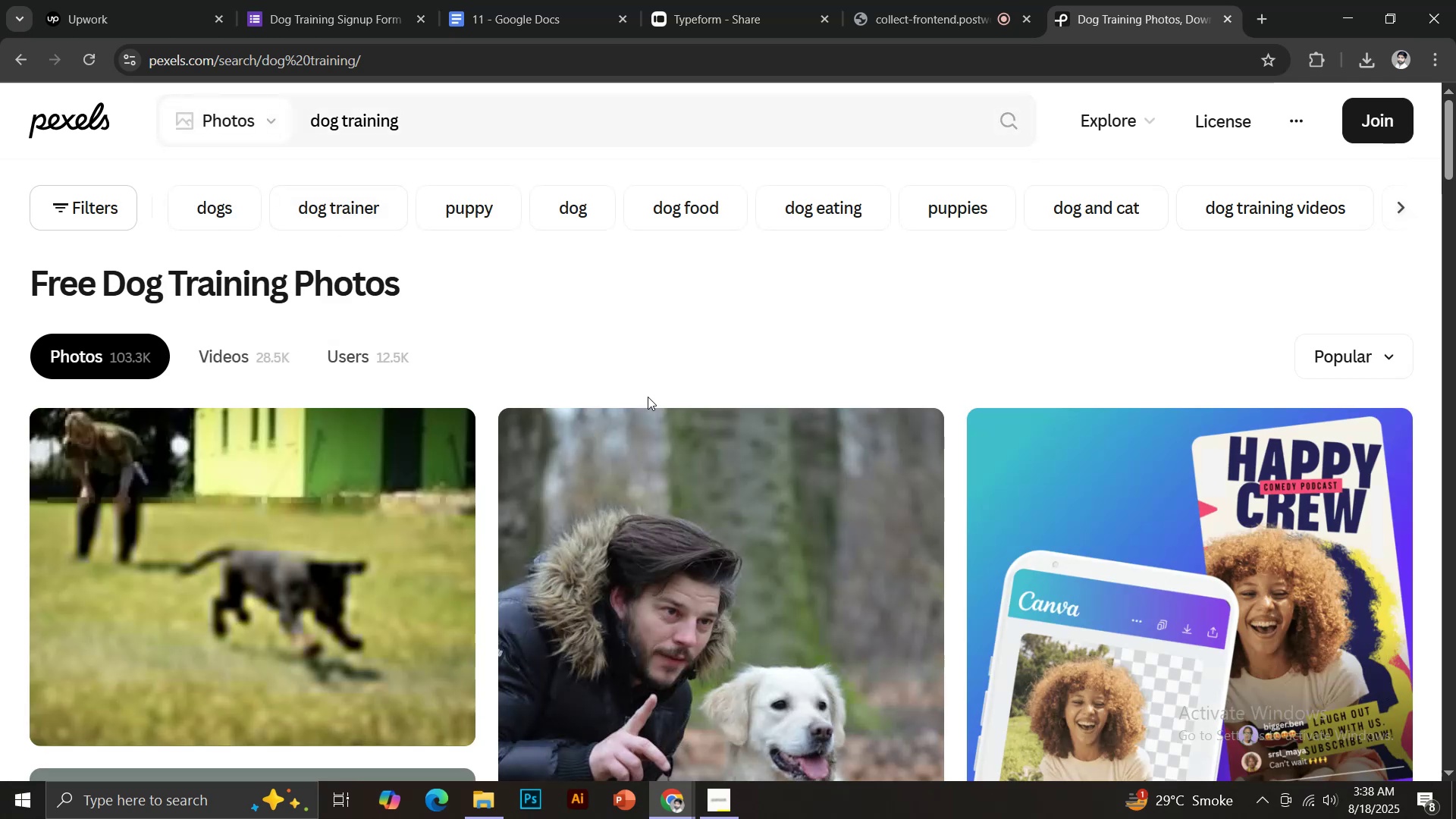 
scroll: coordinate [670, 393], scroll_direction: down, amount: 1.0
 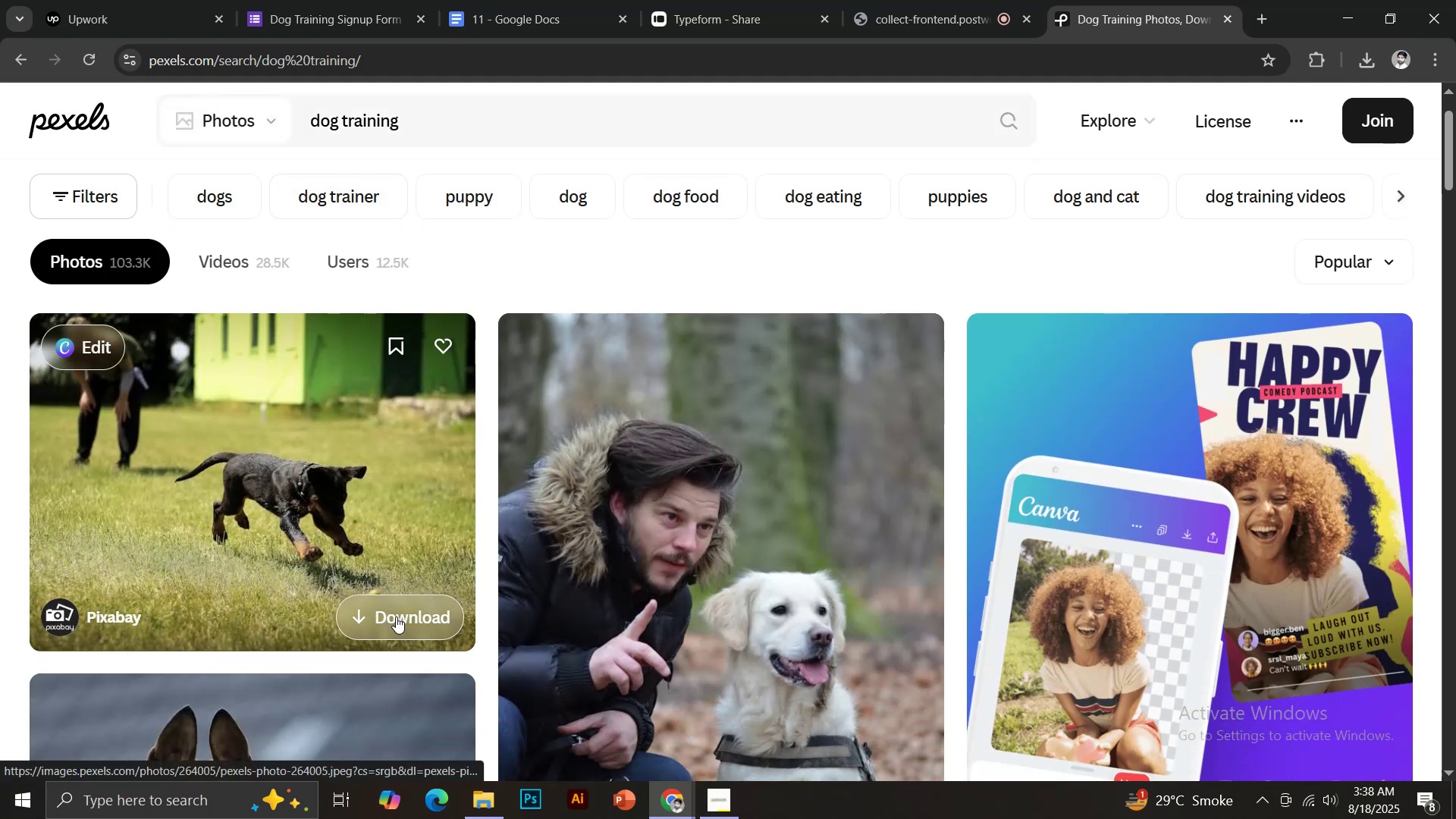 
left_click([396, 617])
 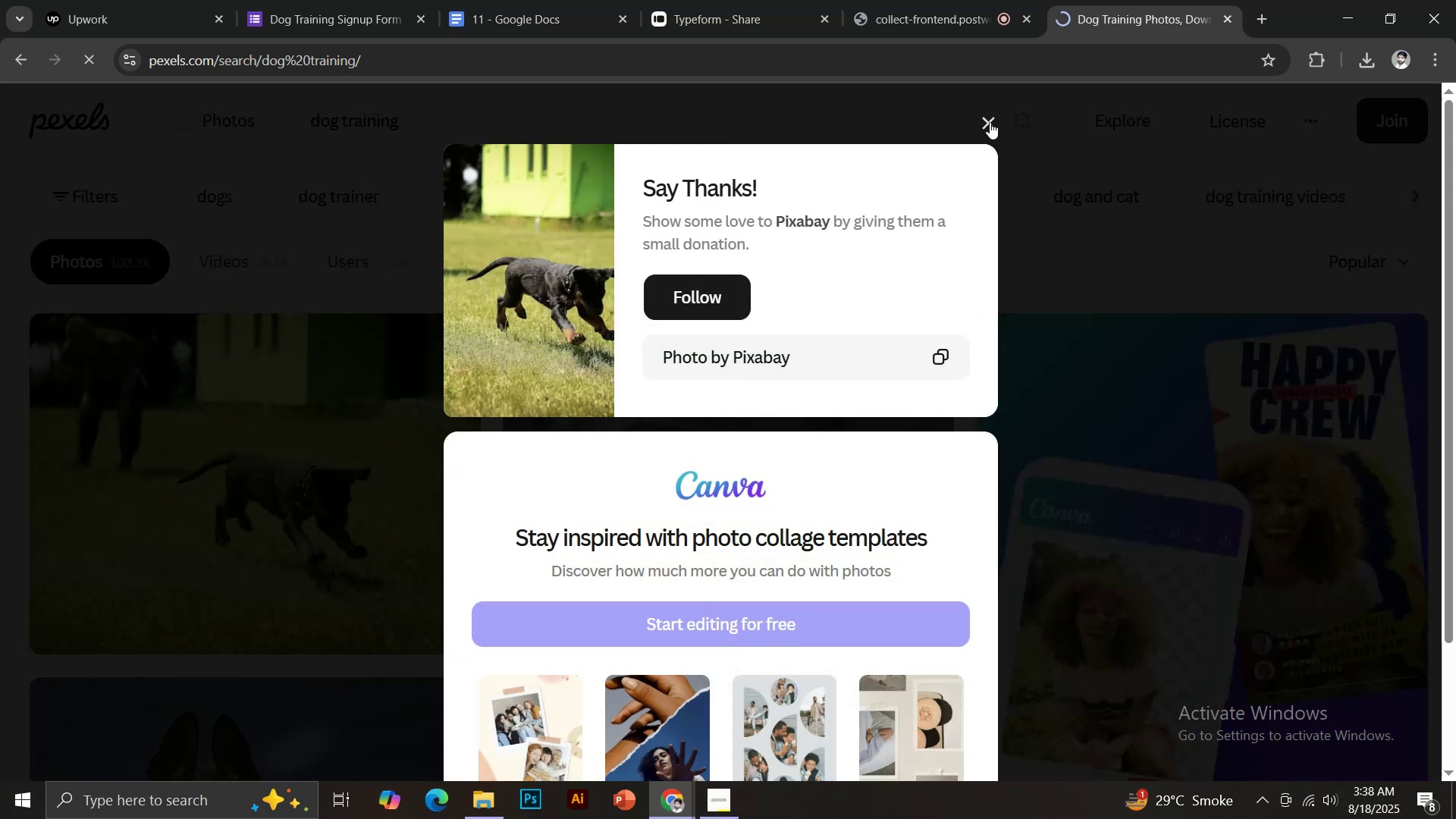 
left_click([996, 131])
 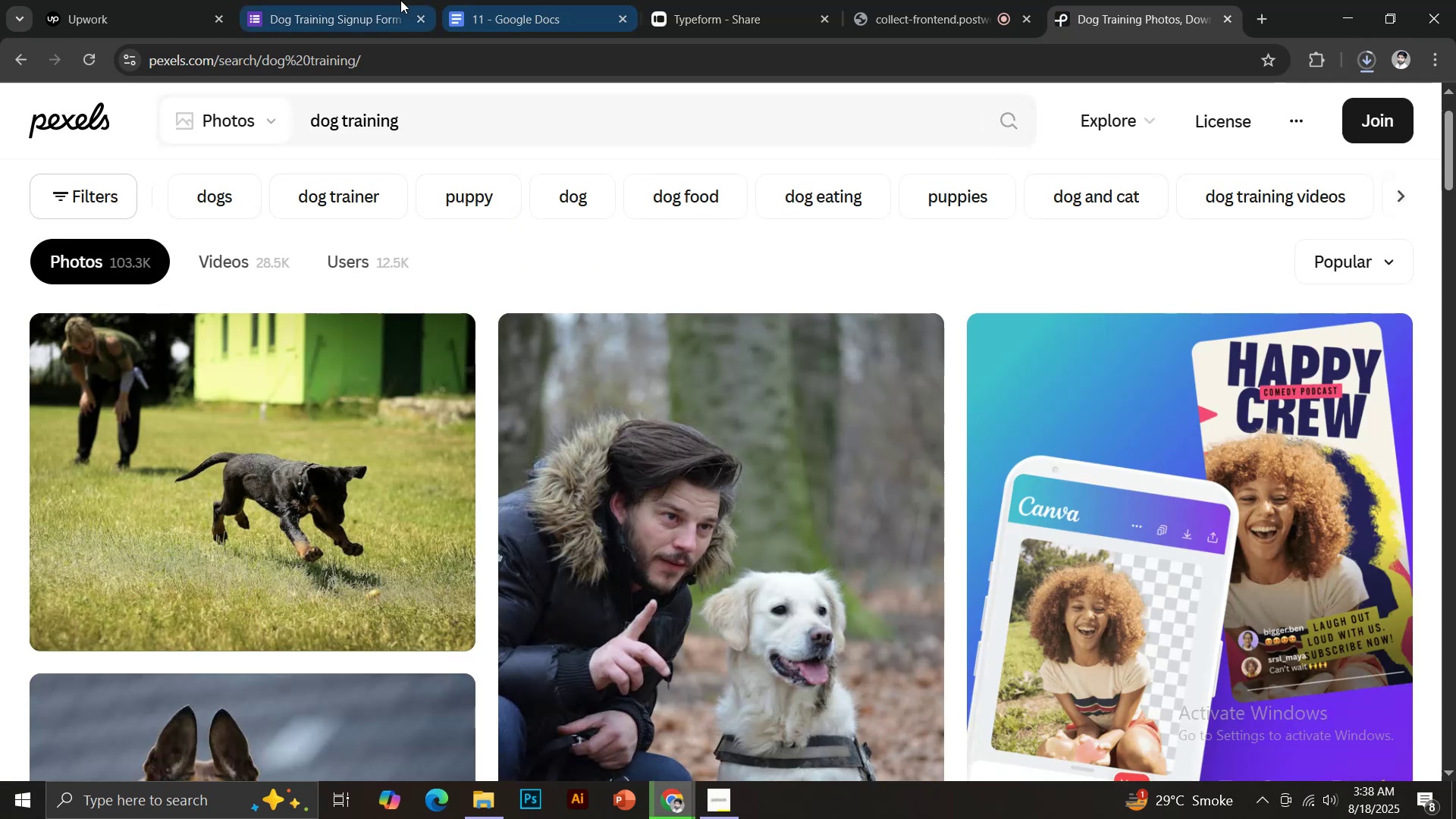 
left_click([381, 0])
 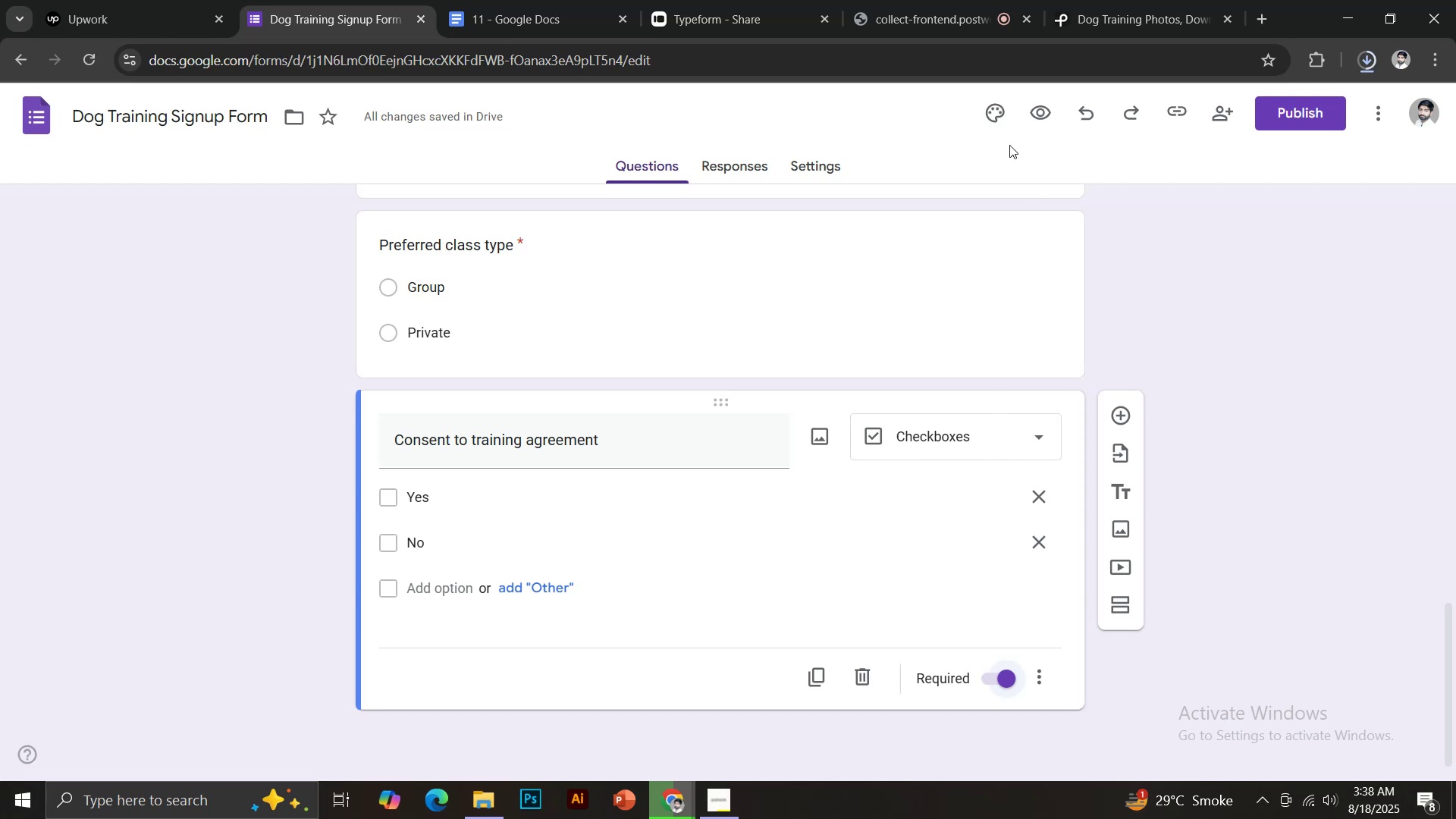 
left_click([995, 110])
 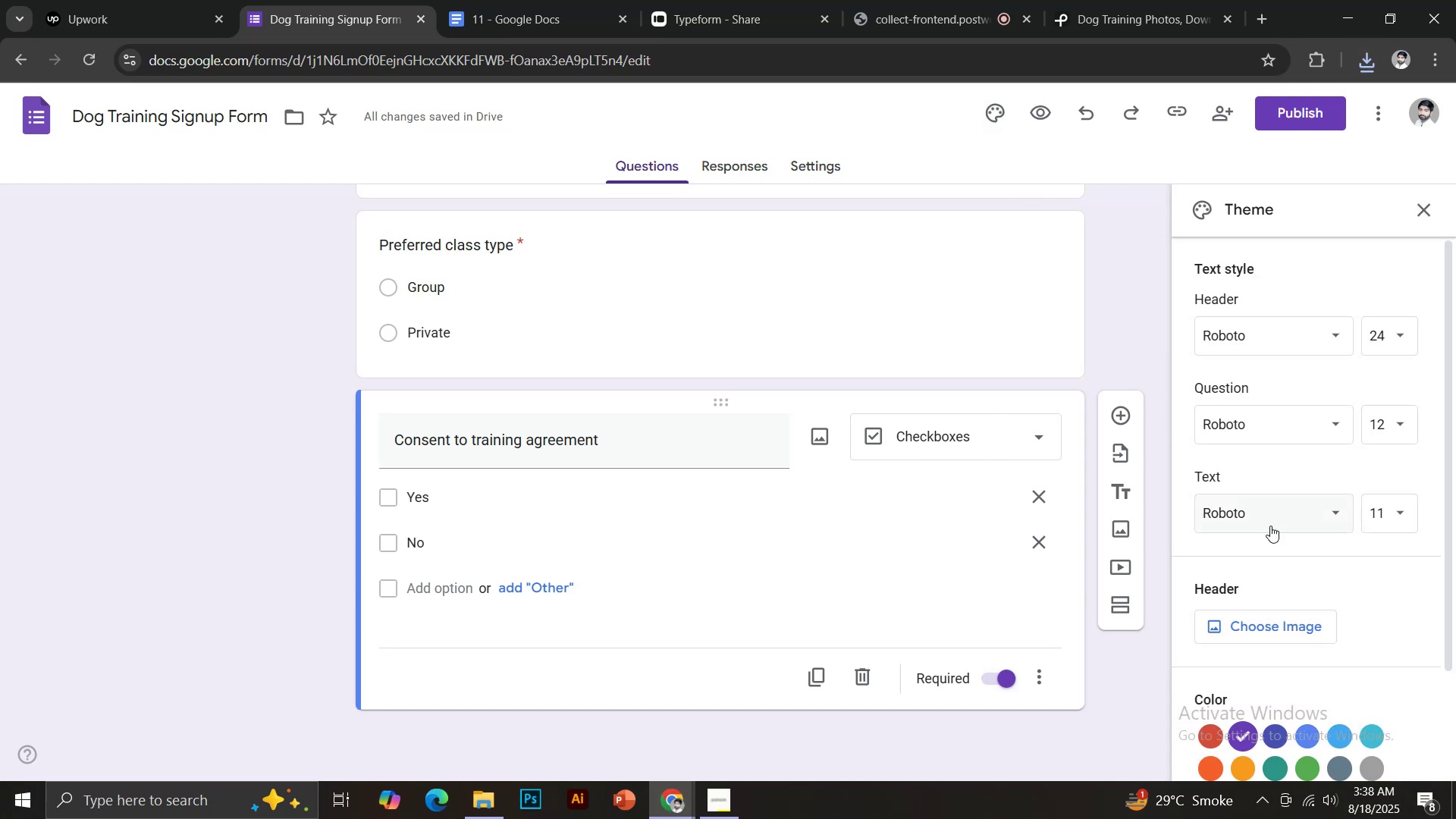 
left_click([1257, 624])
 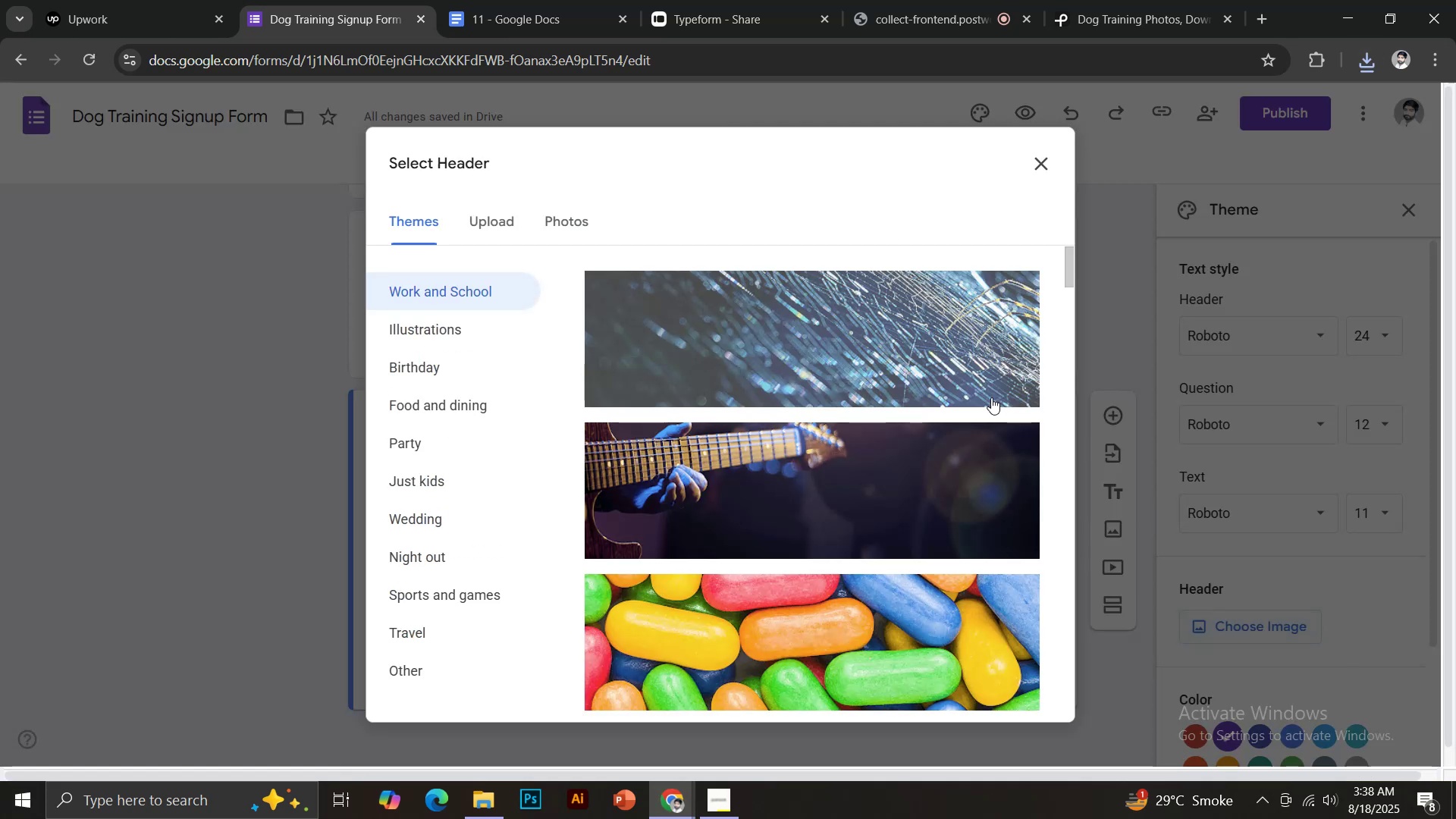 
left_click([497, 215])
 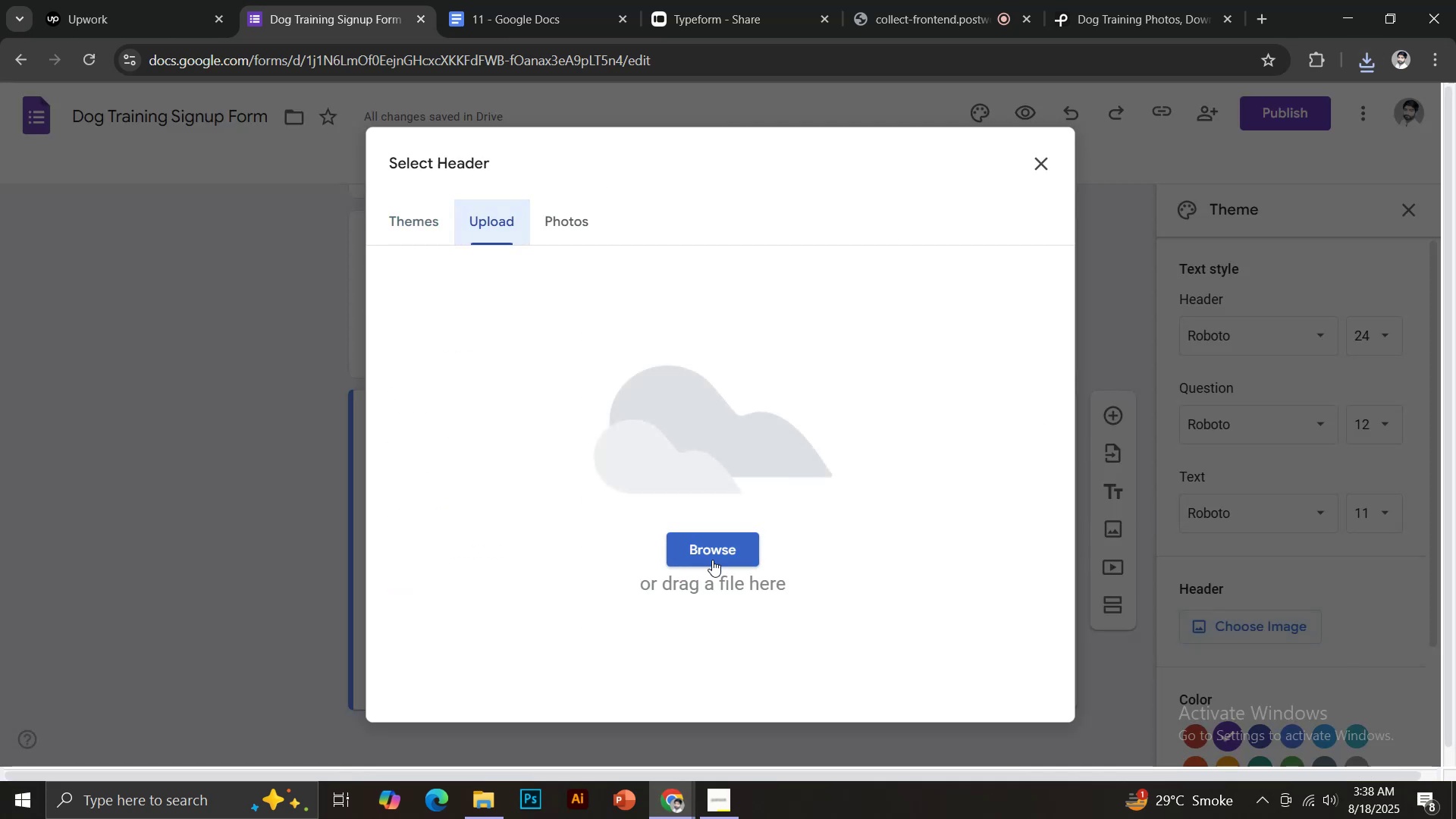 
left_click([711, 559])
 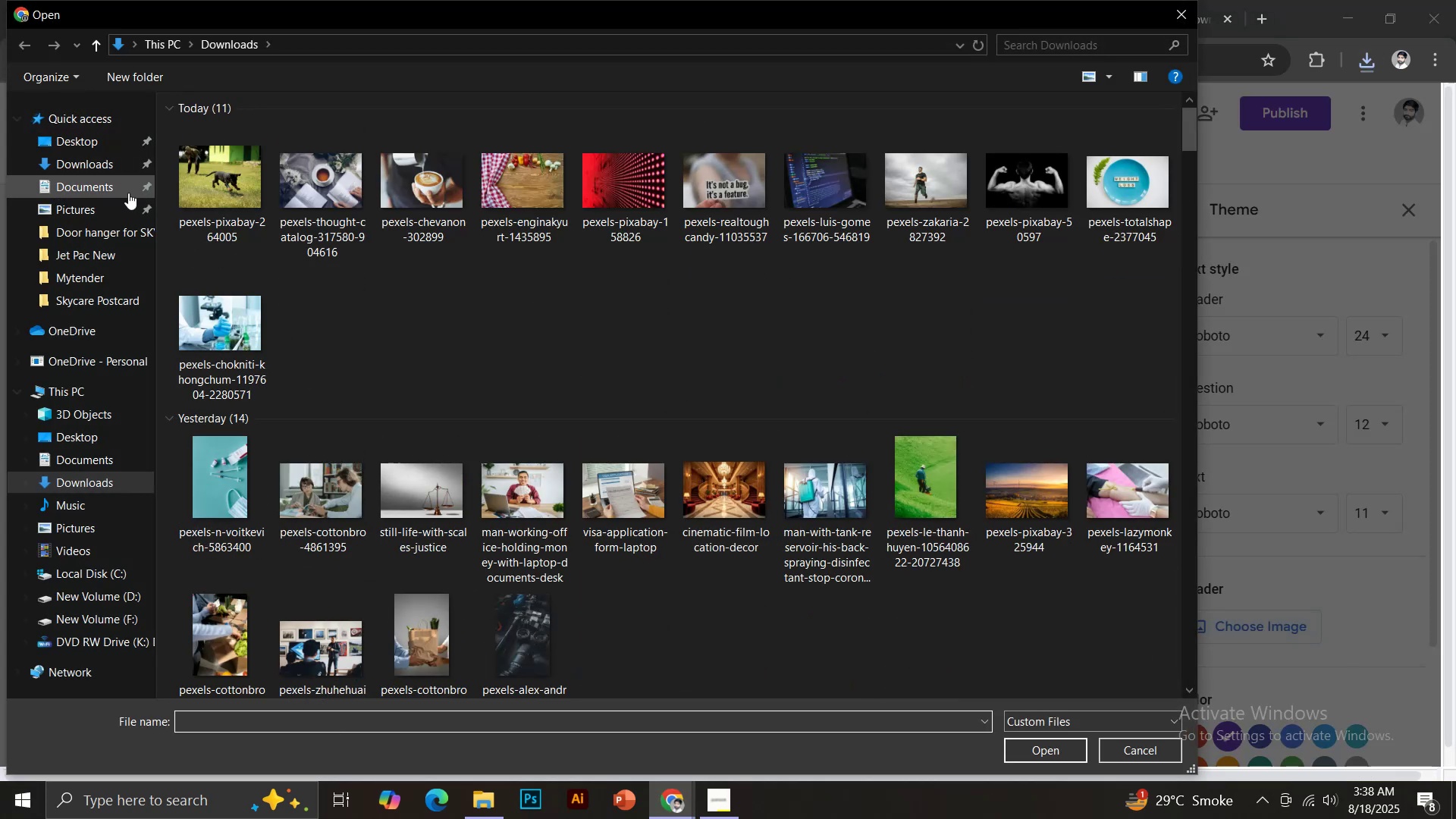 
double_click([202, 212])
 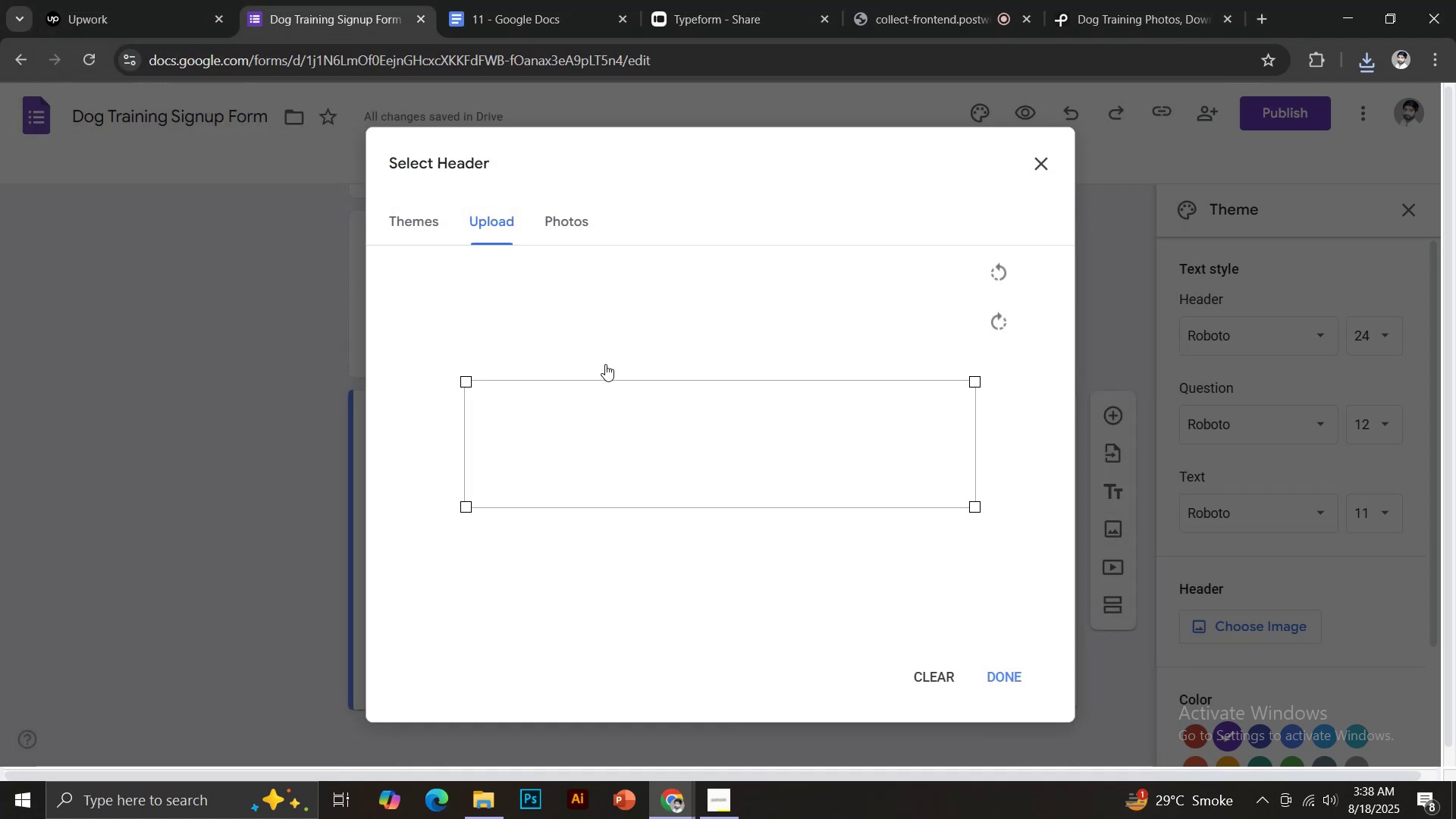 
wait(6.86)
 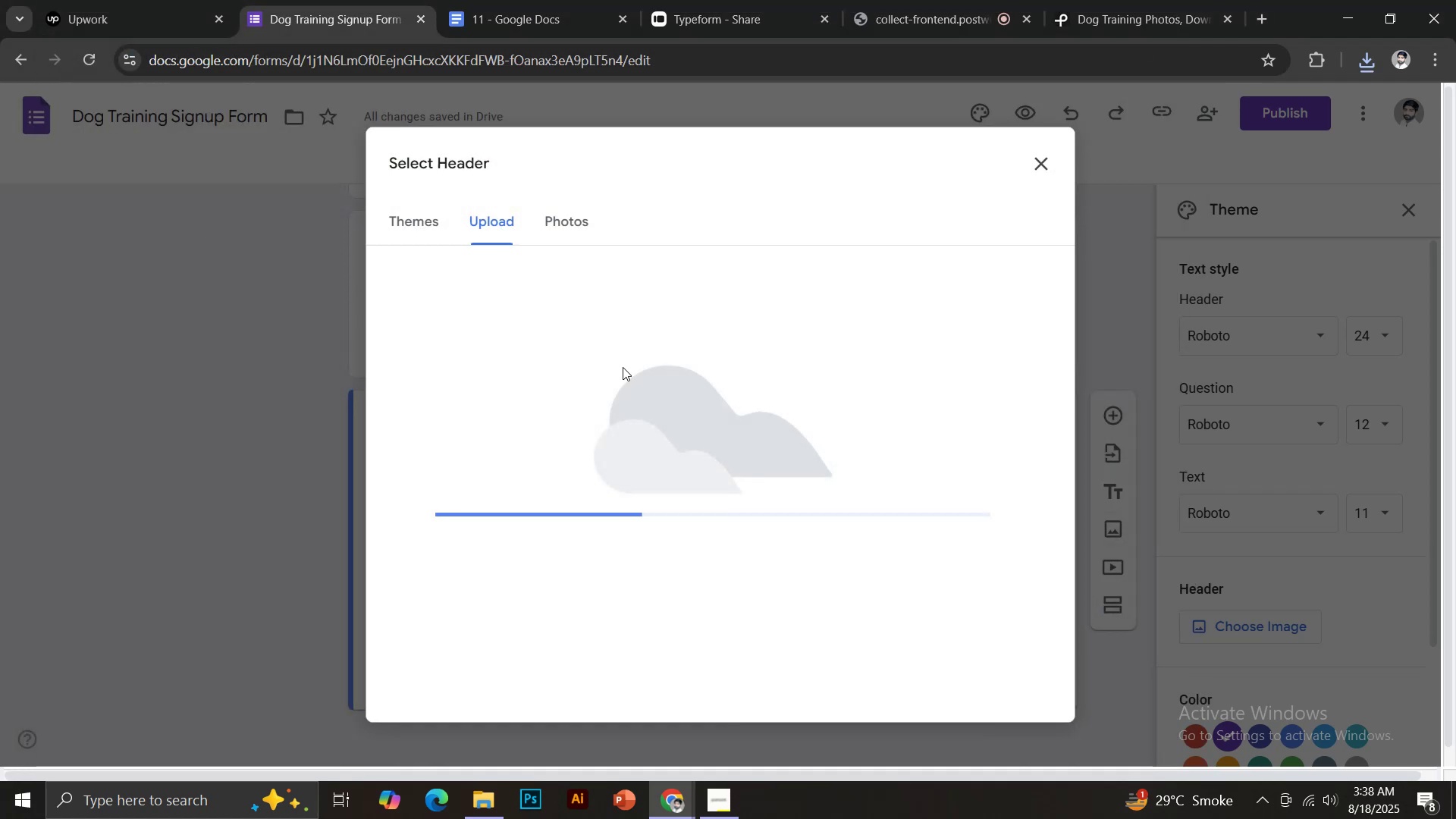 
left_click_drag(start_coordinate=[781, 438], to_coordinate=[787, 474])
 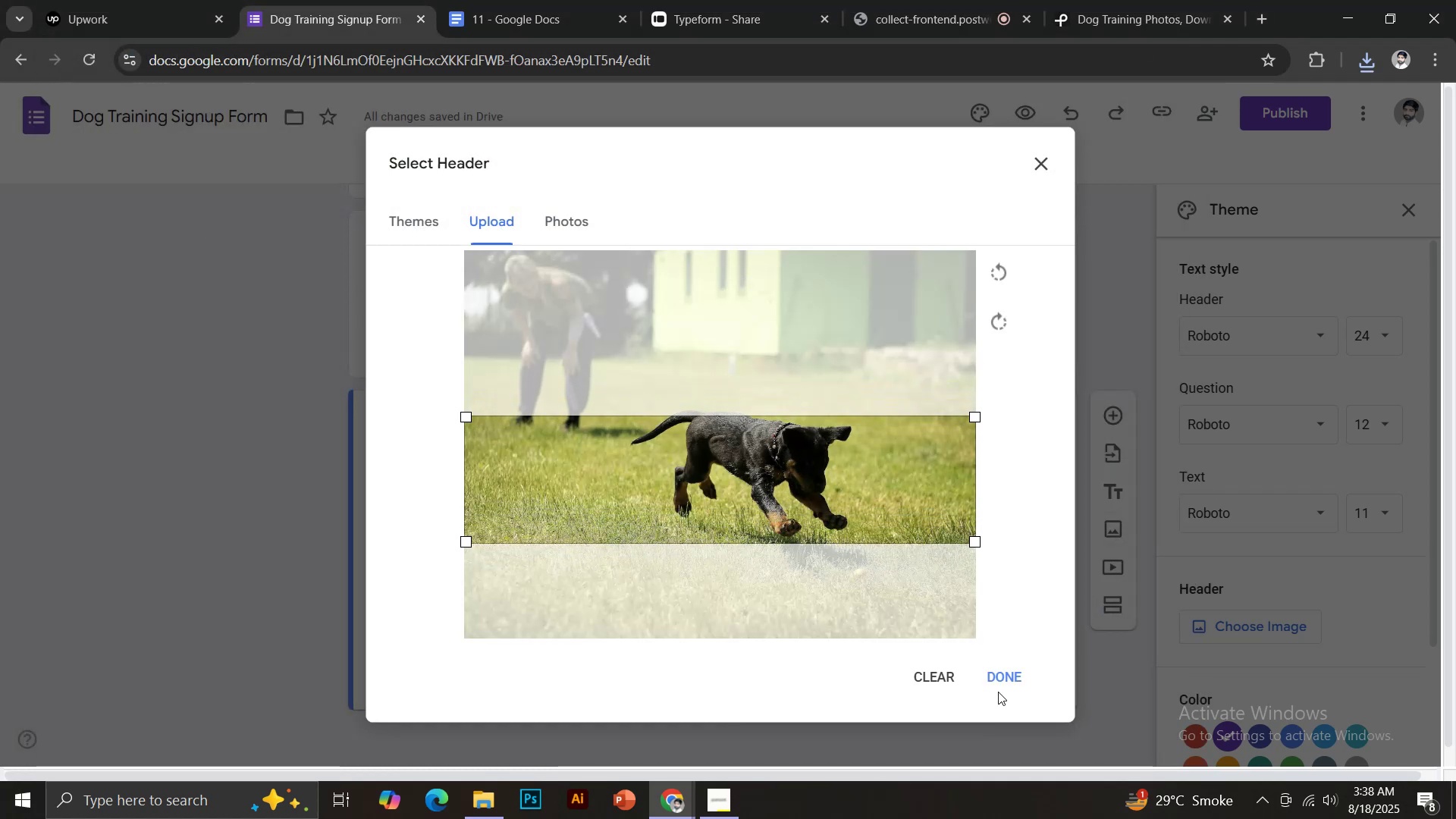 
left_click([1009, 670])
 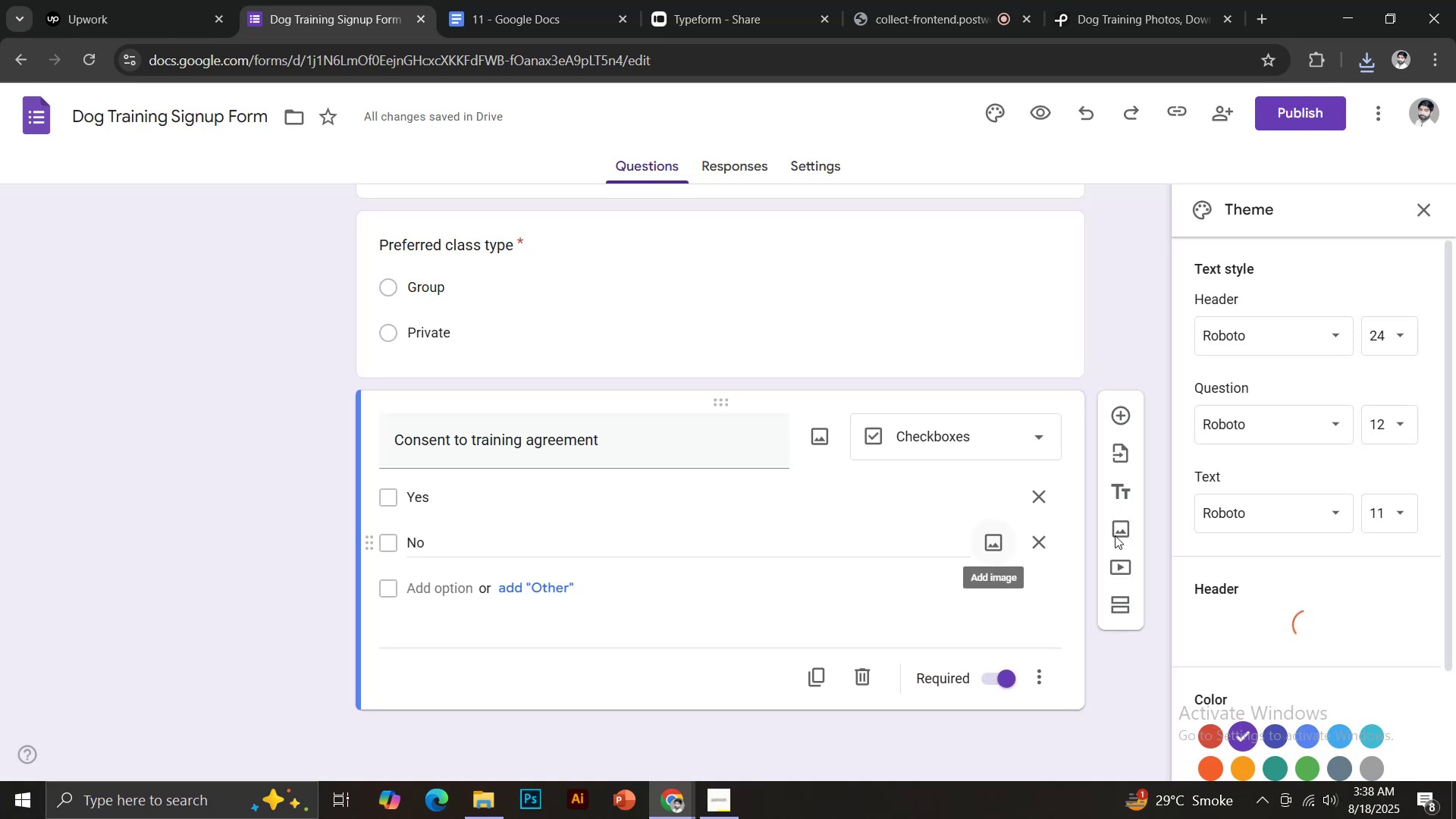 
wait(5.38)
 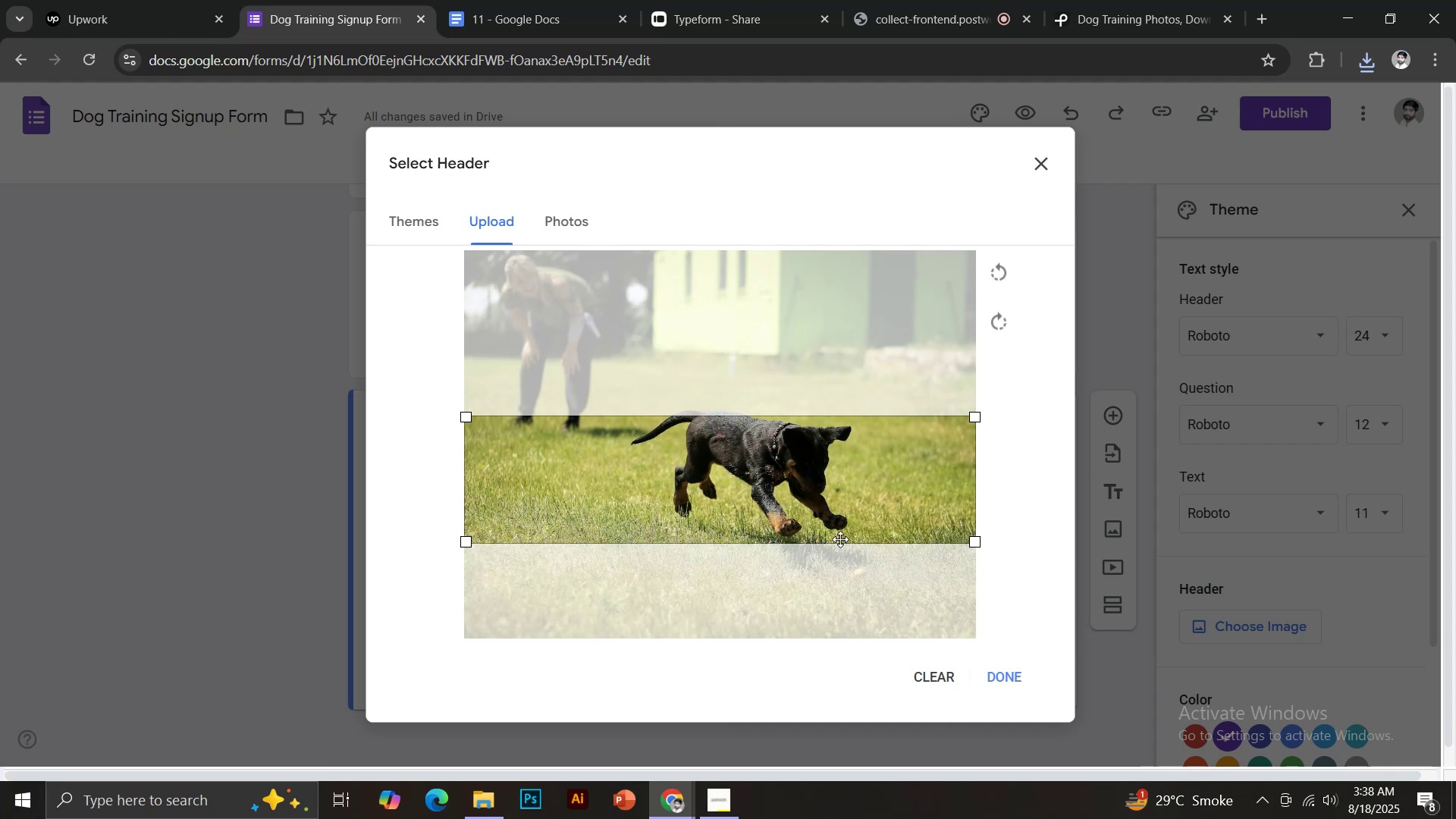 
scroll: coordinate [919, 476], scroll_direction: up, amount: 24.0
 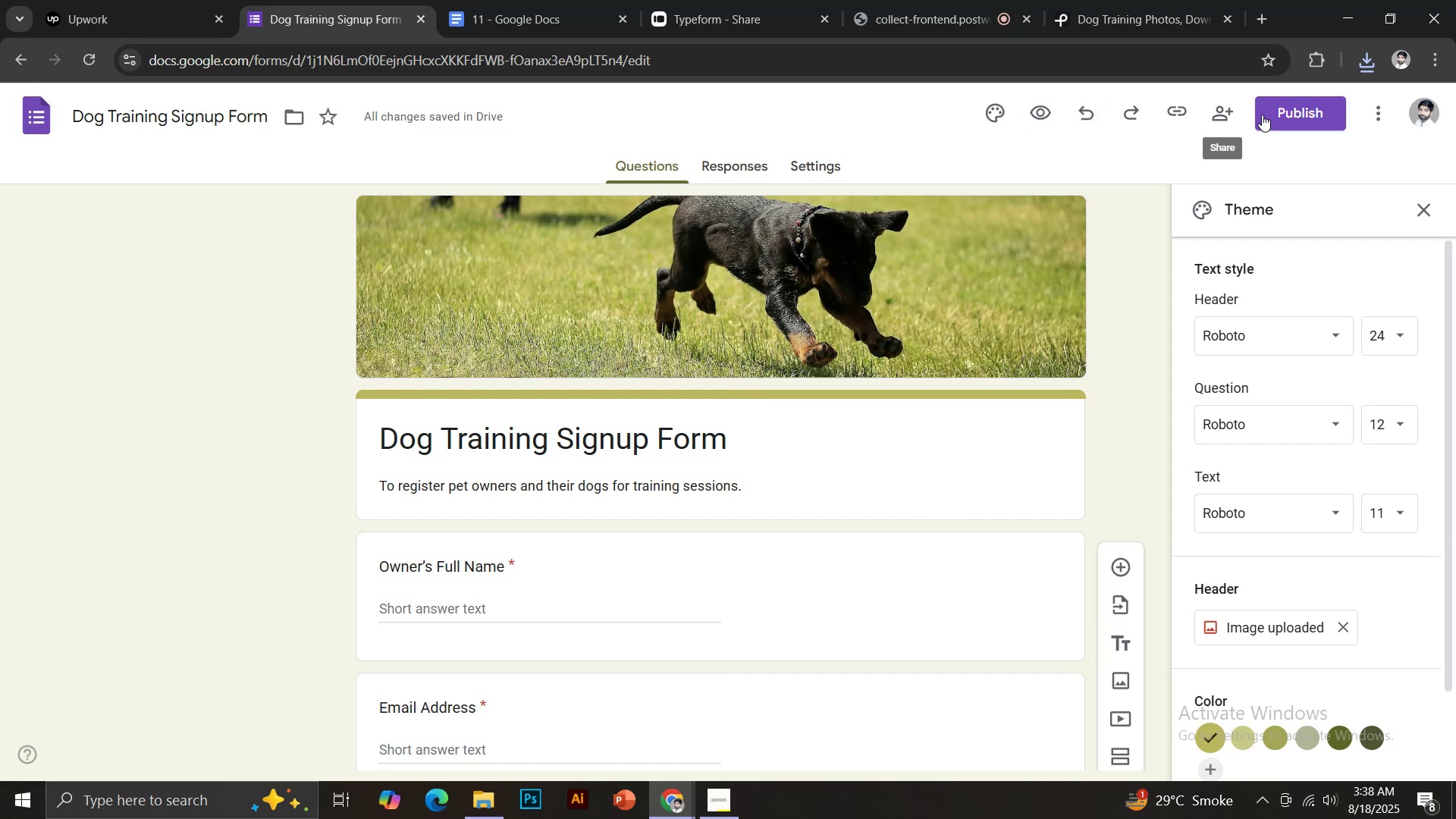 
left_click([1269, 114])
 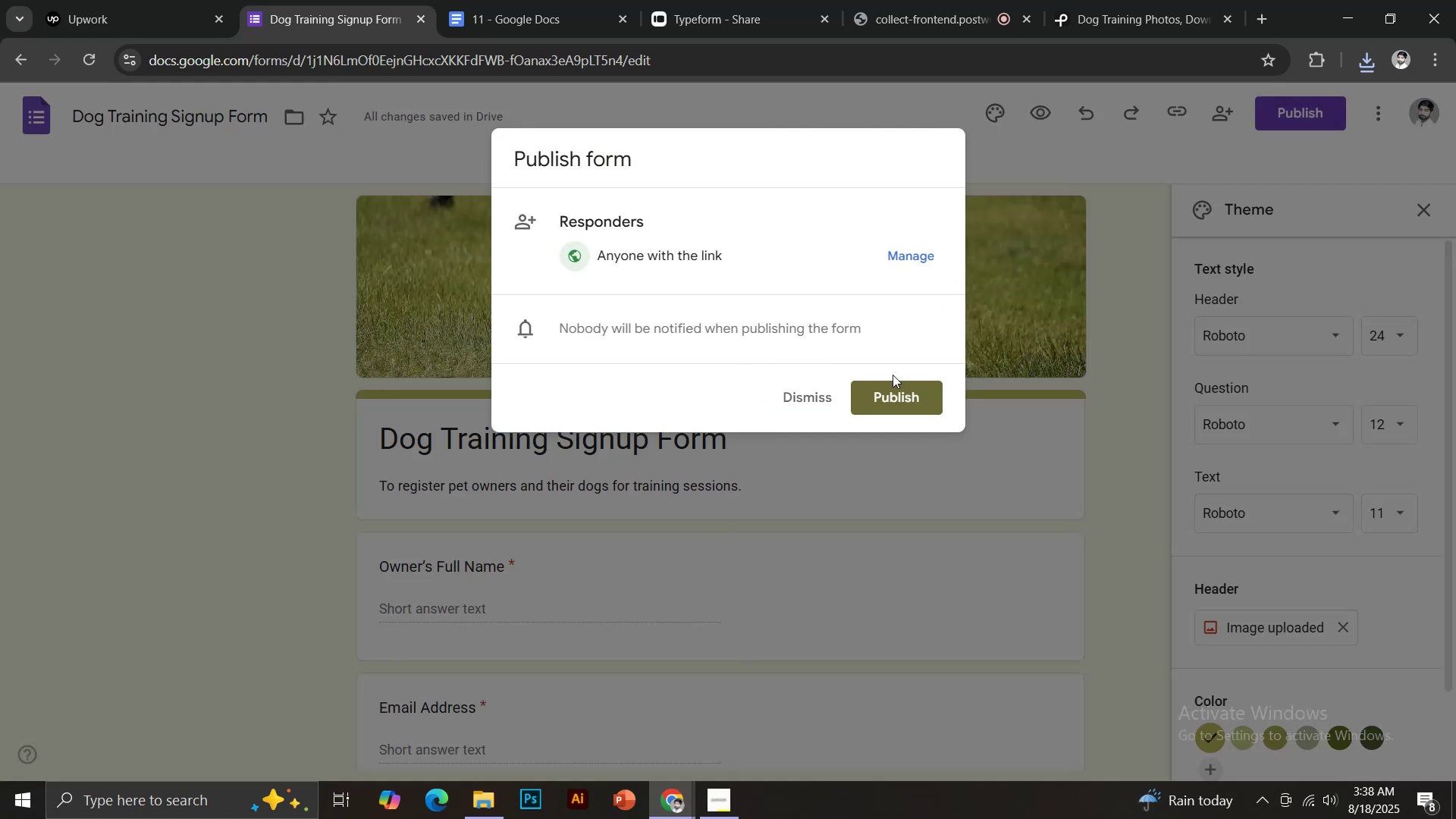 
left_click([890, 393])
 